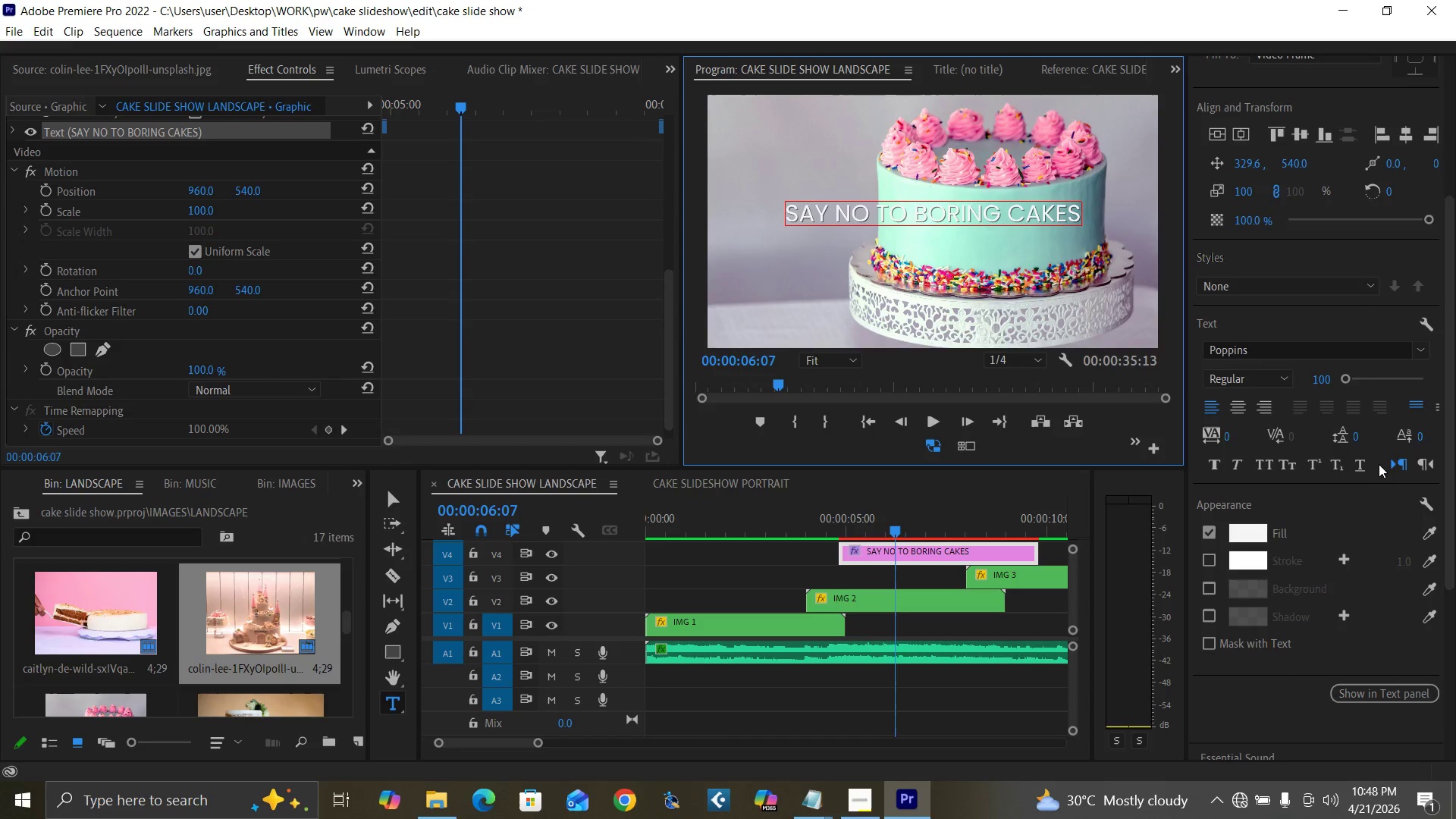 
left_click([915, 747])
 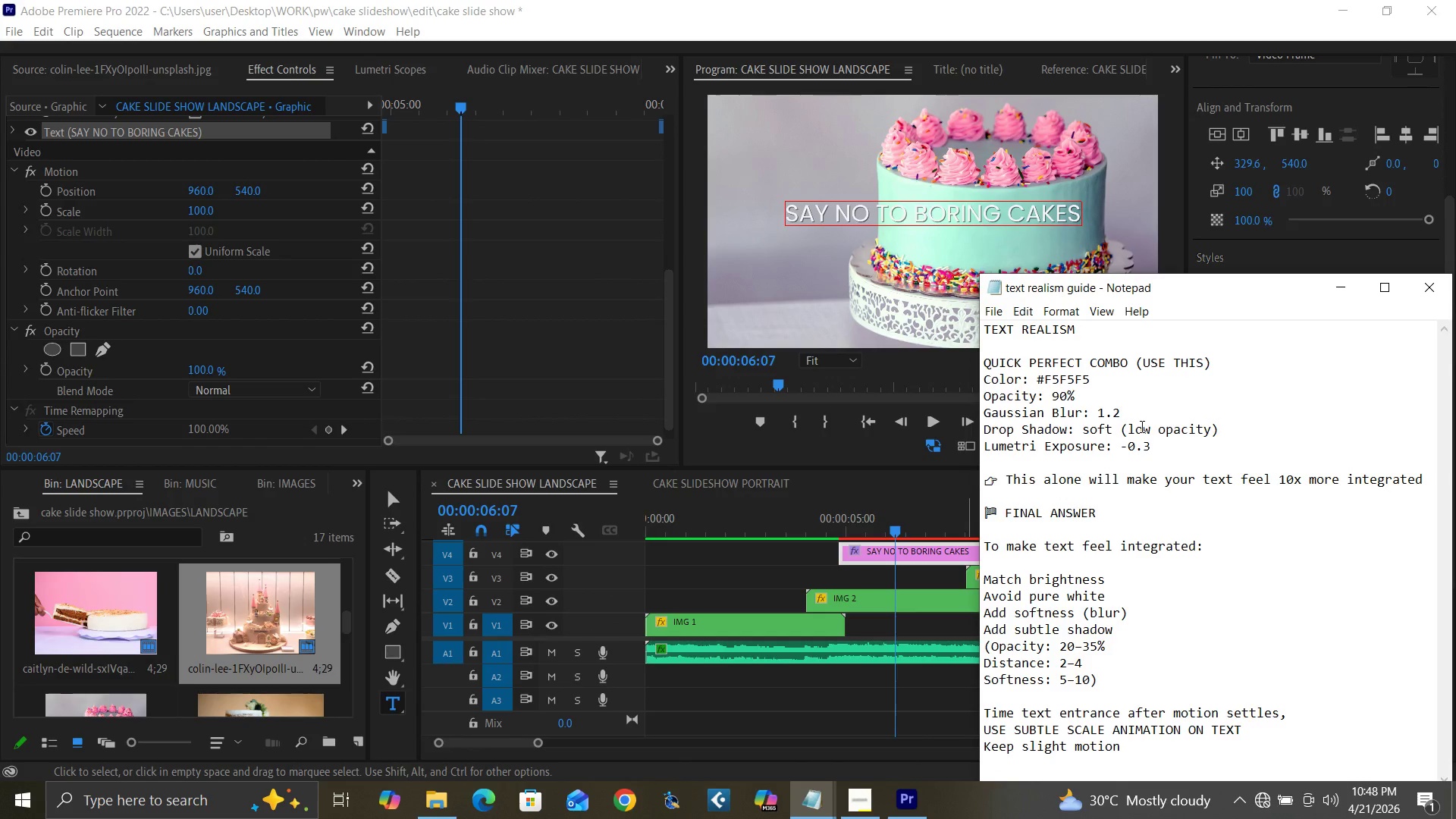 
wait(8.86)
 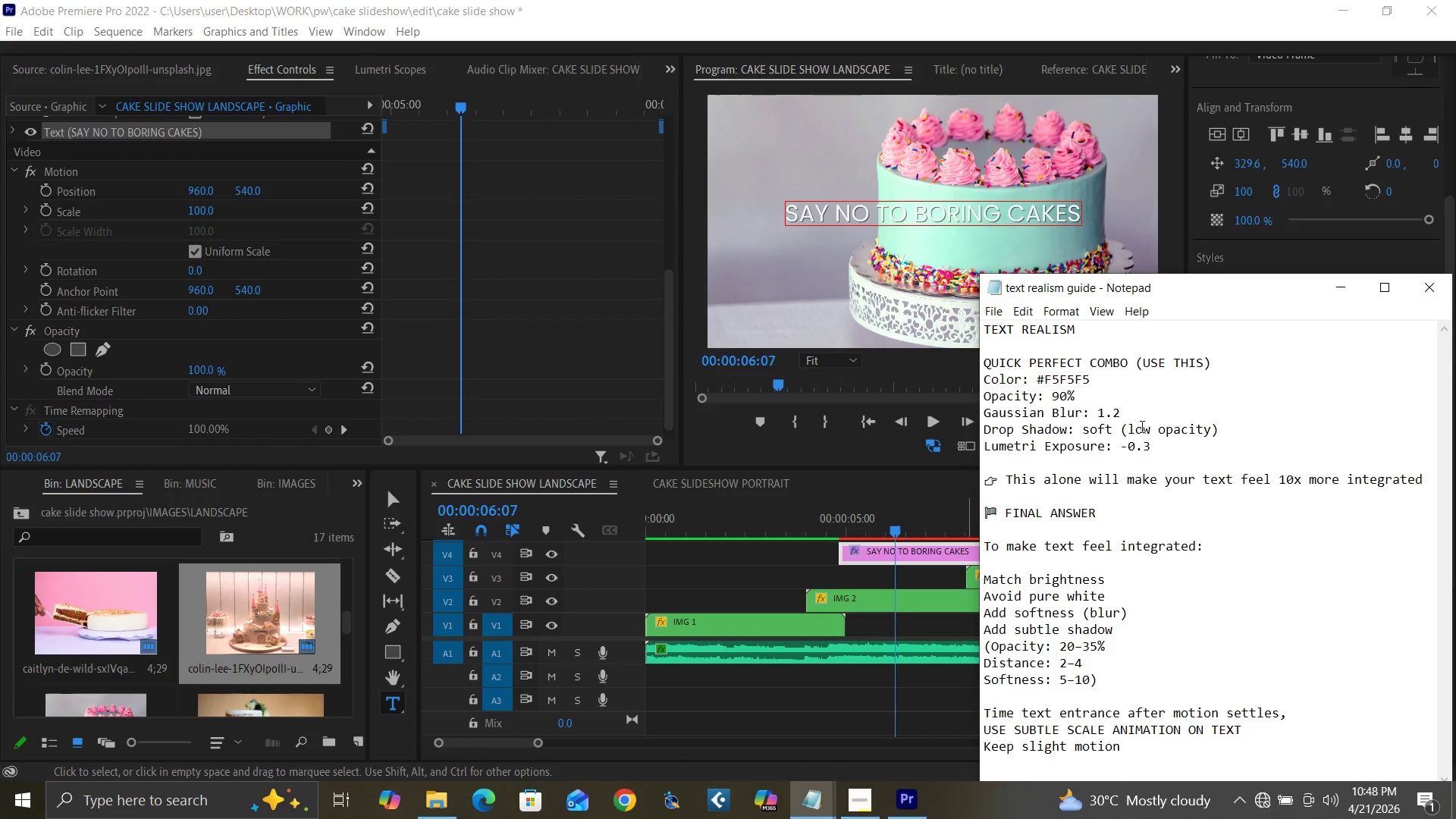 
scroll: coordinate [1101, 654], scroll_direction: down, amount: 2.0
 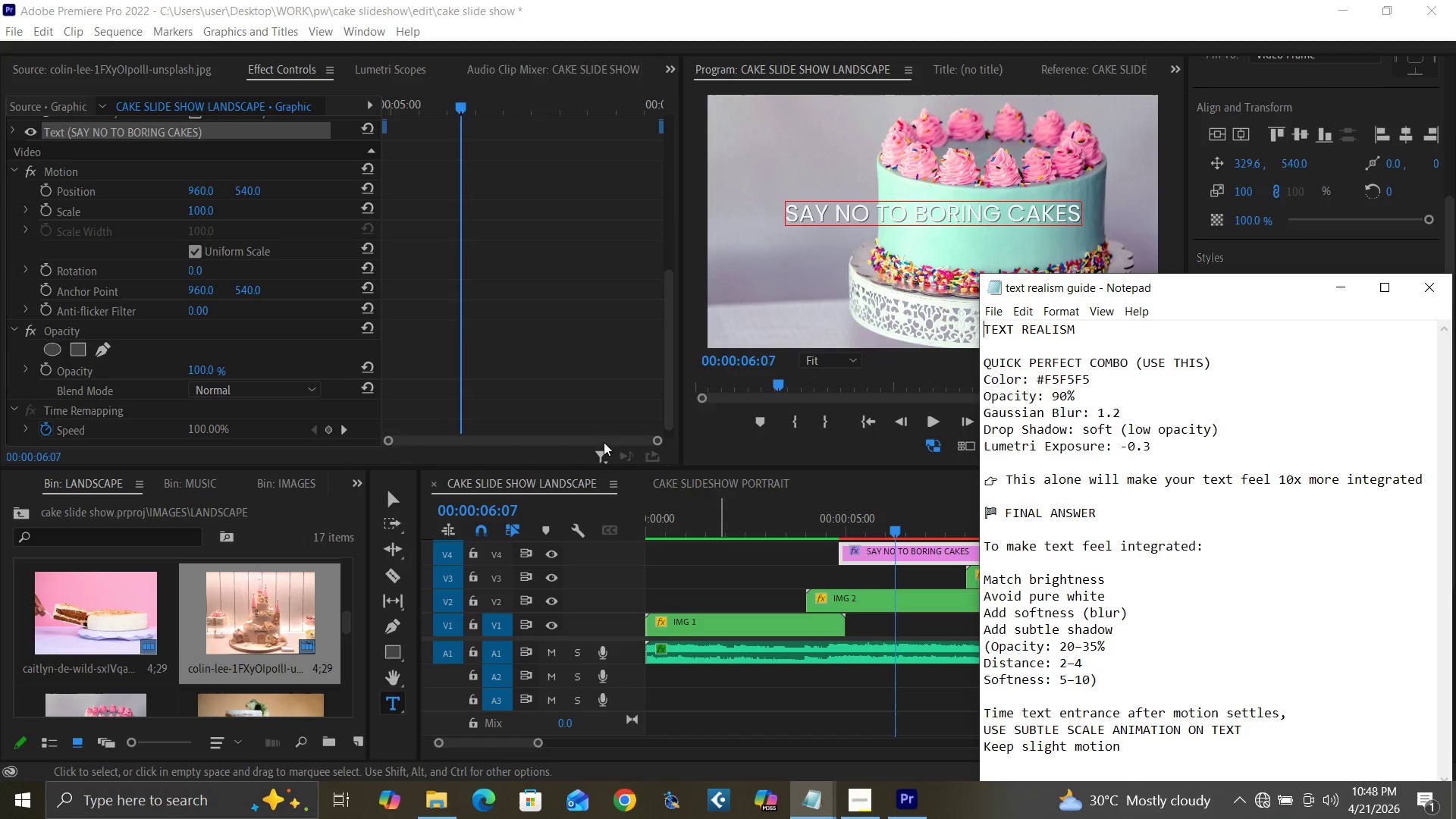 
left_click_drag(start_coordinate=[669, 322], to_coordinate=[639, 217])
 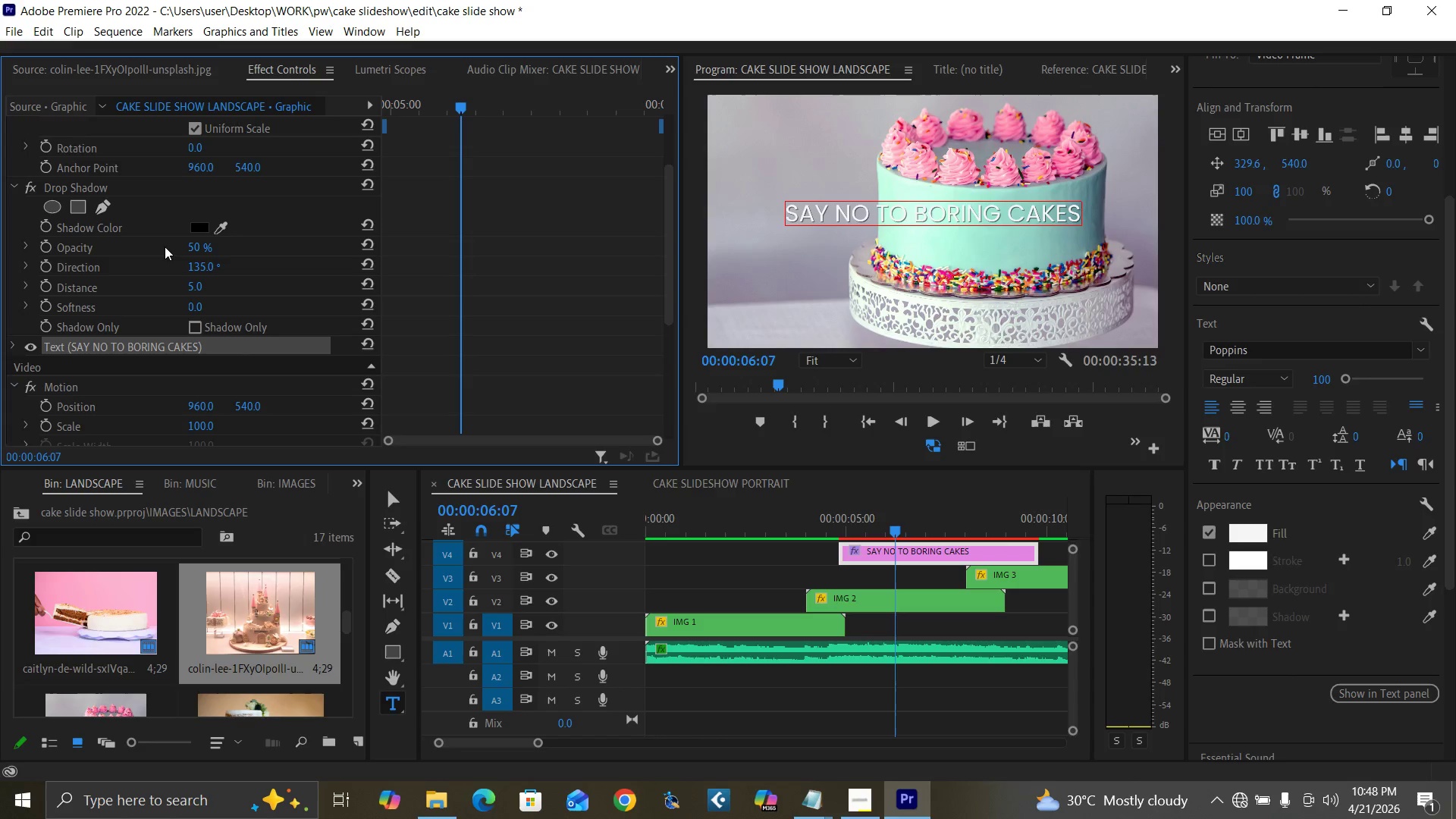 
left_click([191, 249])
 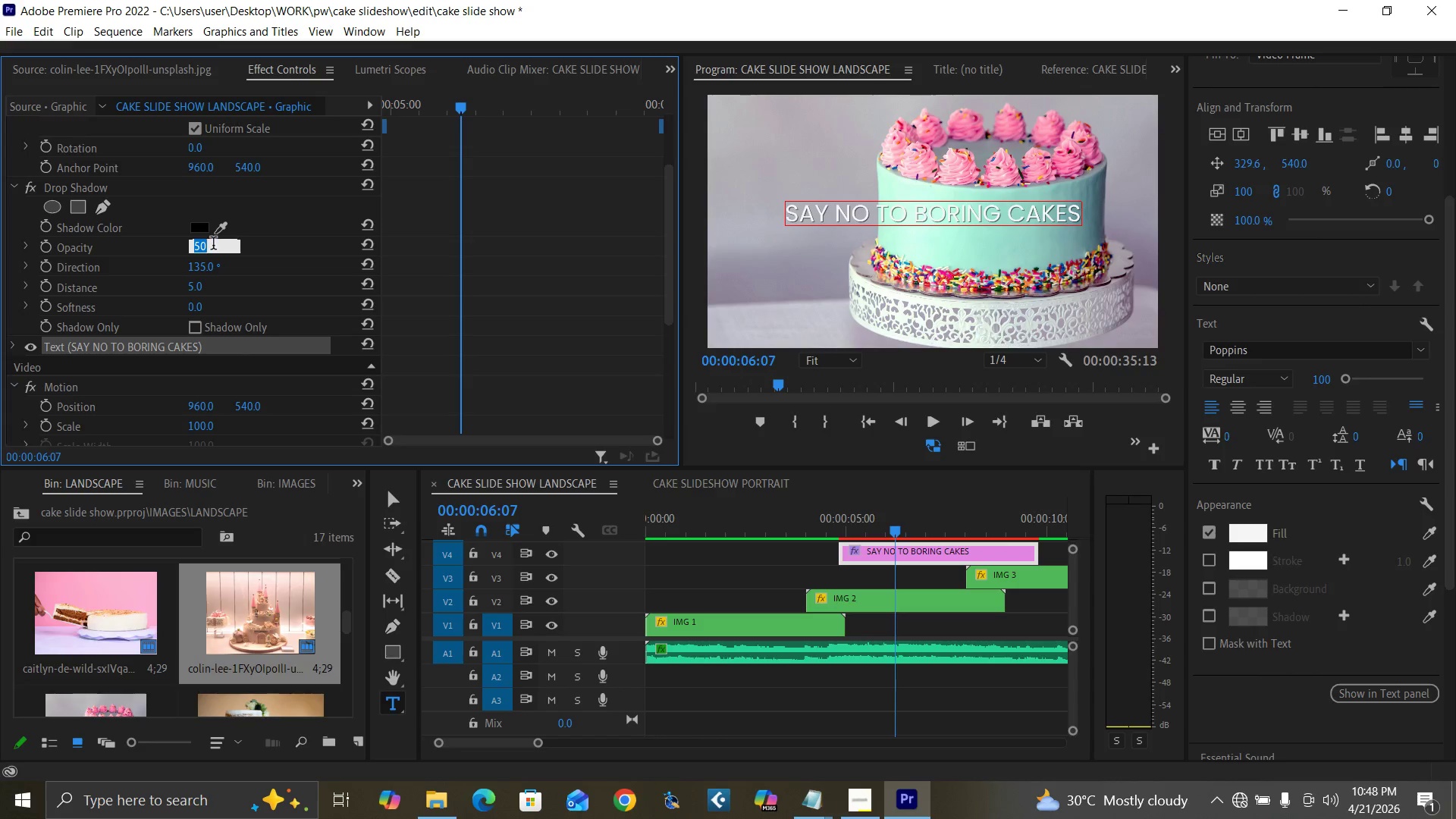 
type(30)
 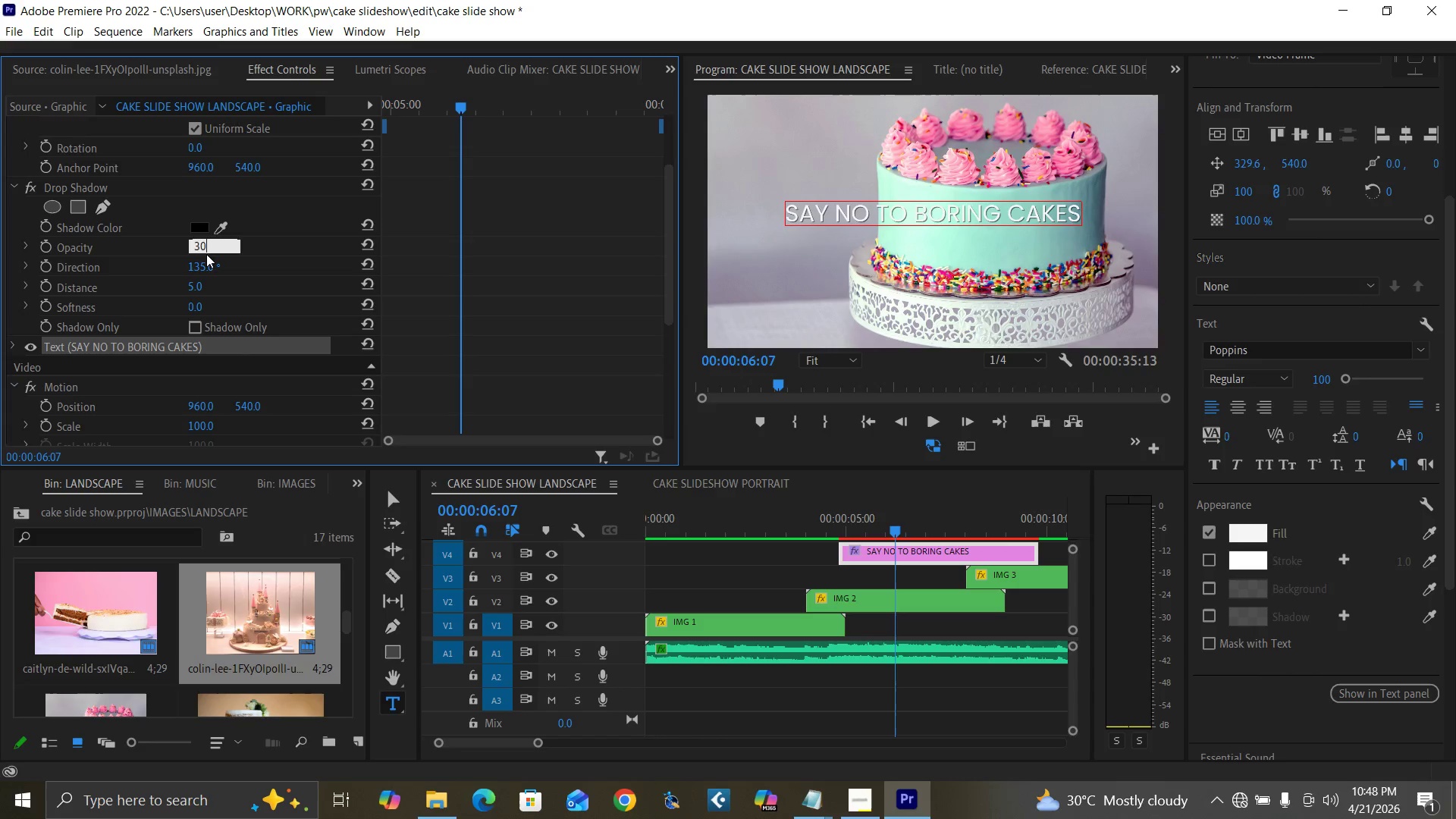 
key(Enter)
 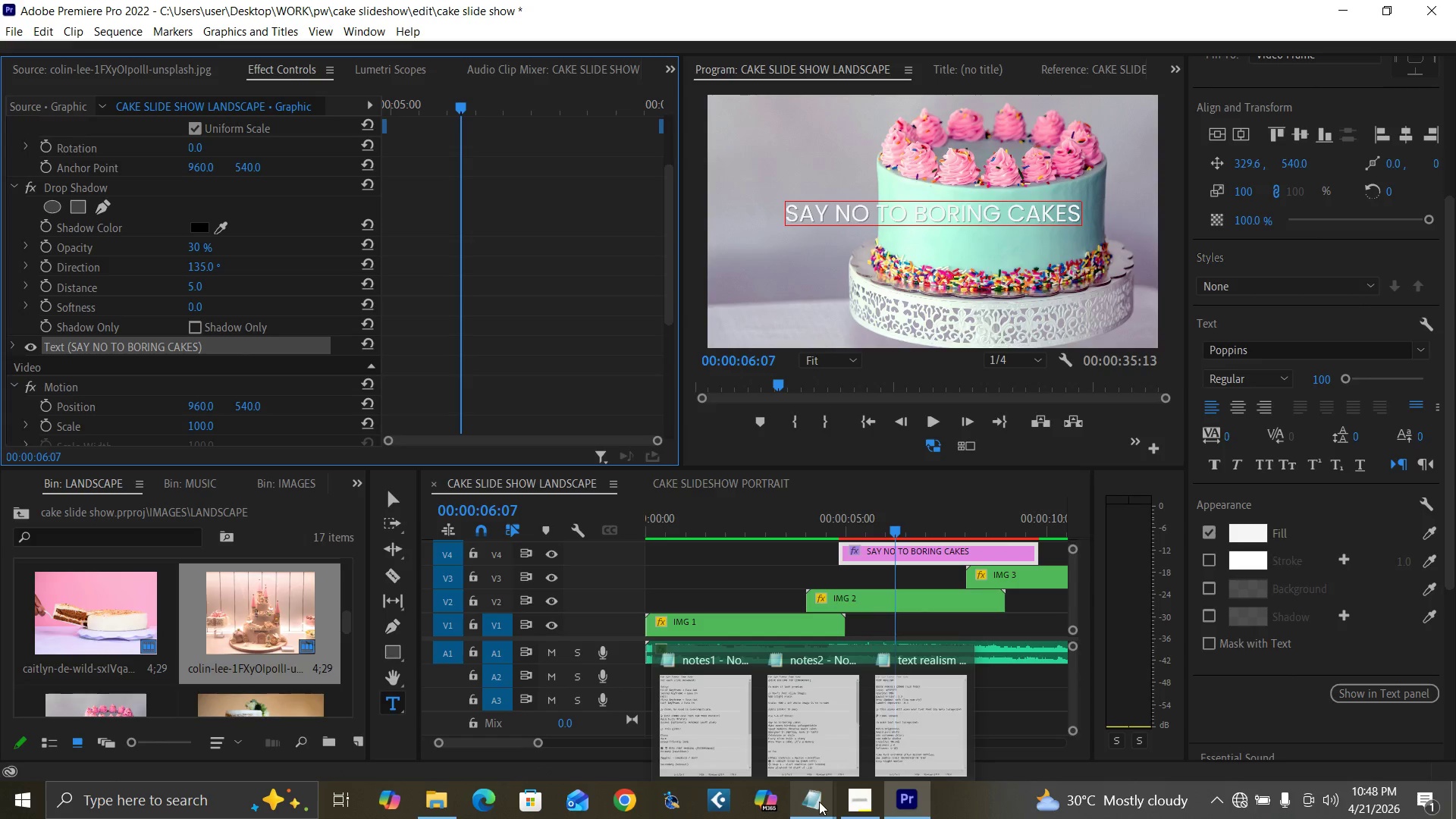 
left_click([905, 744])
 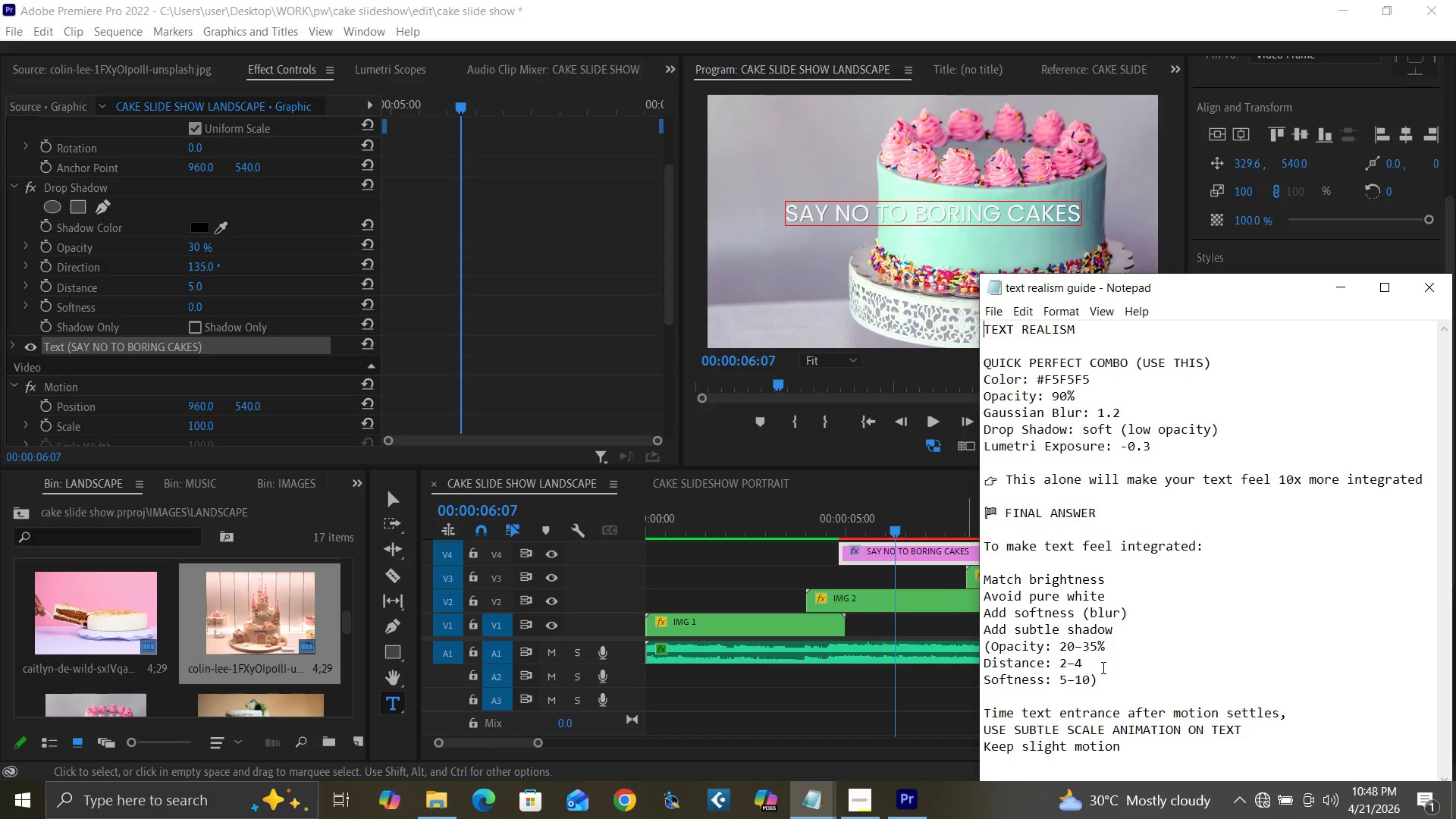 
wait(8.33)
 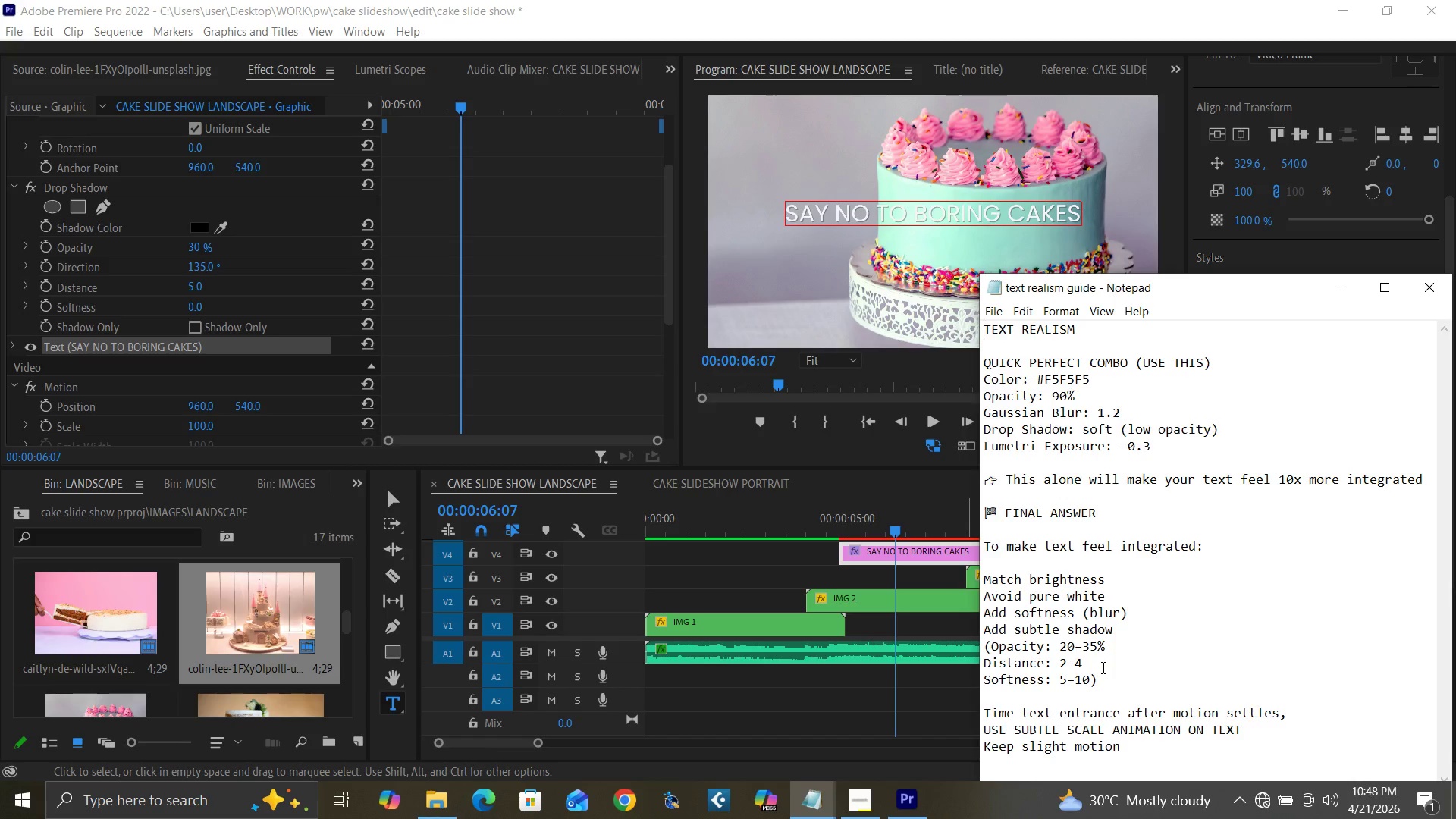 
left_click([198, 287])
 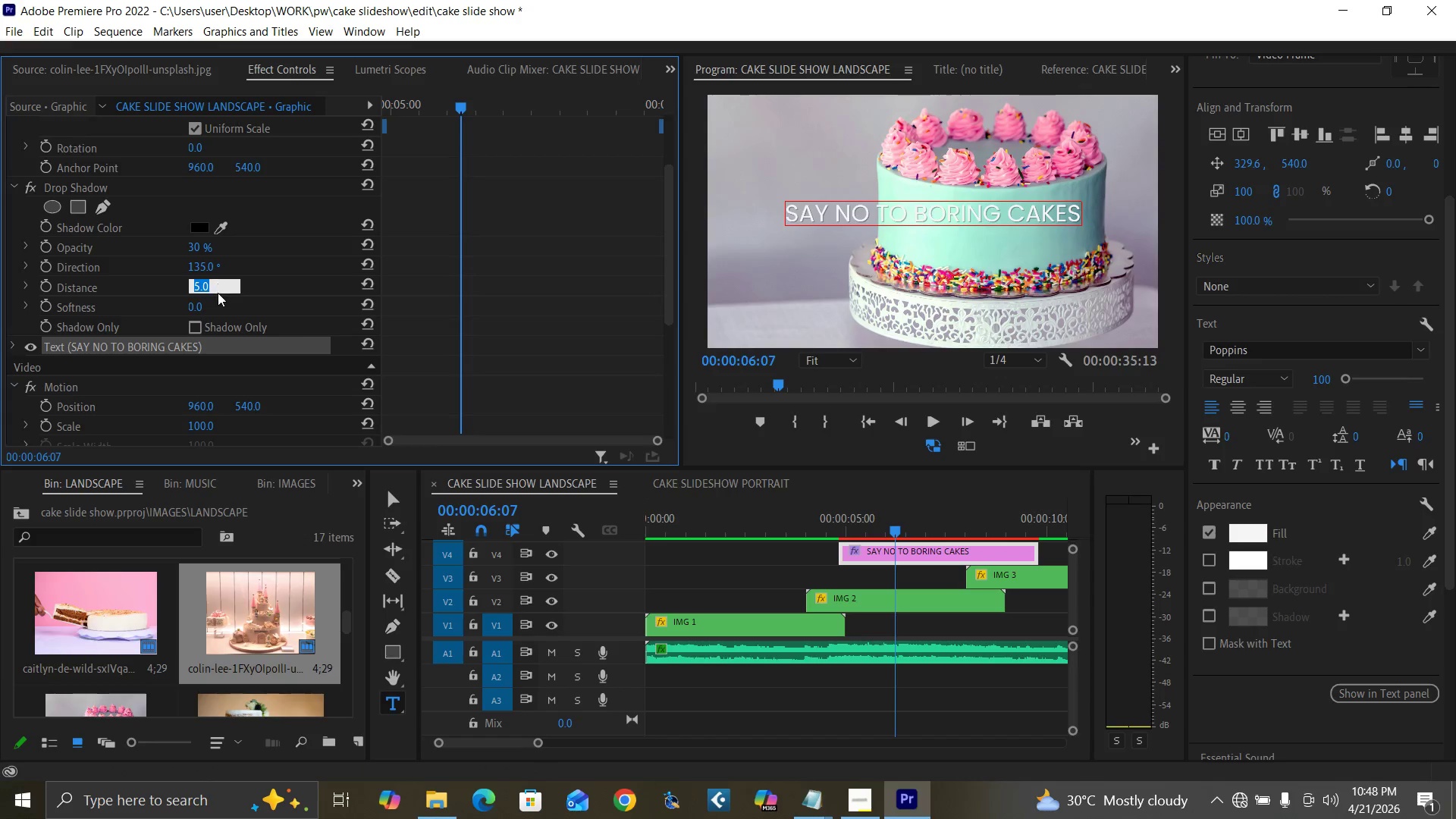 
key(4)
 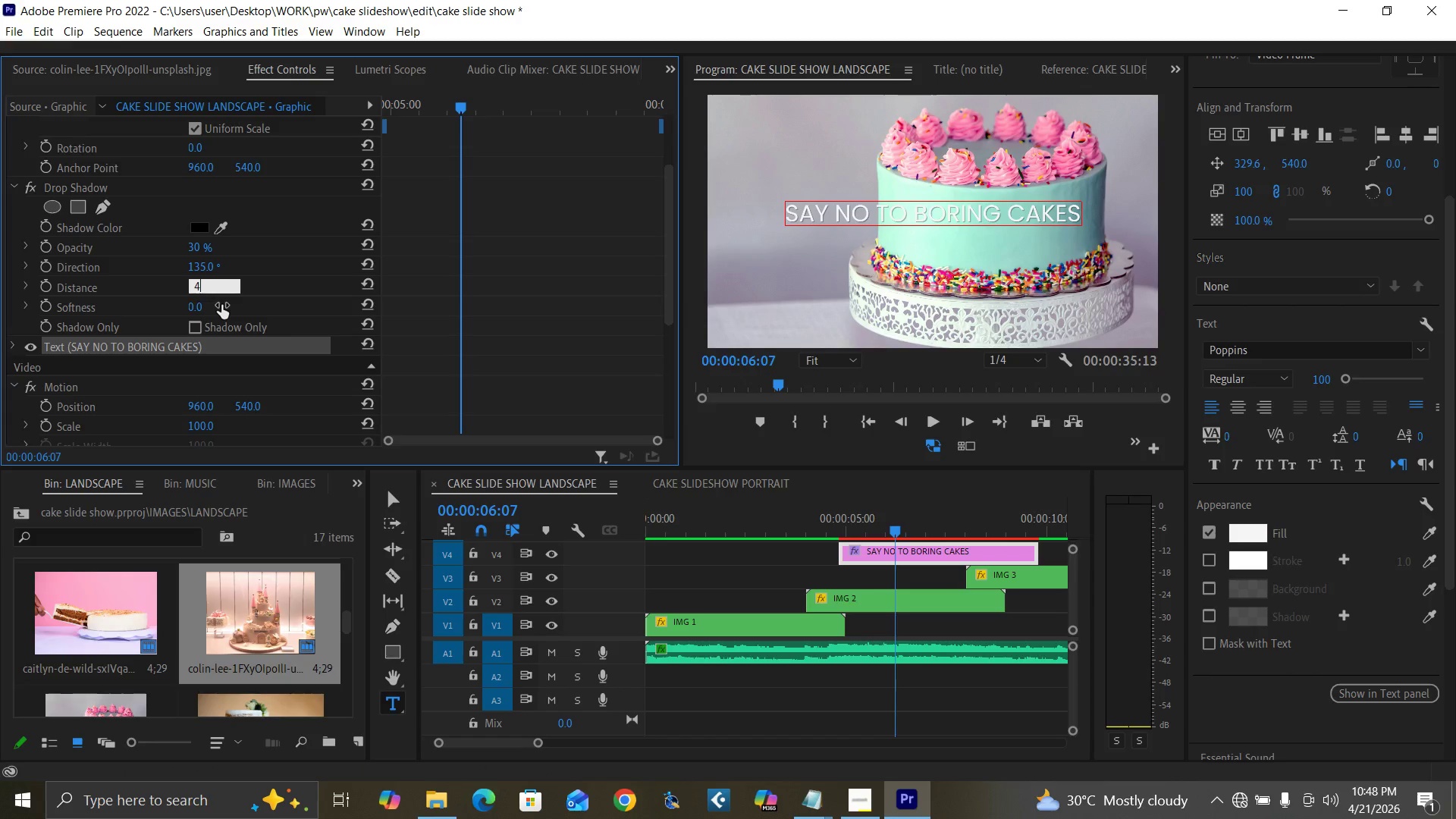 
key(Enter)
 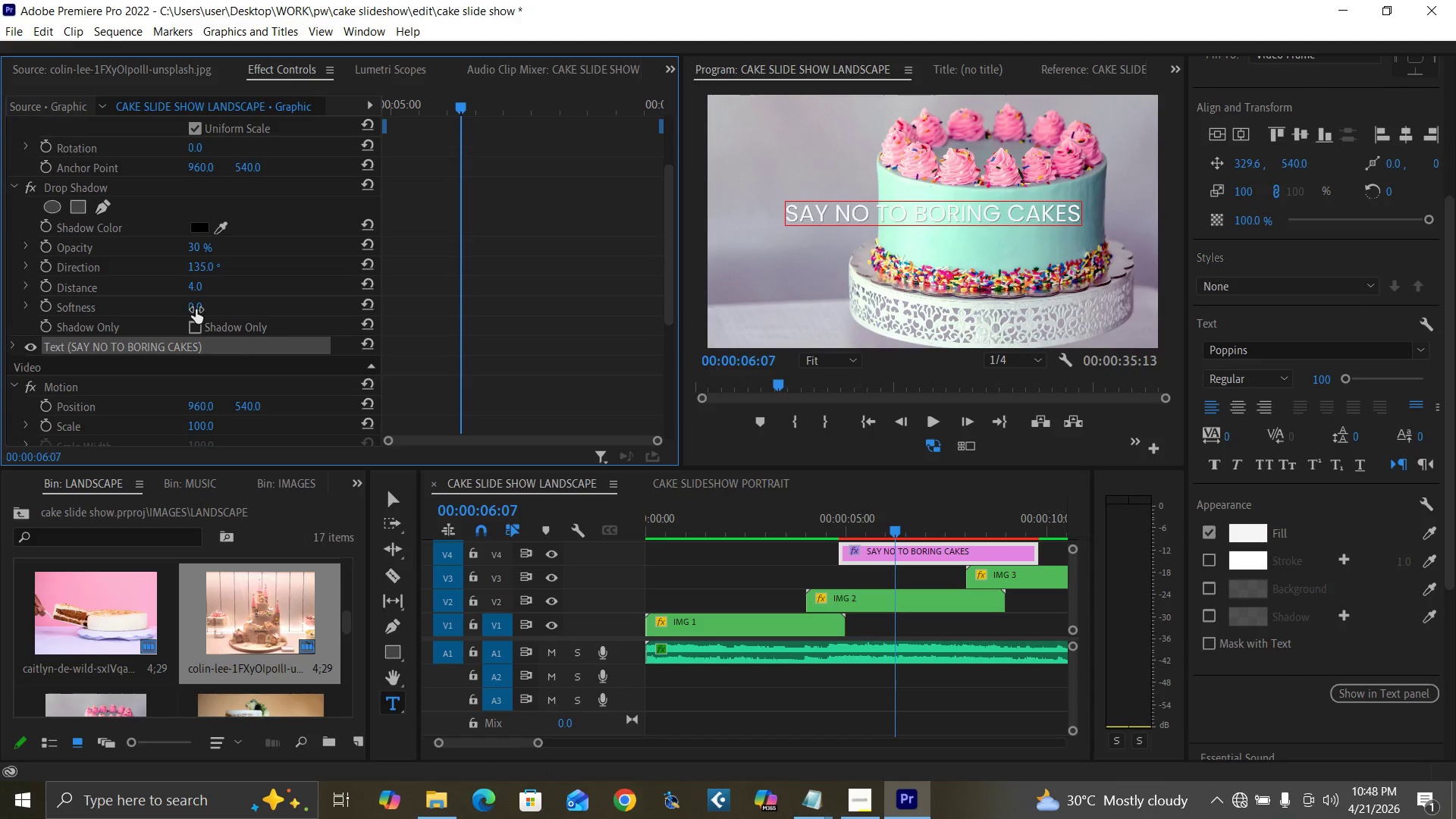 
left_click([196, 309])
 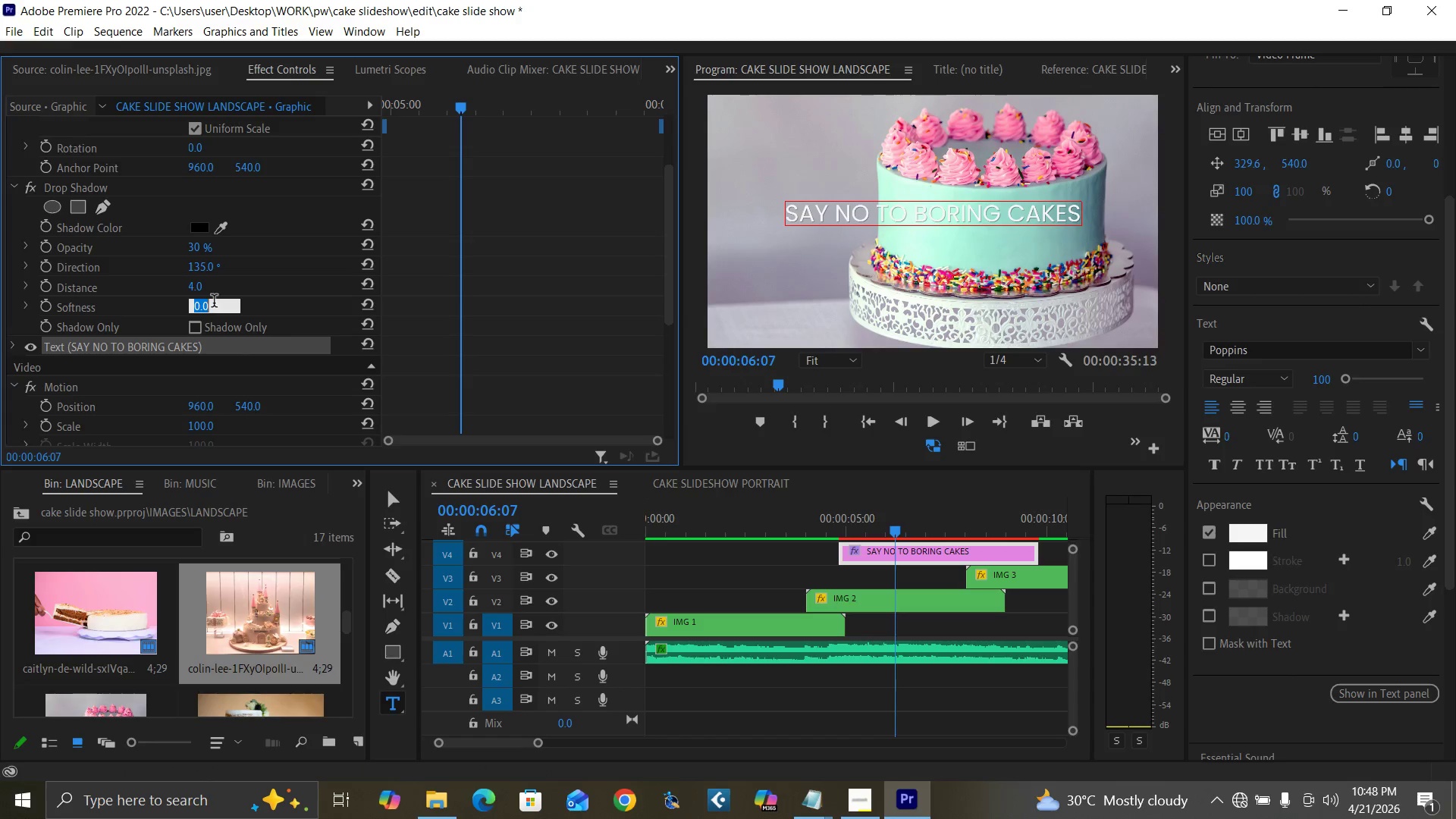 
key(9)
 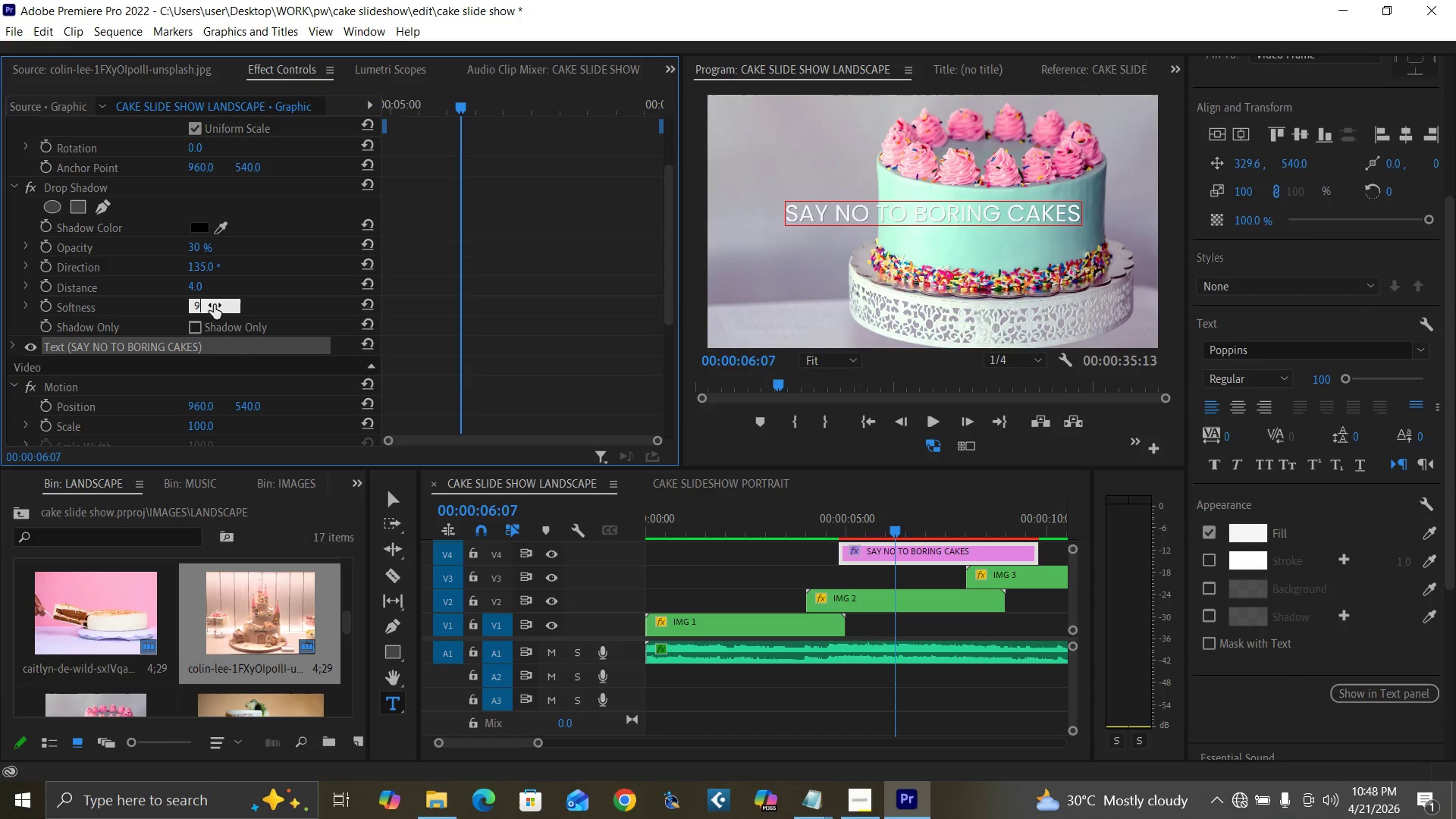 
key(Enter)
 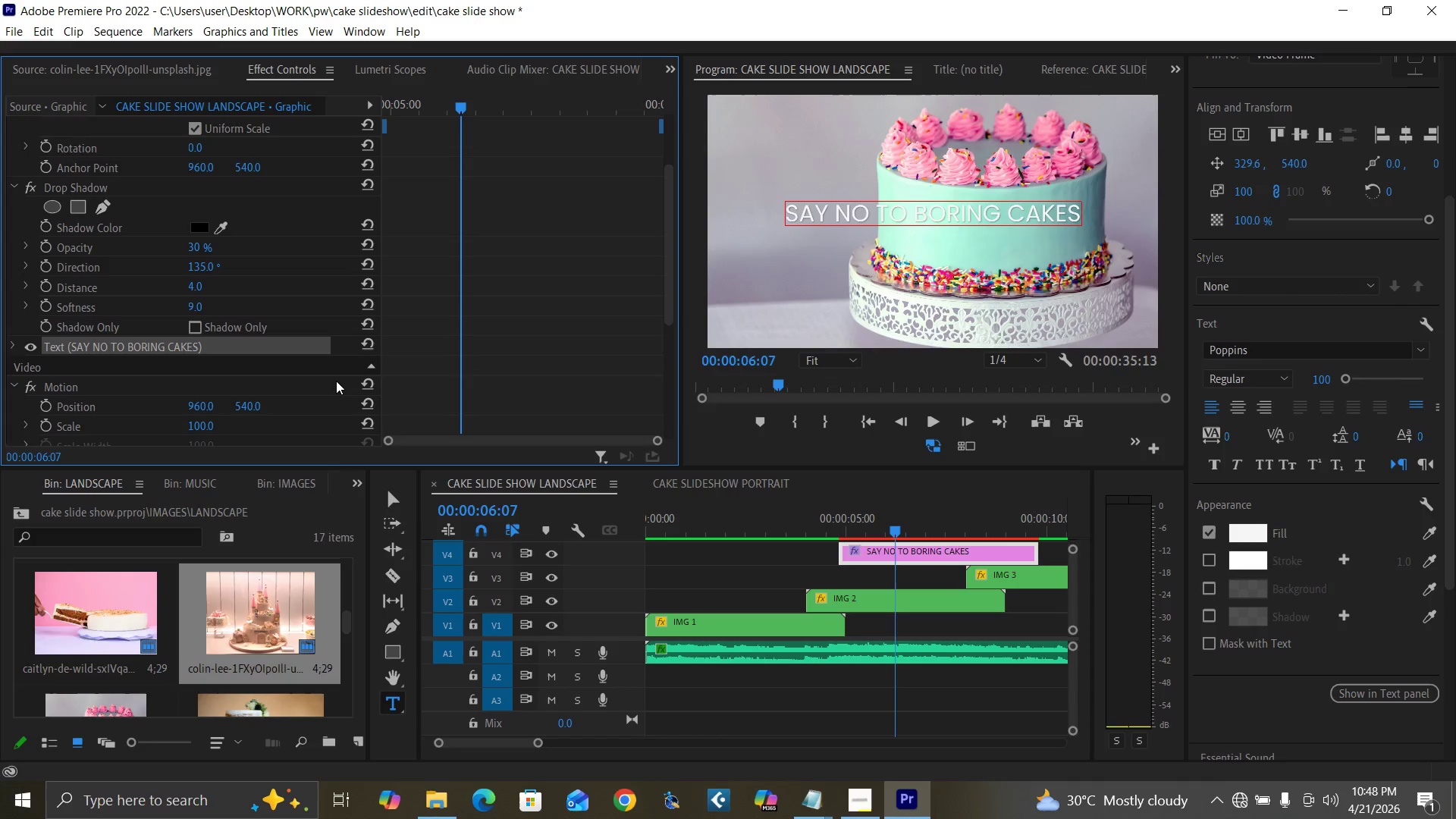 
key(Control+Backquote)
 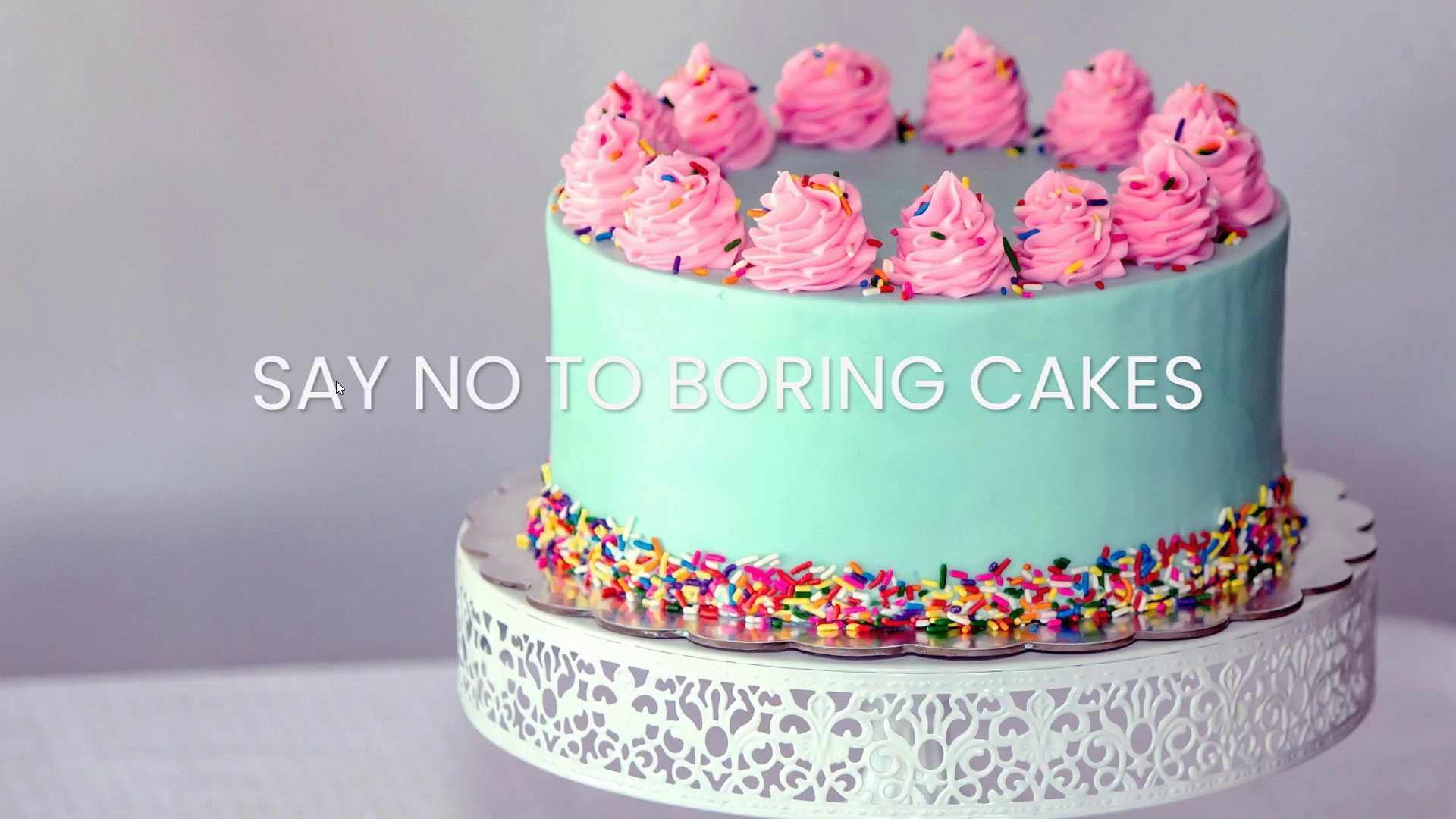 
hold_key(key=ControlLeft, duration=1.52)
 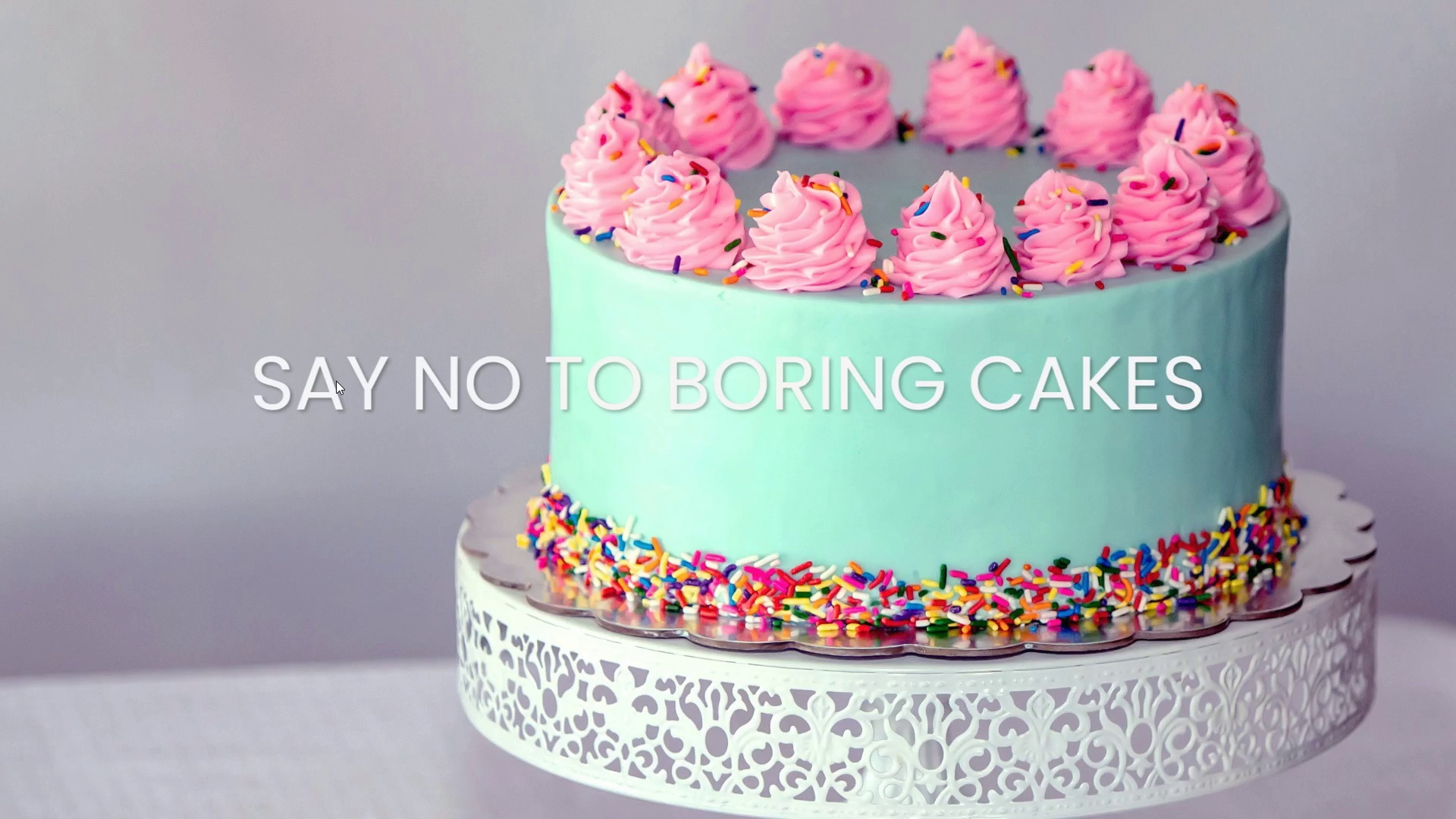 
hold_key(key=ControlLeft, duration=1.52)
 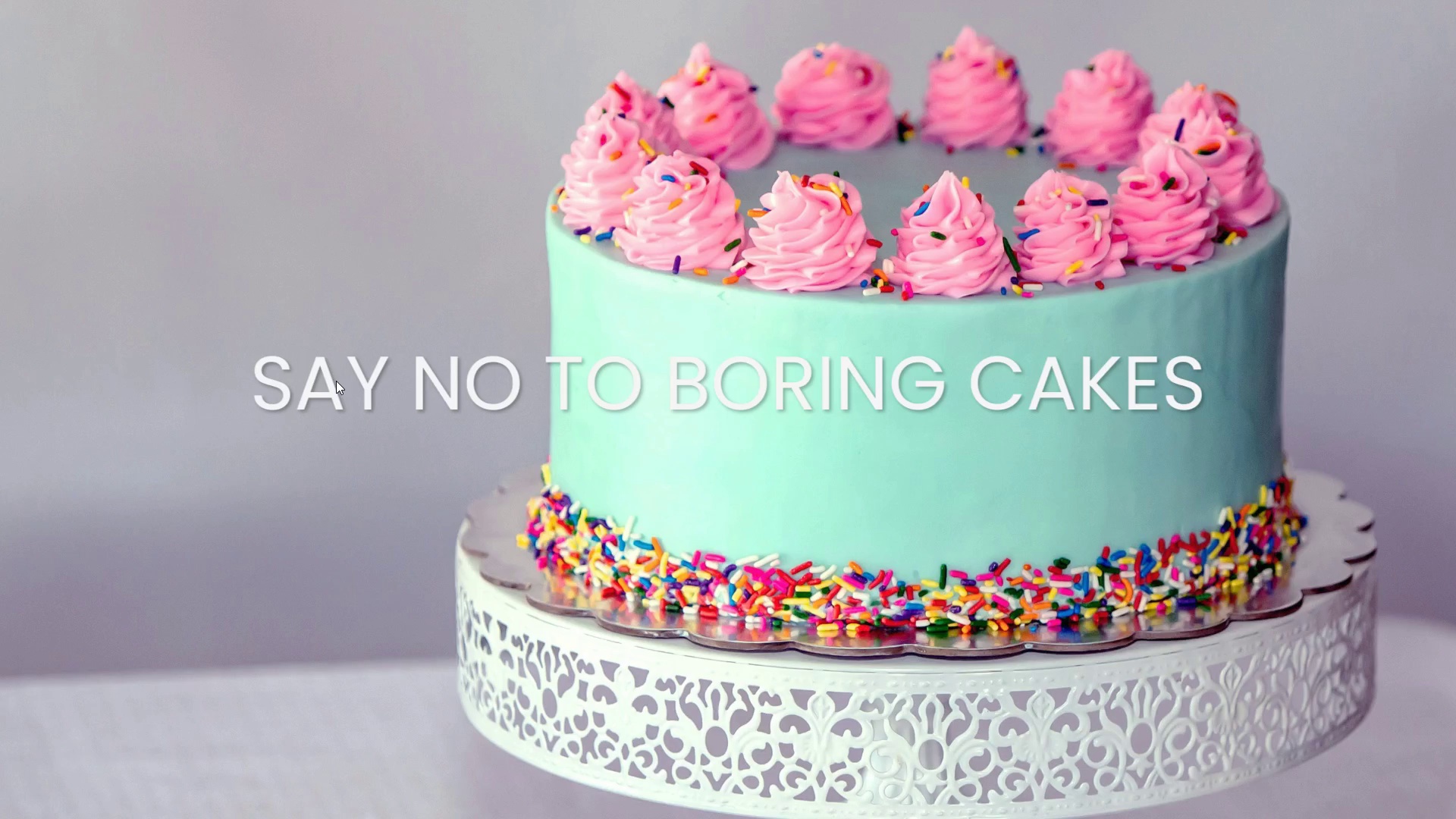 
hold_key(key=ControlLeft, duration=1.51)
 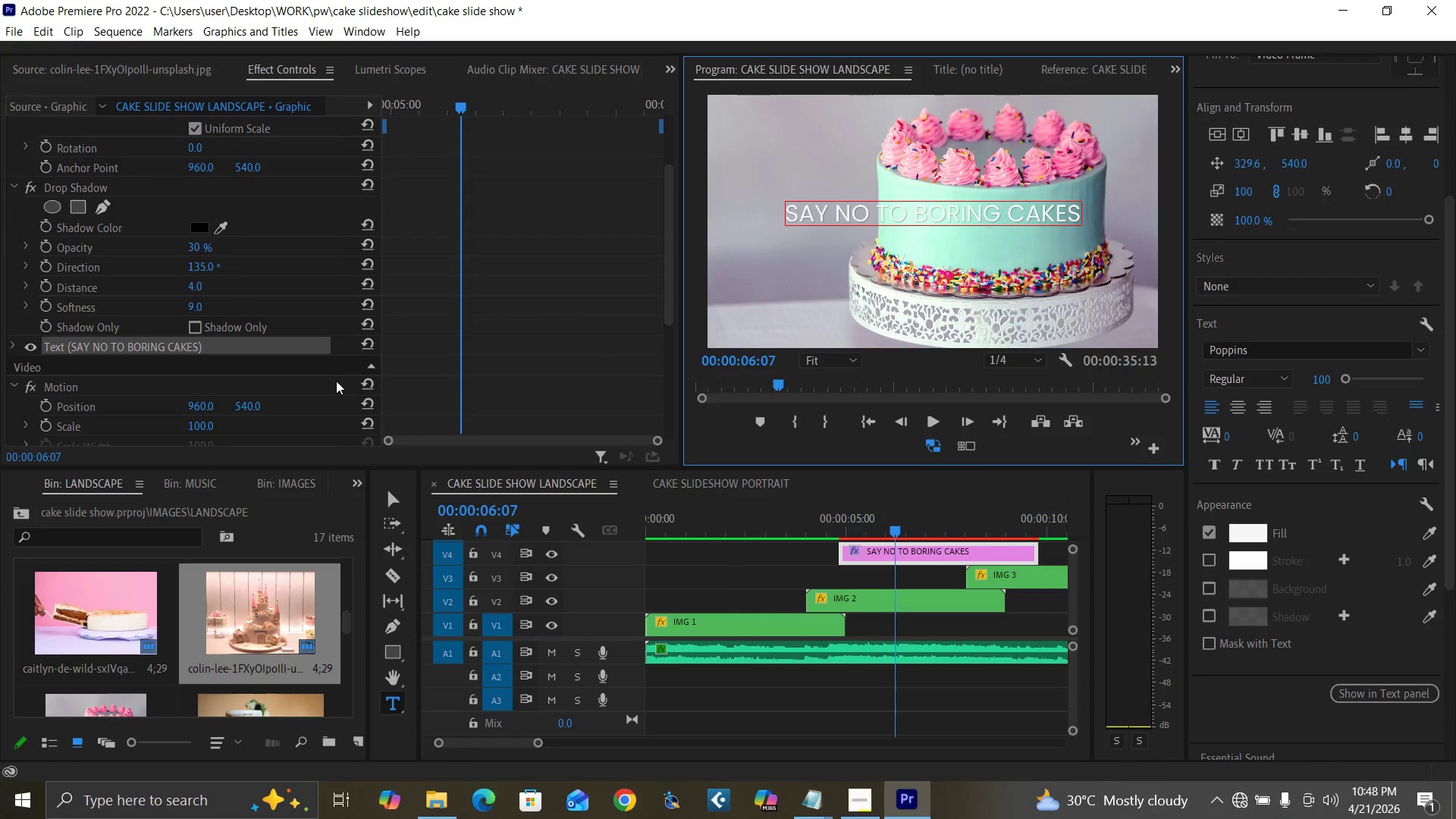 
key(Control+Backquote)
 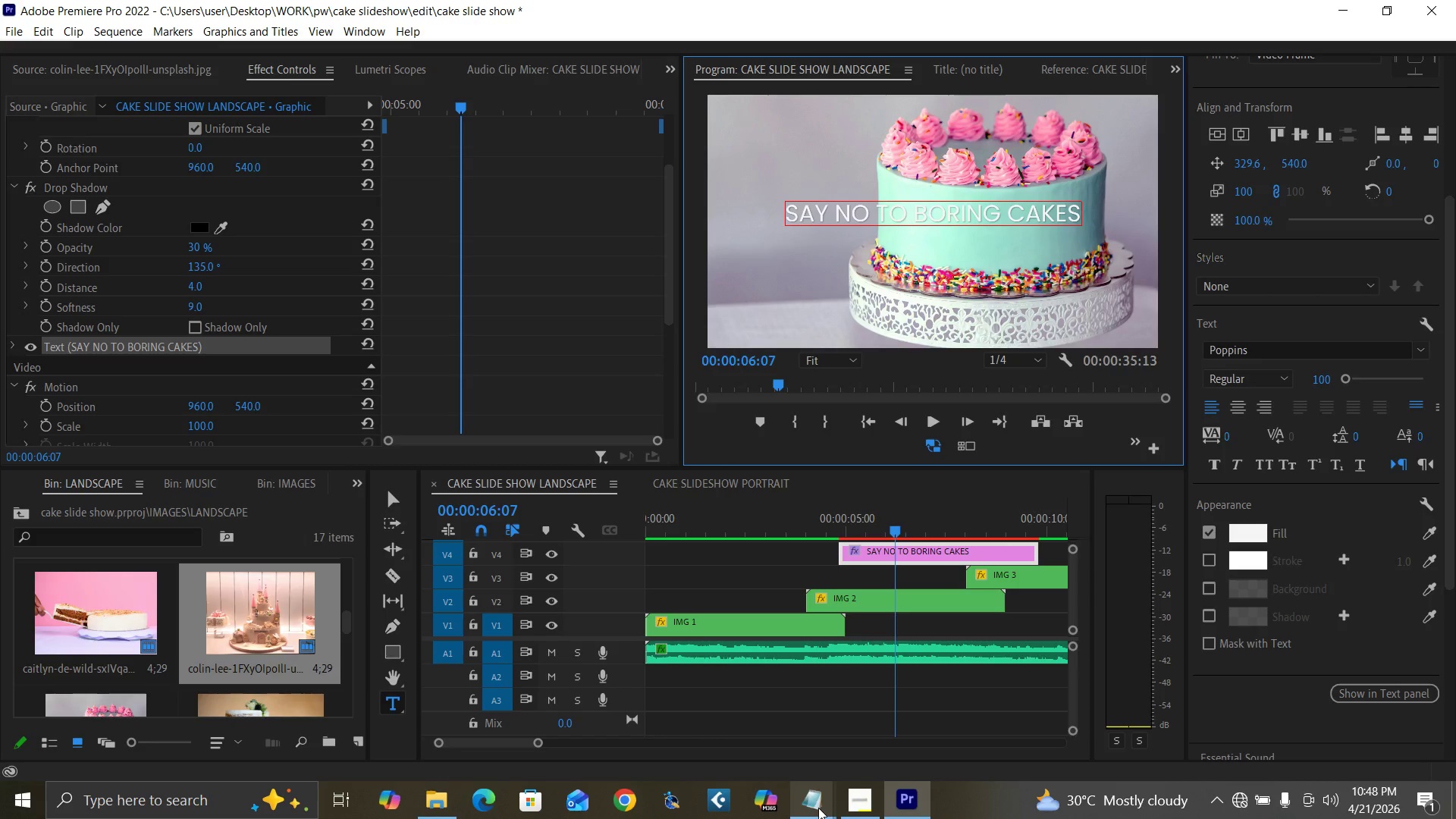 
left_click([922, 761])
 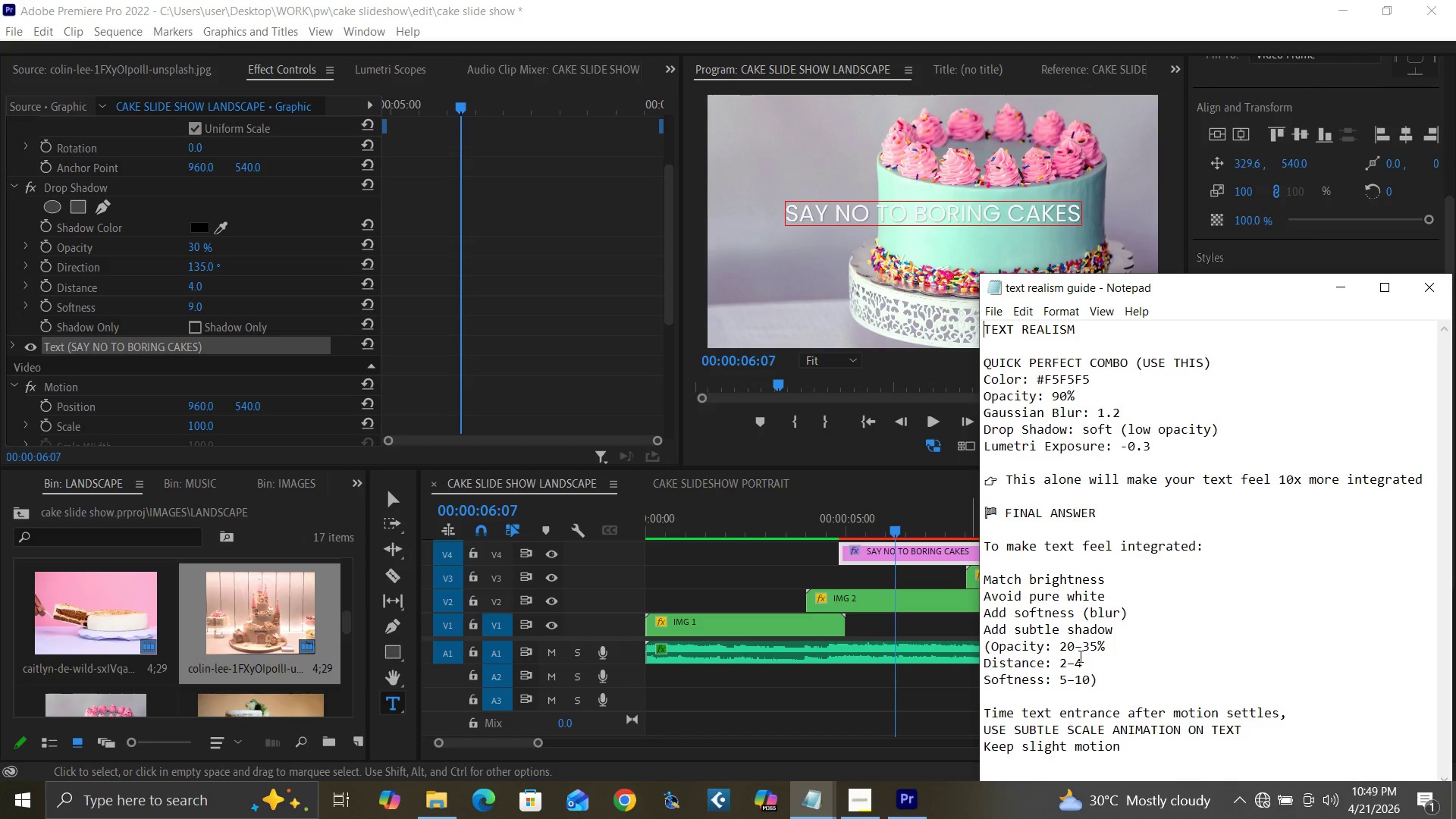 
wait(9.58)
 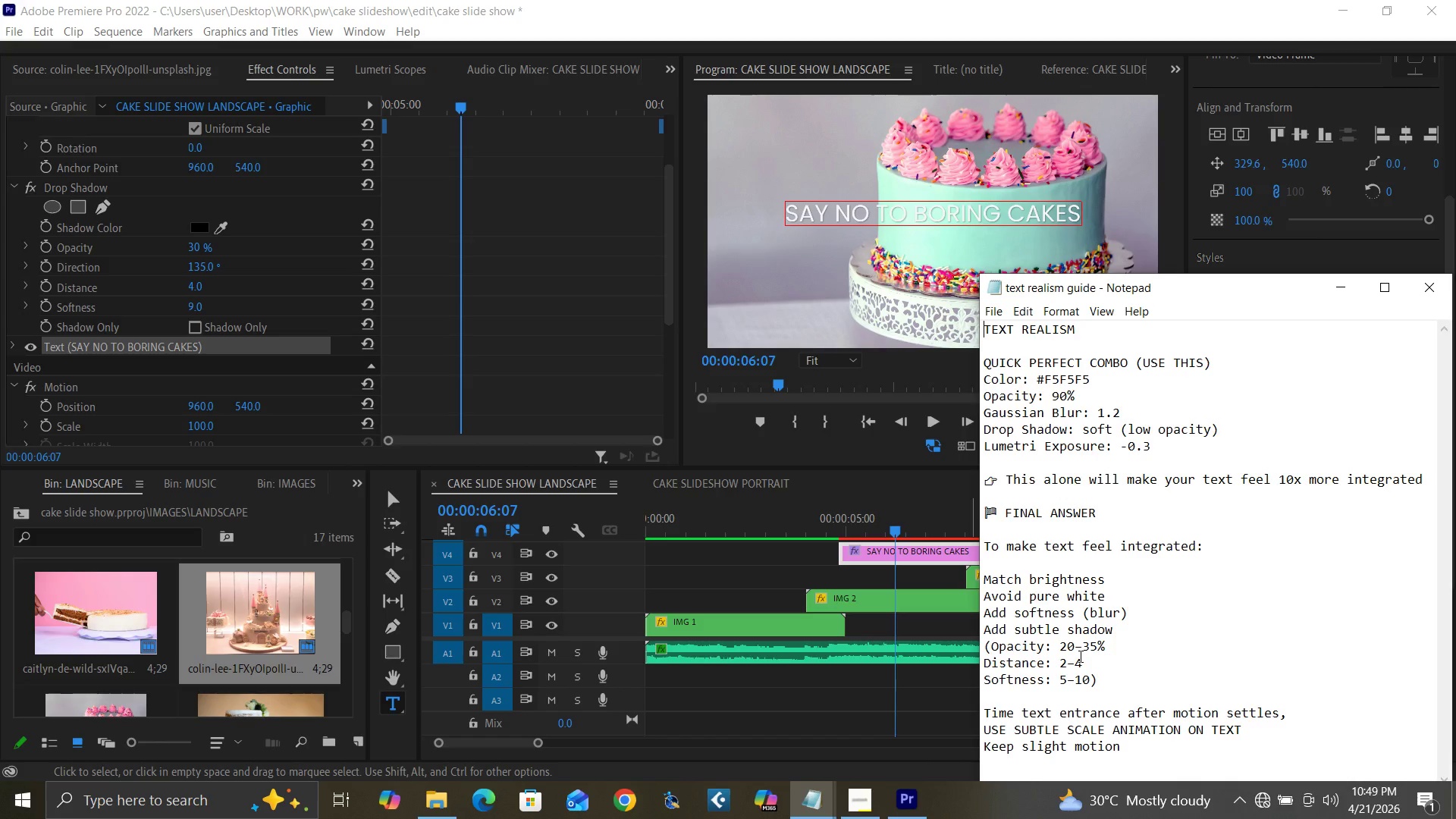 
left_click([202, 243])
 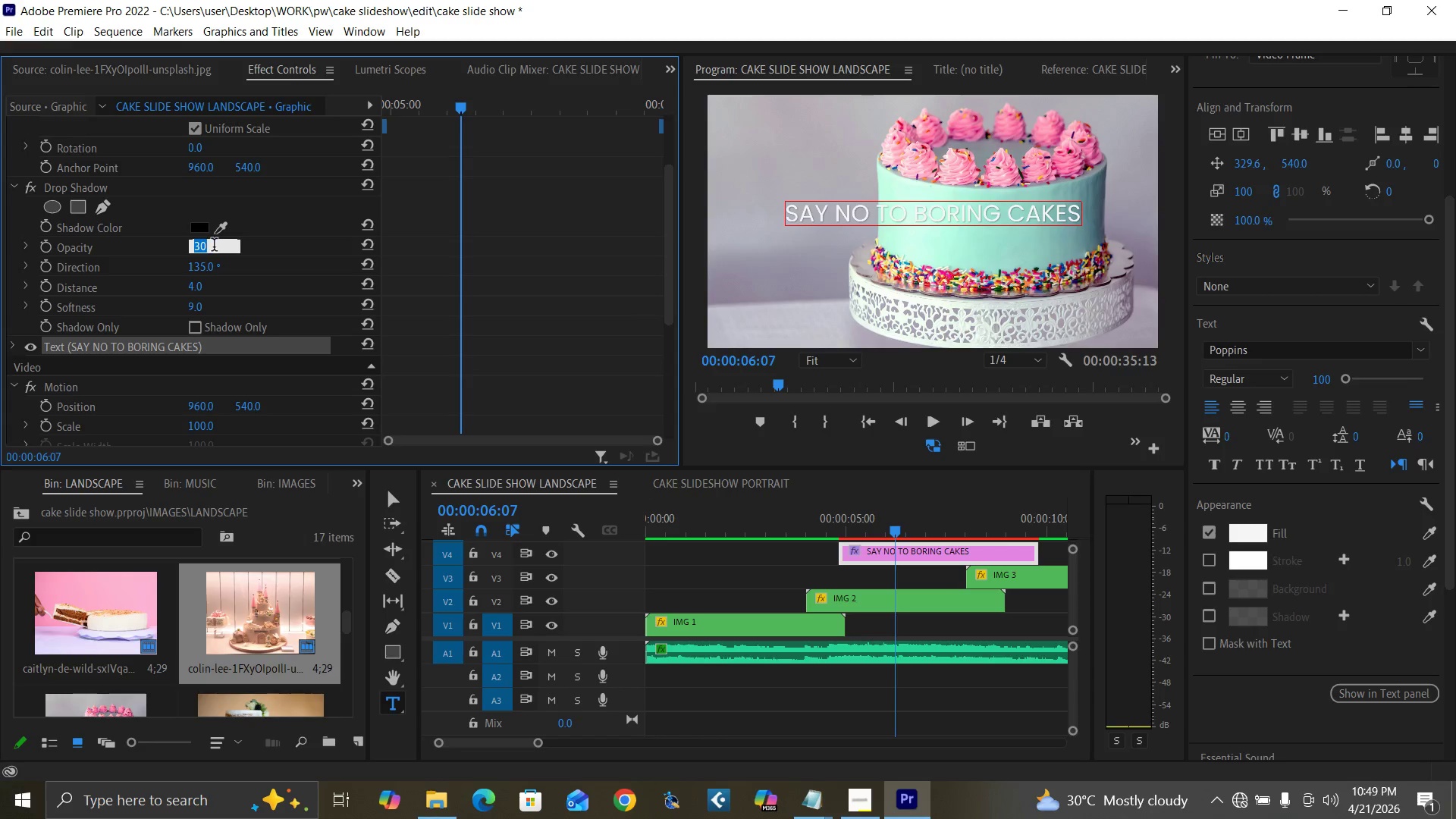 
type(35)
 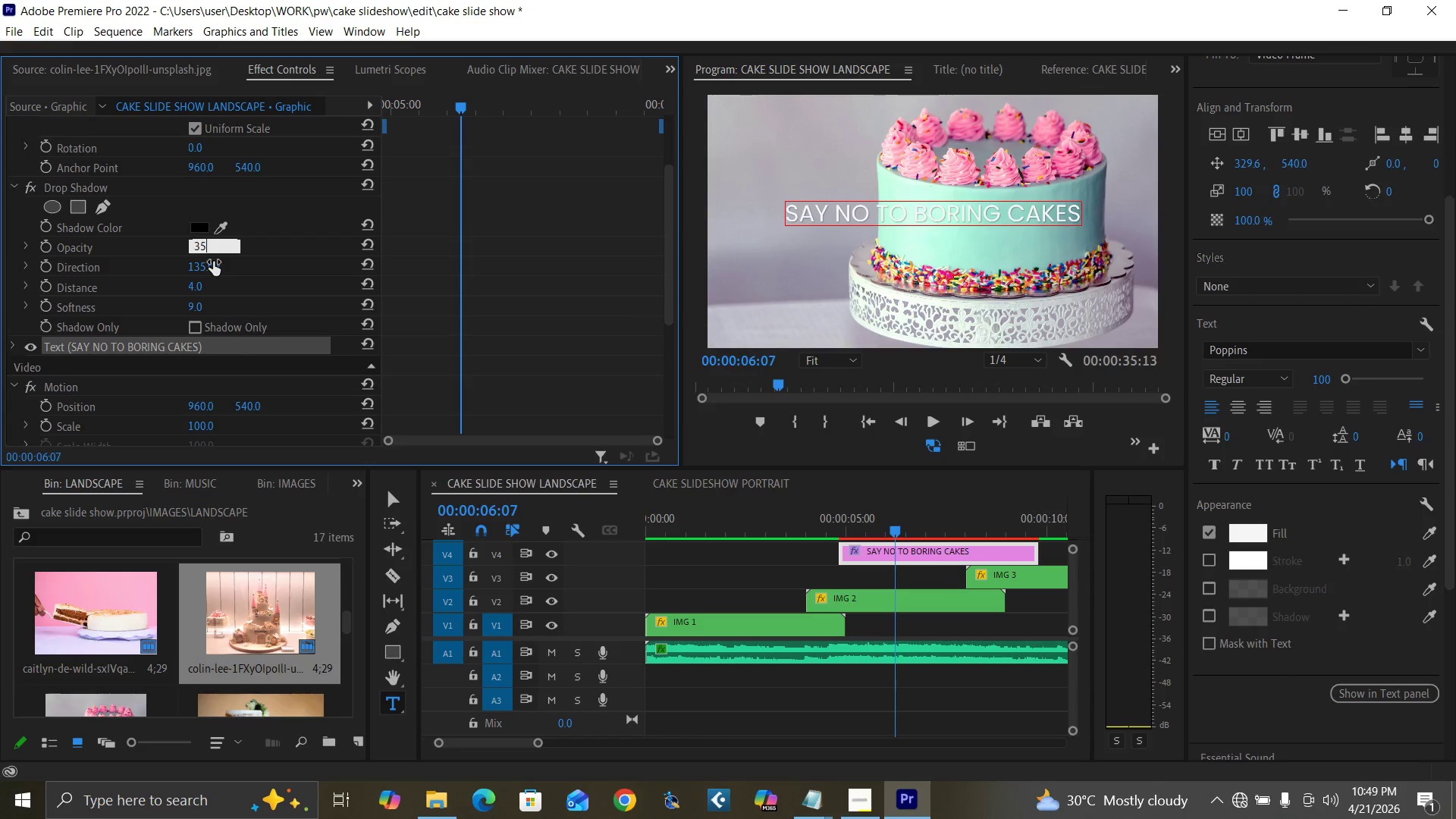 
key(Enter)
 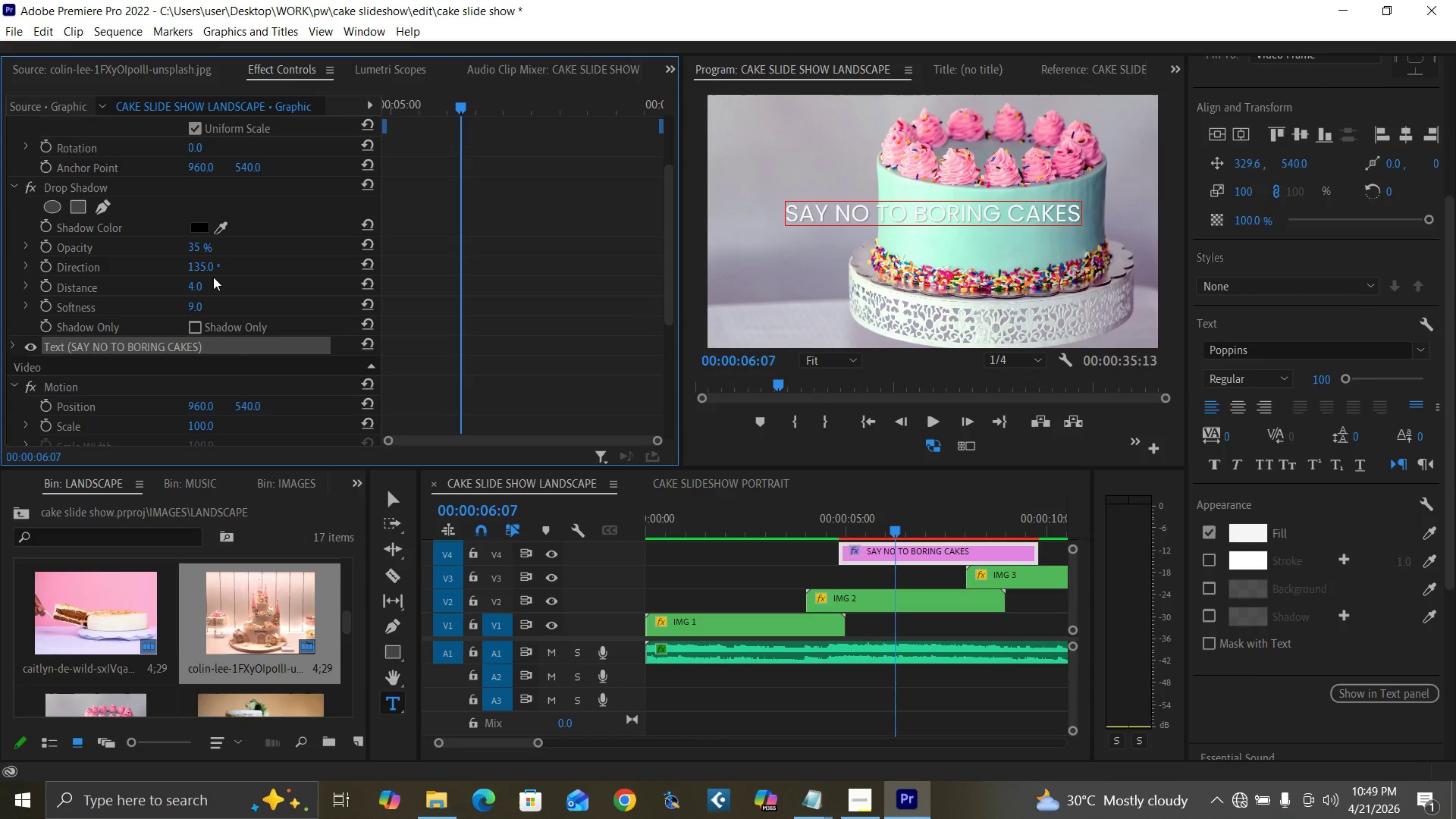 
key(Control+Backquote)
 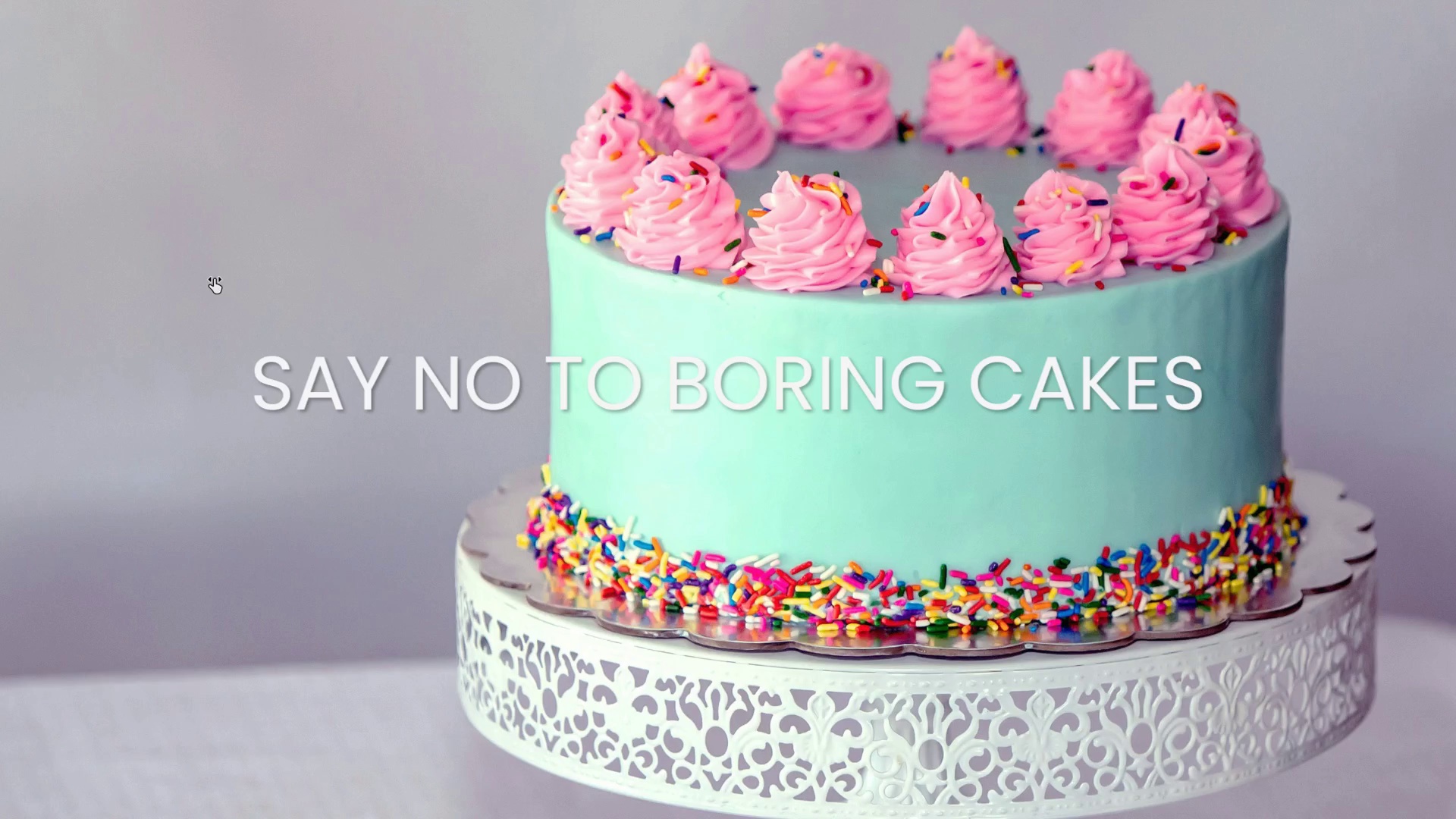 
key(Control+Backquote)
 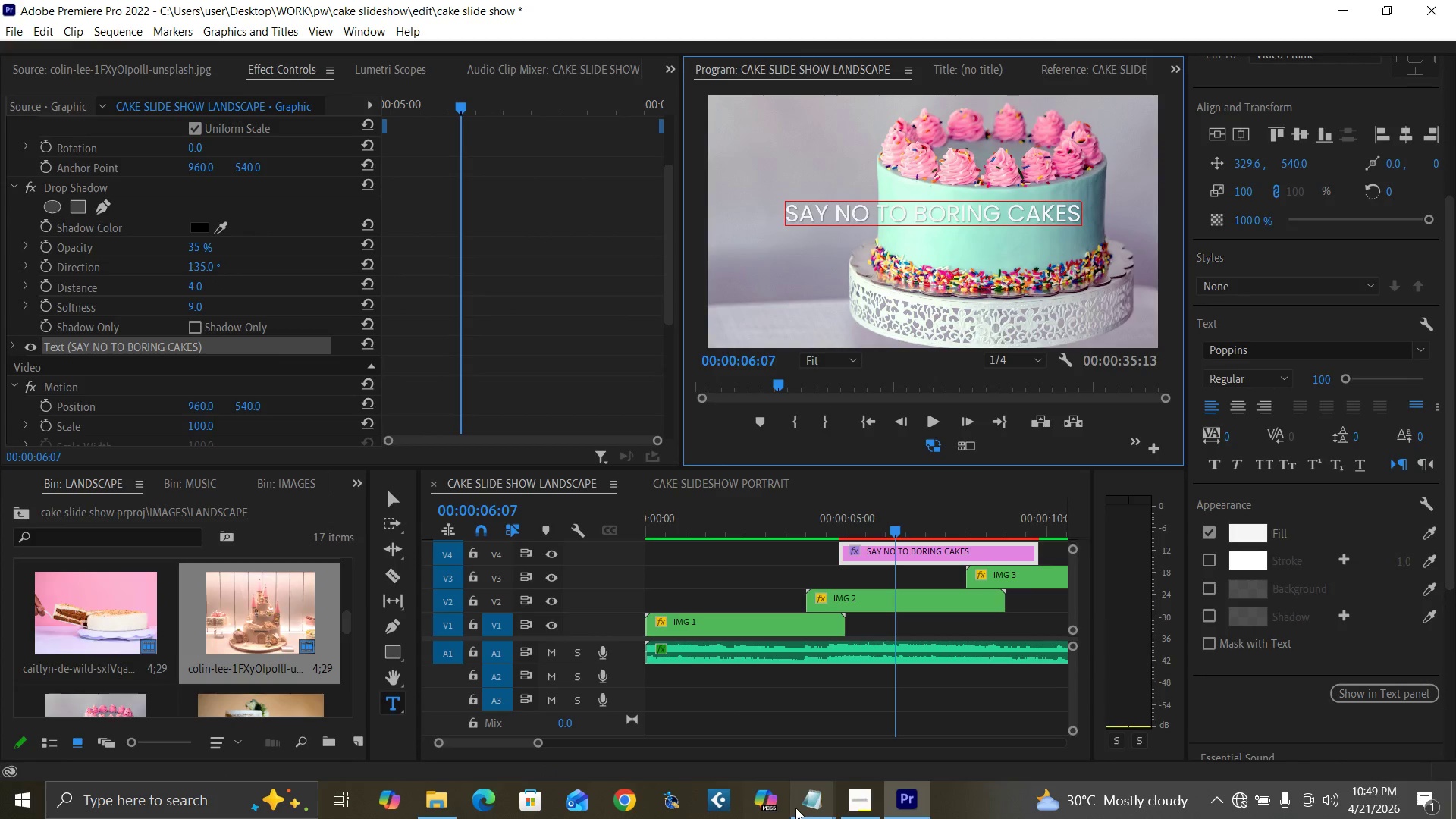 
wait(5.62)
 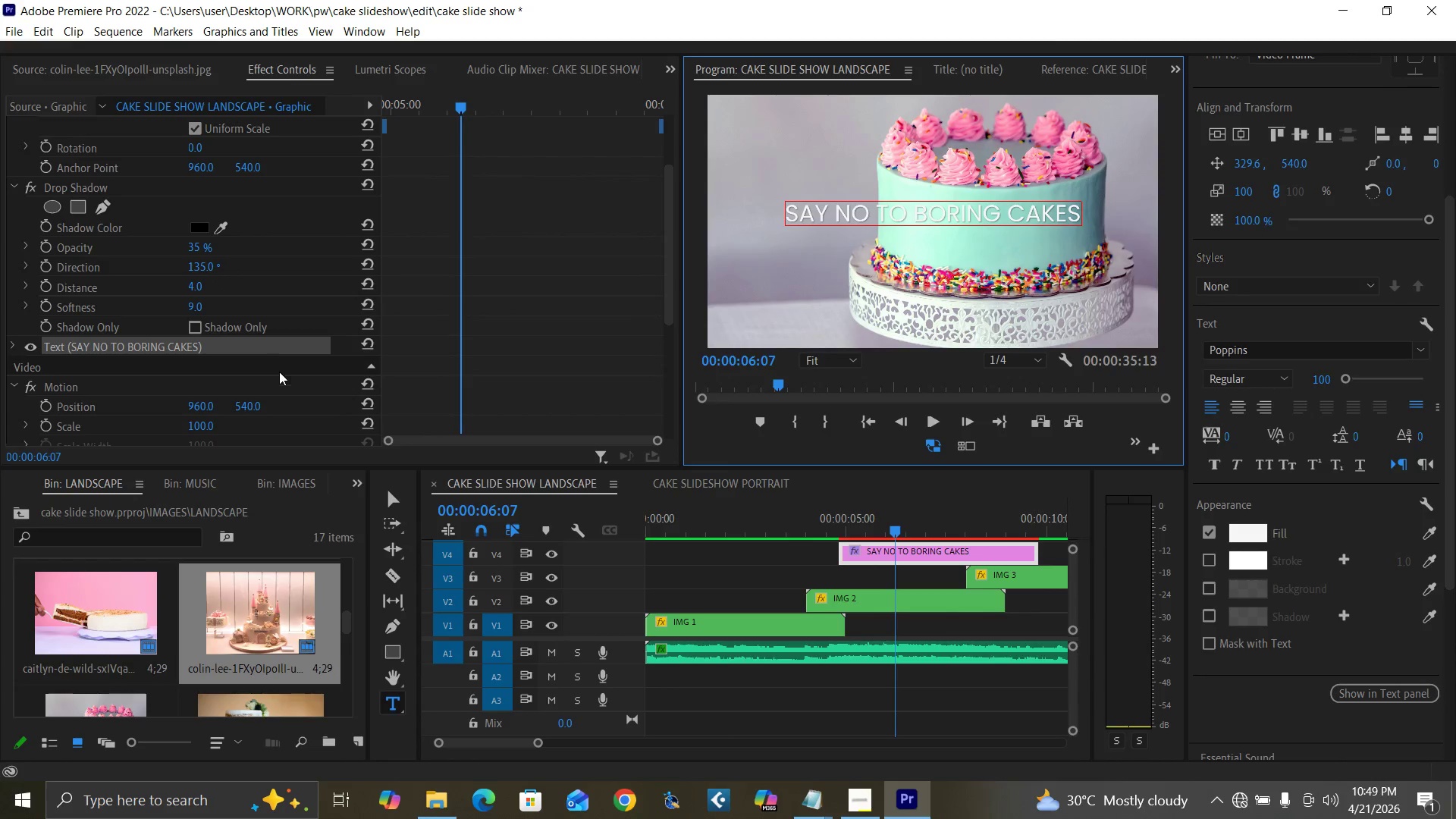 
left_click([908, 747])
 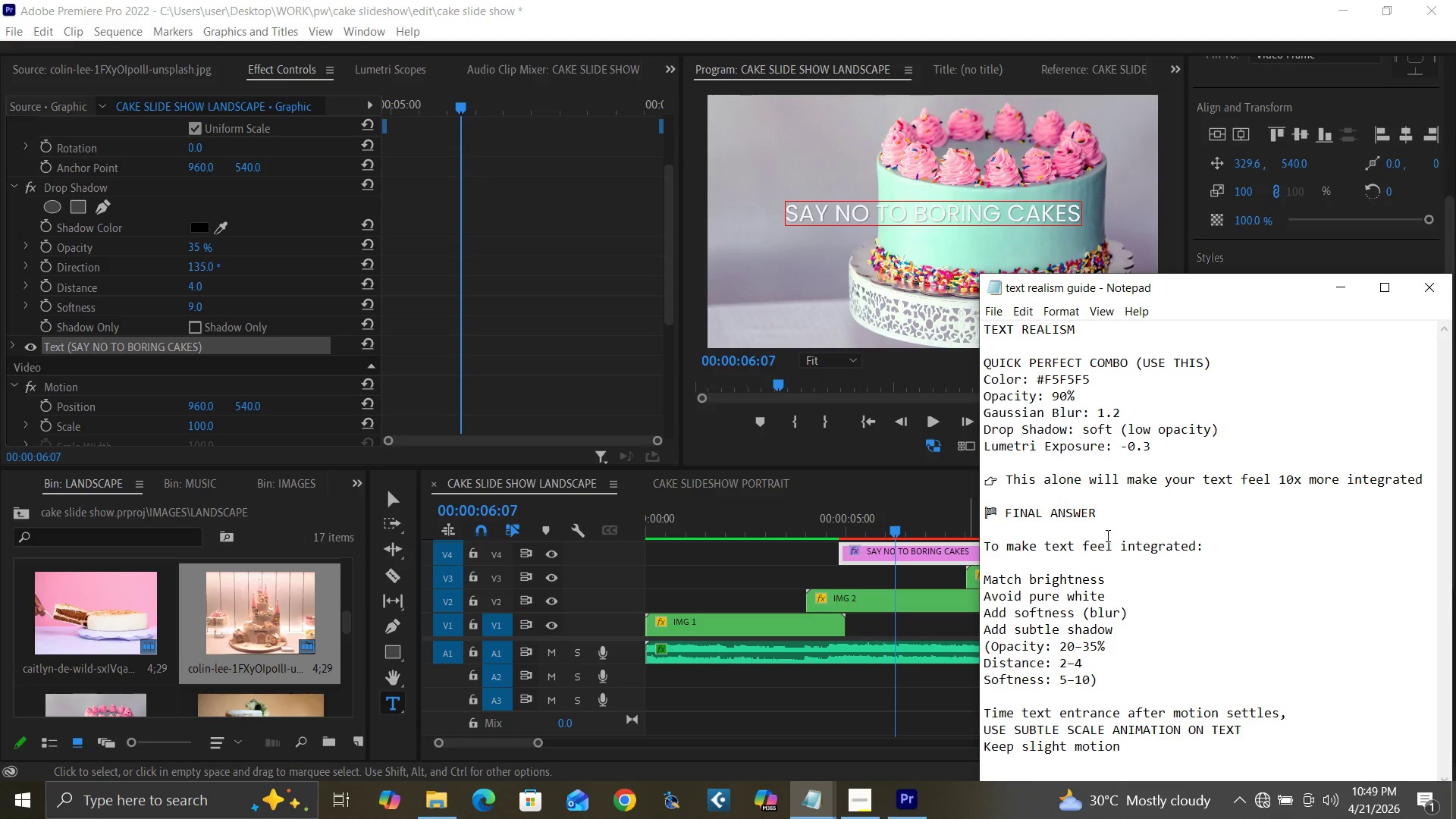 
scroll: coordinate [1107, 531], scroll_direction: up, amount: 1.0
 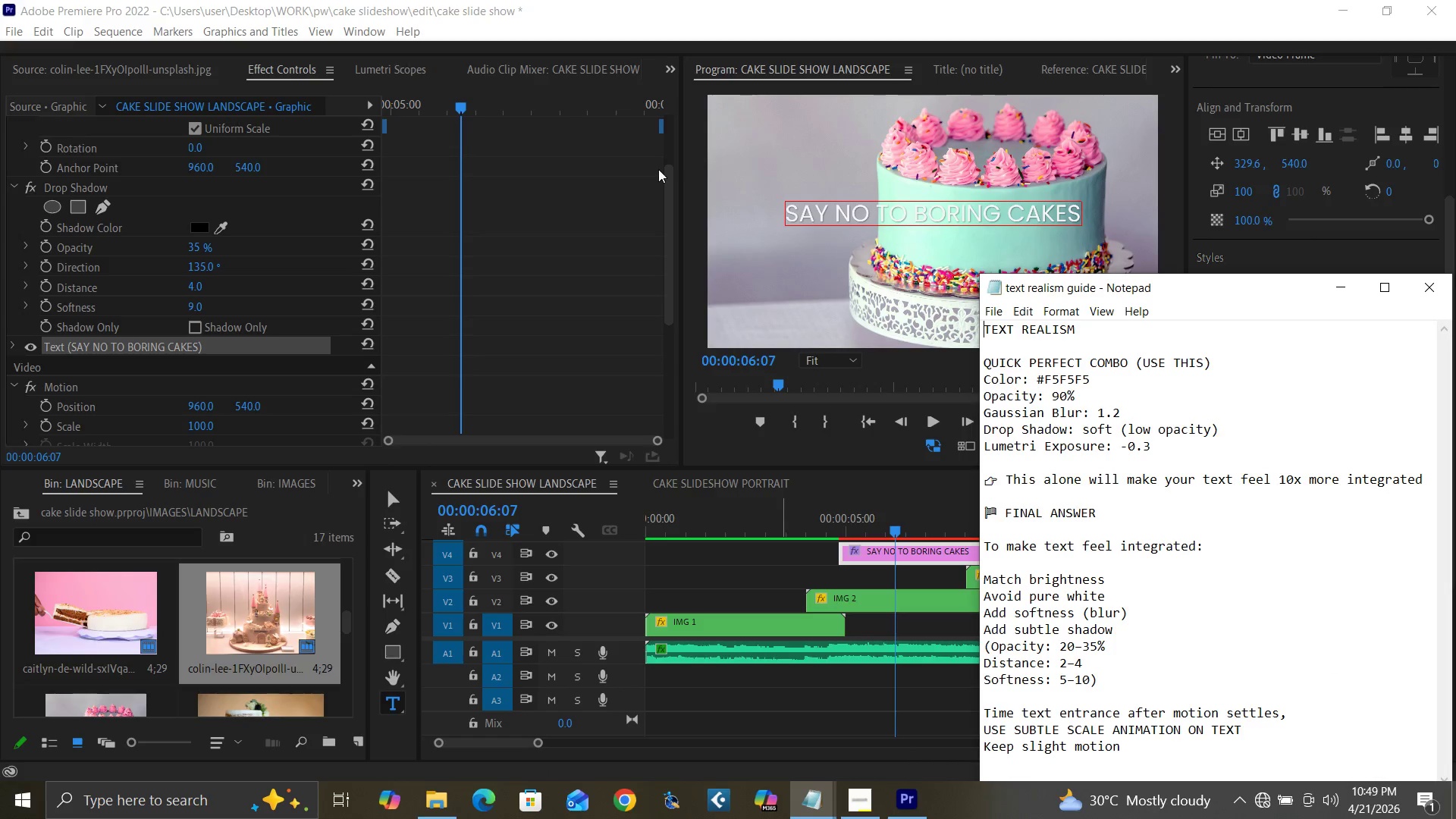 
left_click_drag(start_coordinate=[666, 242], to_coordinate=[650, 353])
 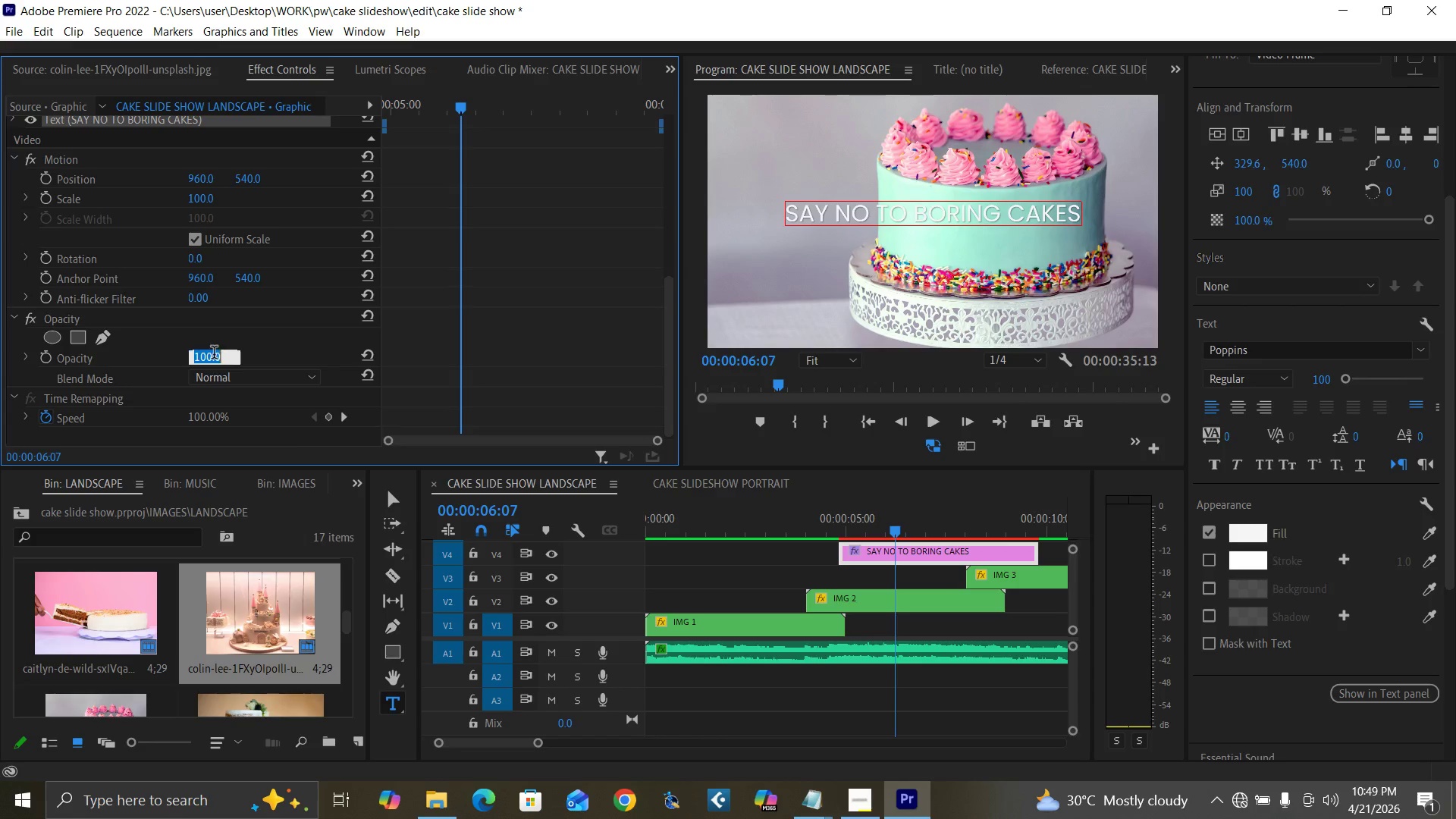 
type(90)
 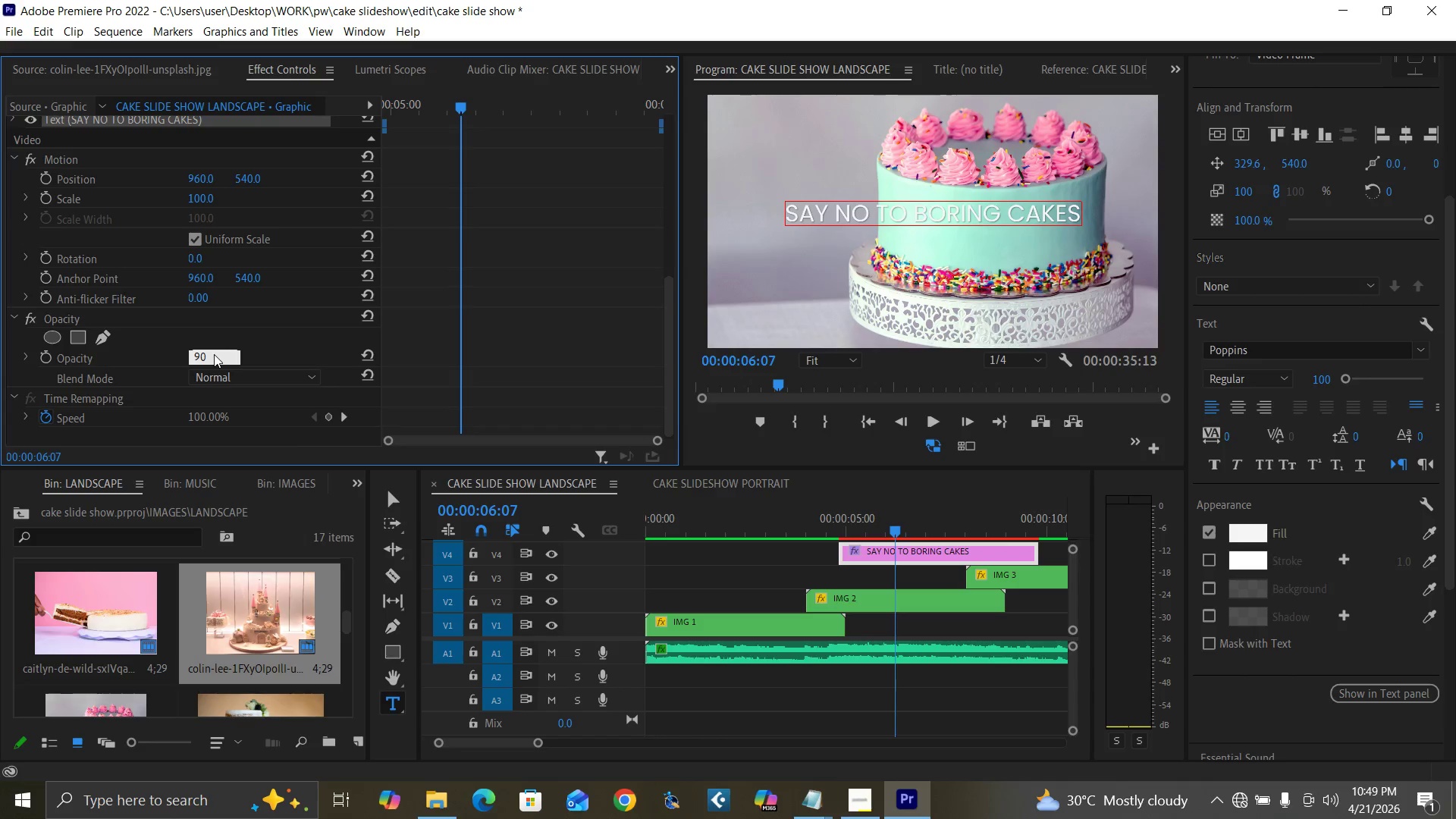 
key(Enter)
 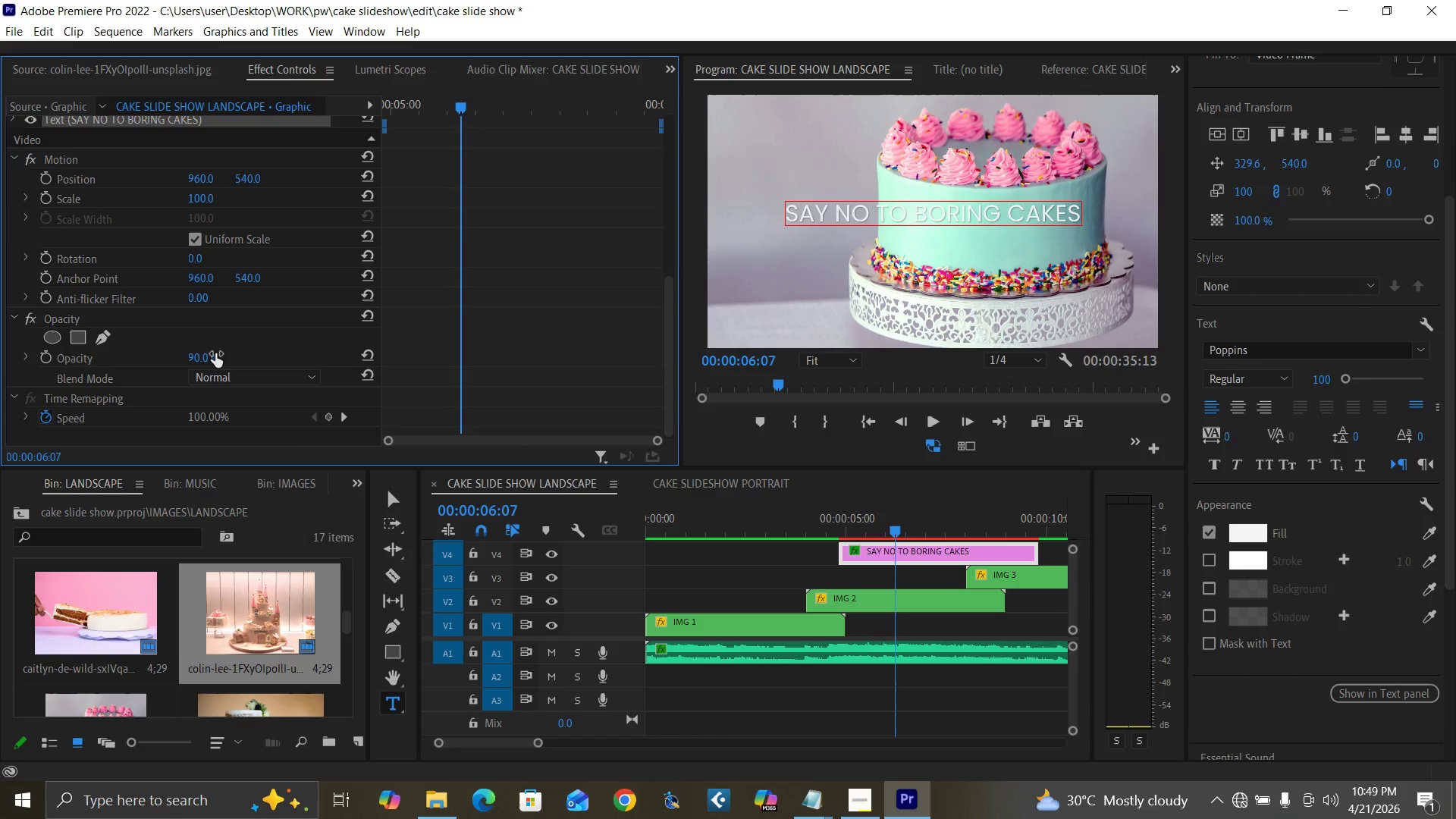 
key(Control+Backquote)
 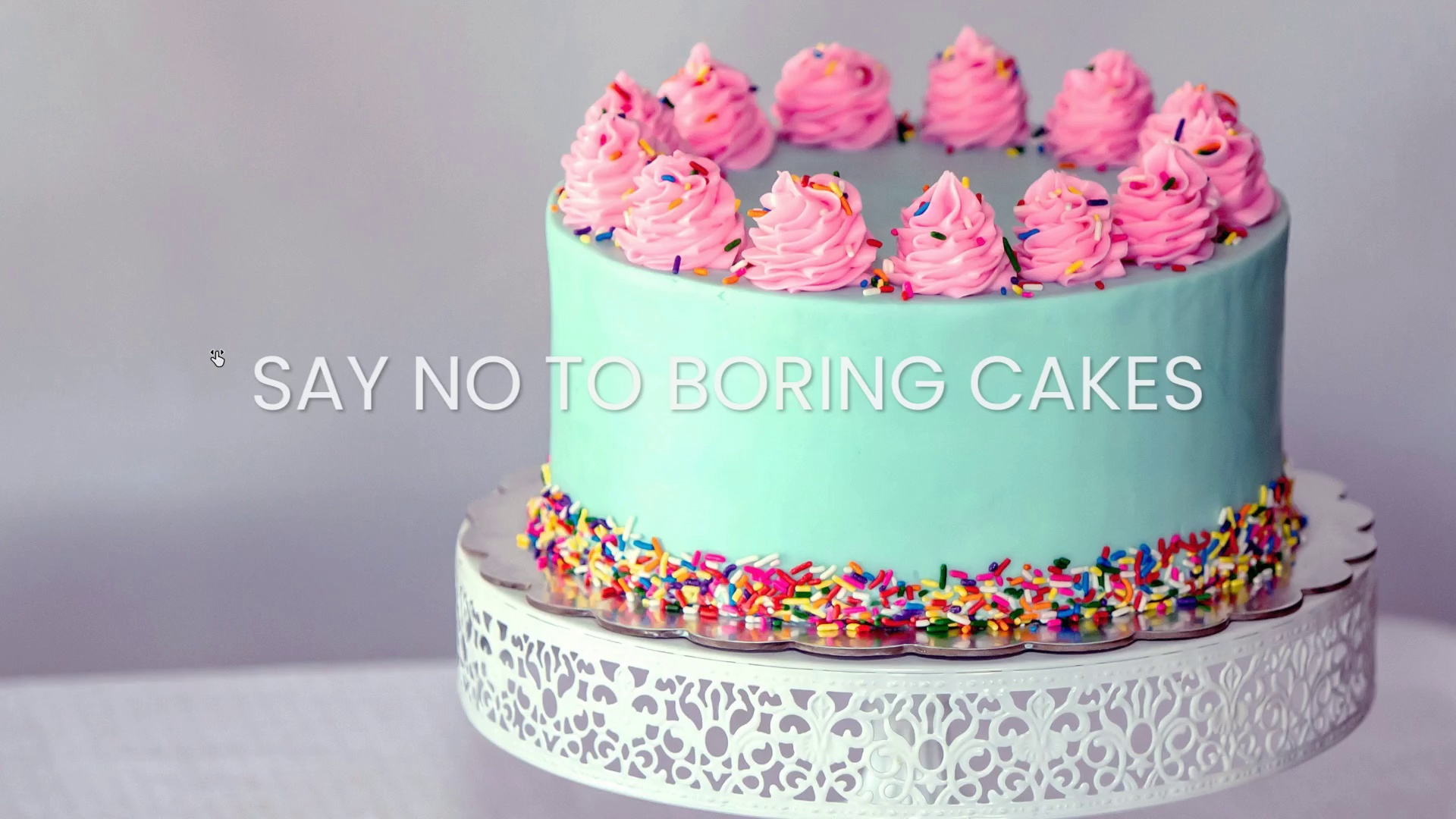 
key(Control+Backquote)
 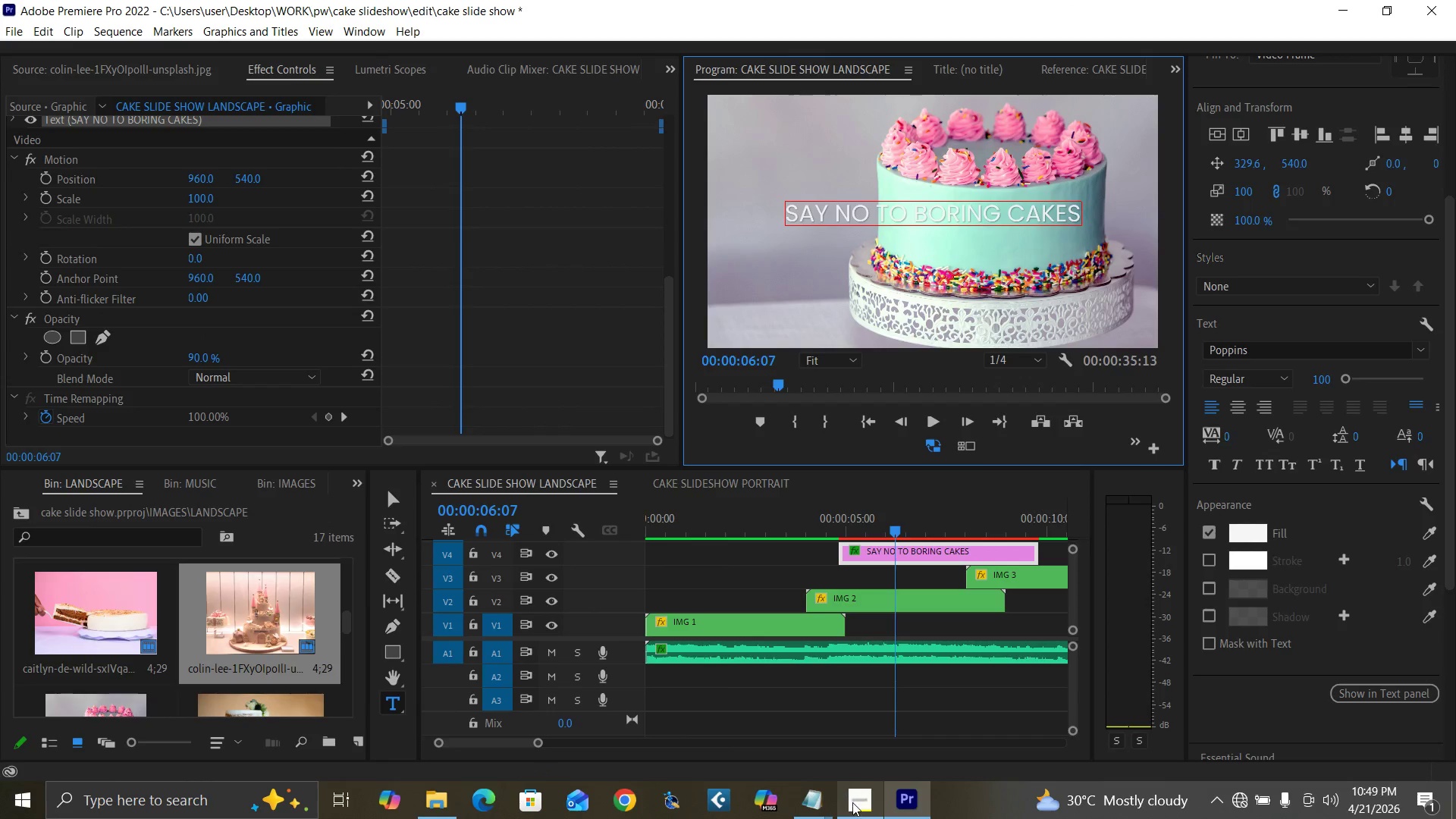 
left_click([817, 804])
 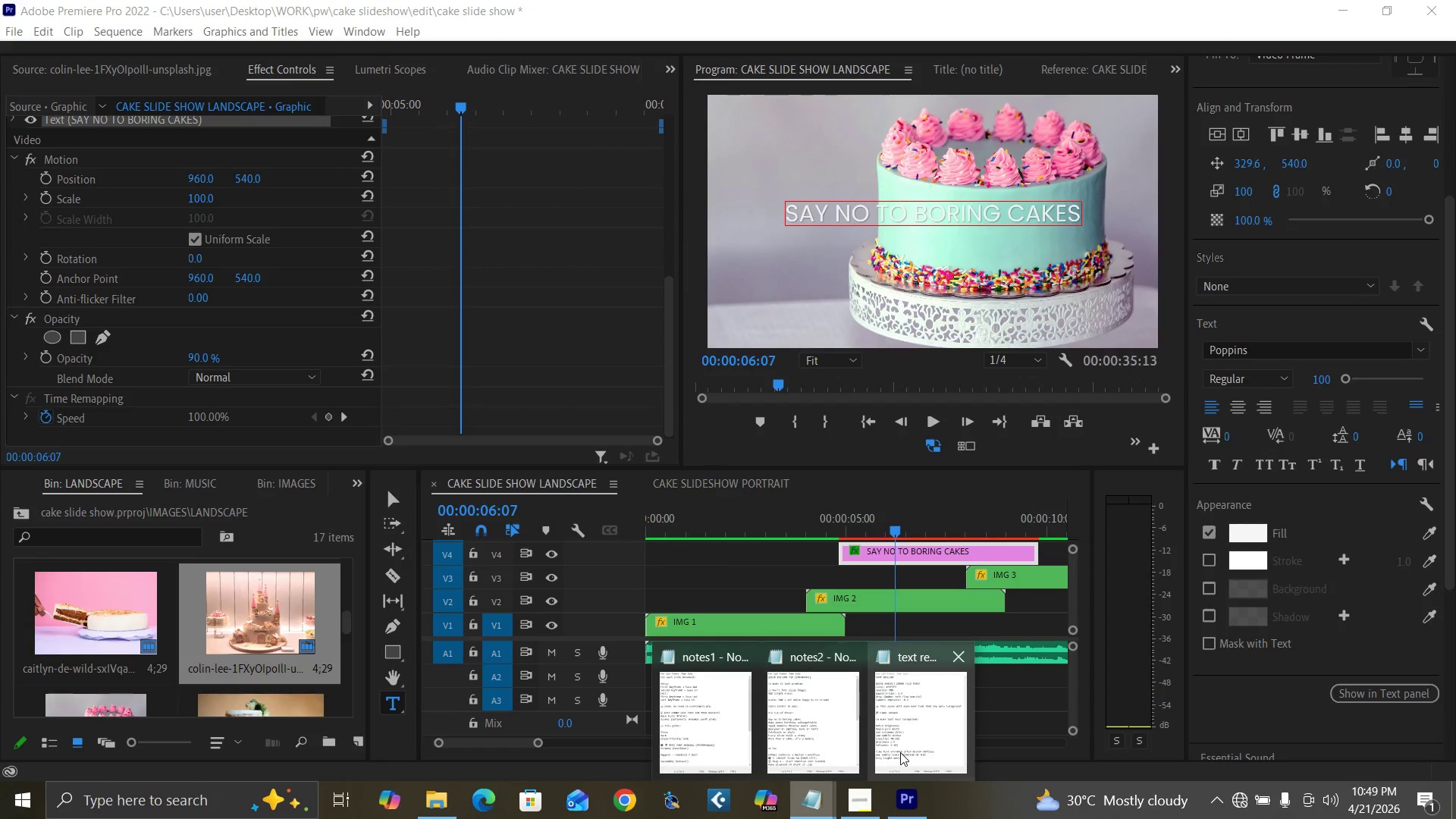 
left_click([900, 752])
 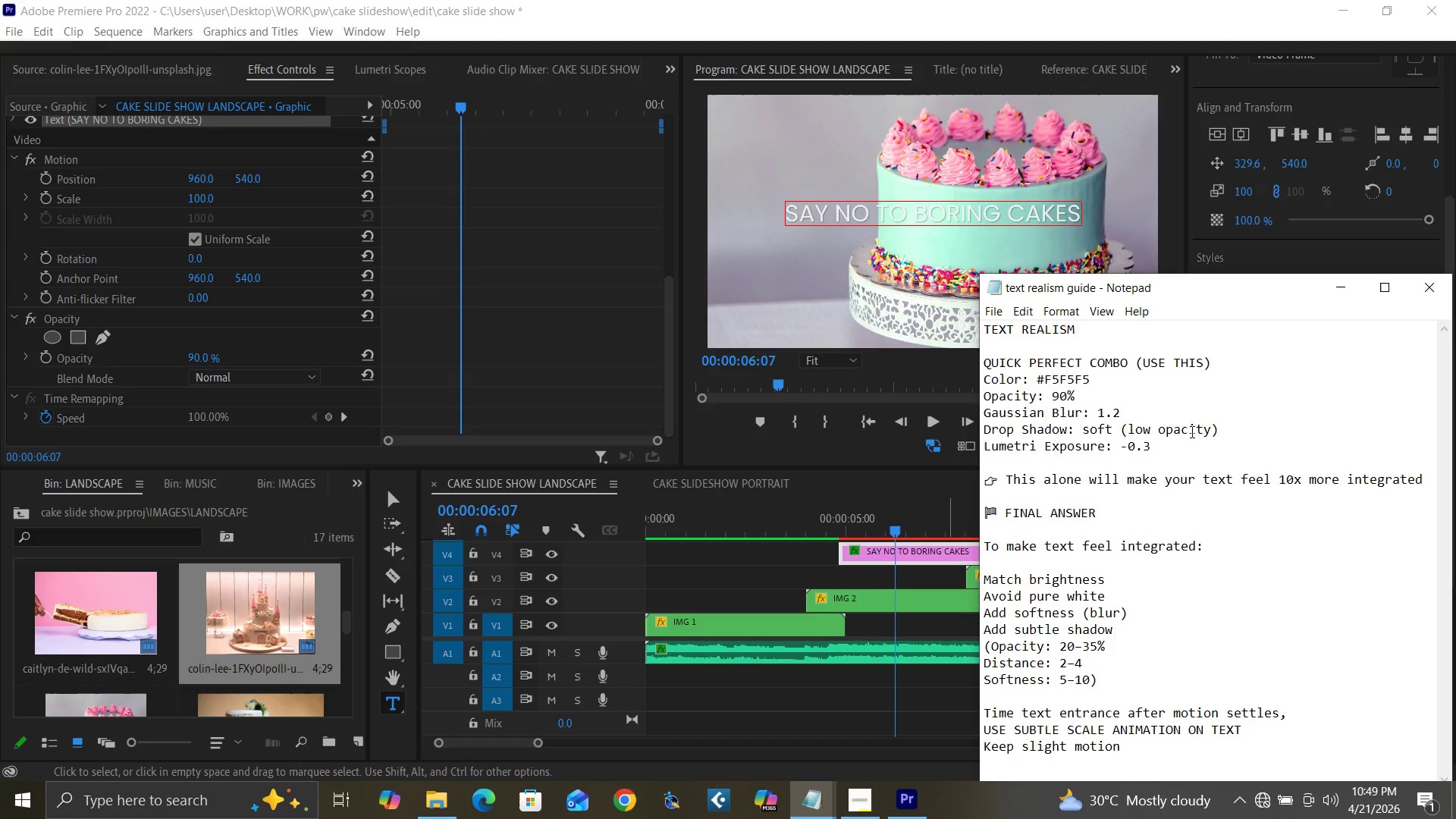 
wait(5.43)
 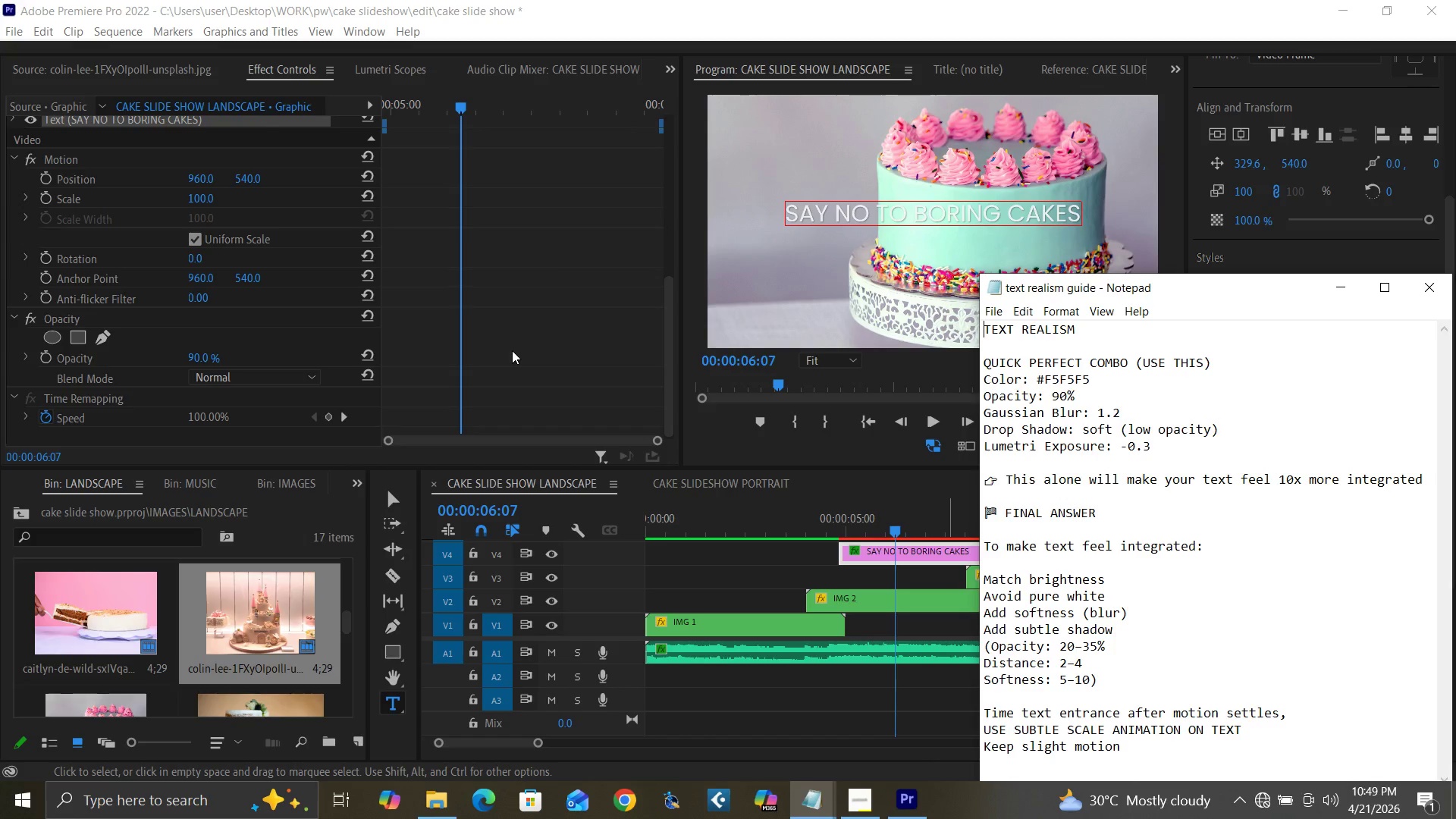 
mouse_move([1341, 303])
 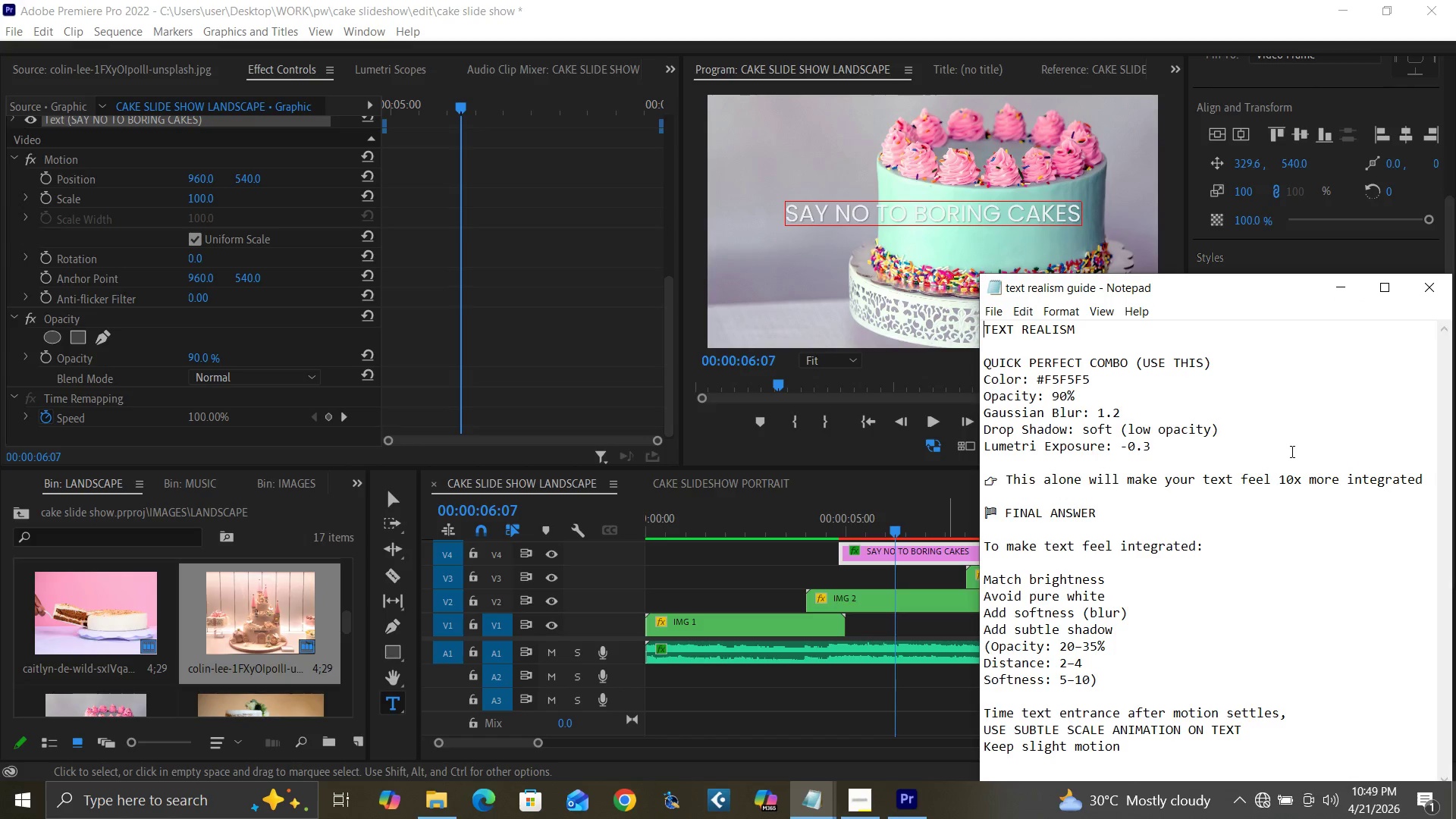 
scroll: coordinate [1290, 452], scroll_direction: down, amount: 4.0
 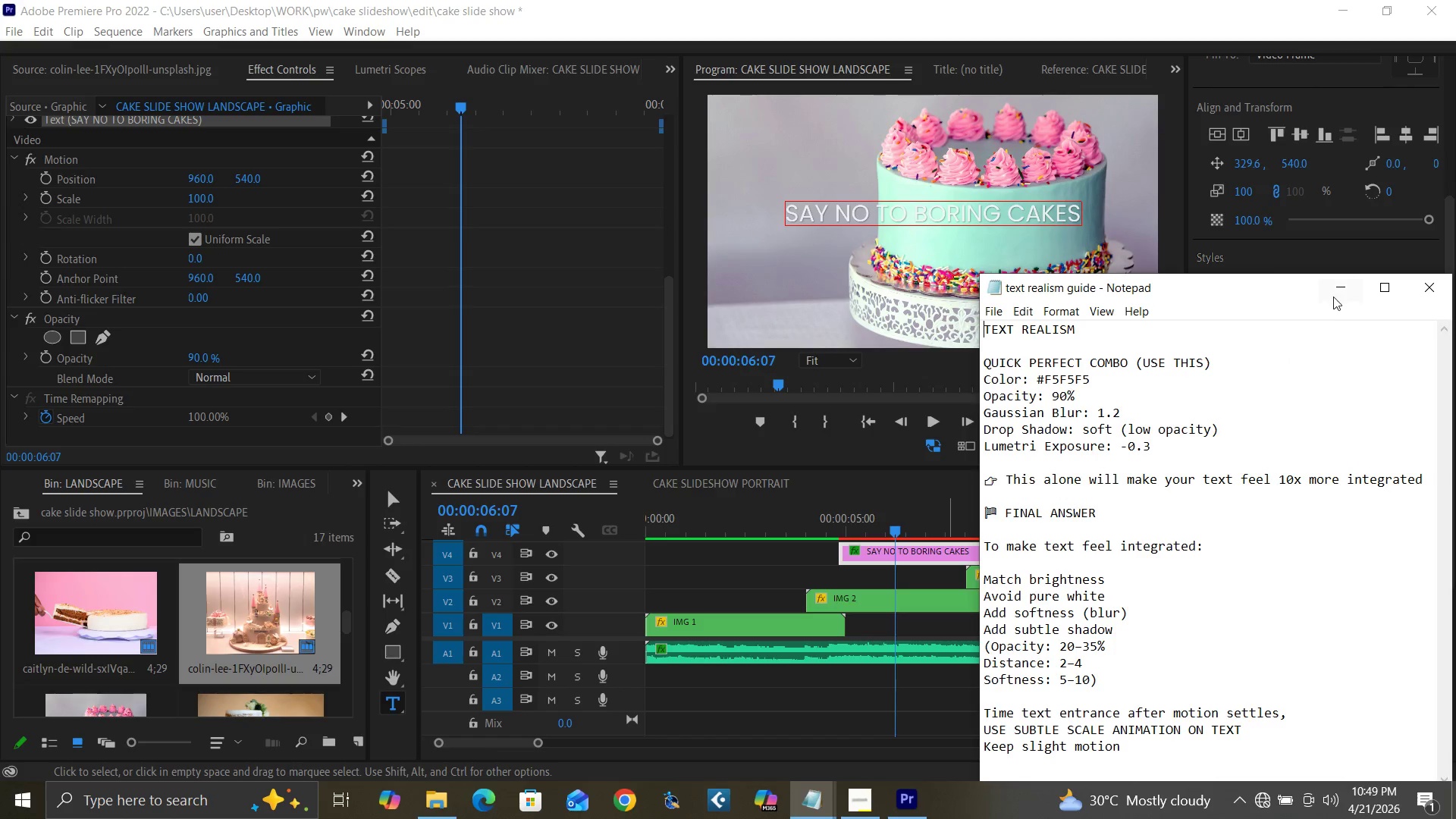 
left_click([1338, 290])
 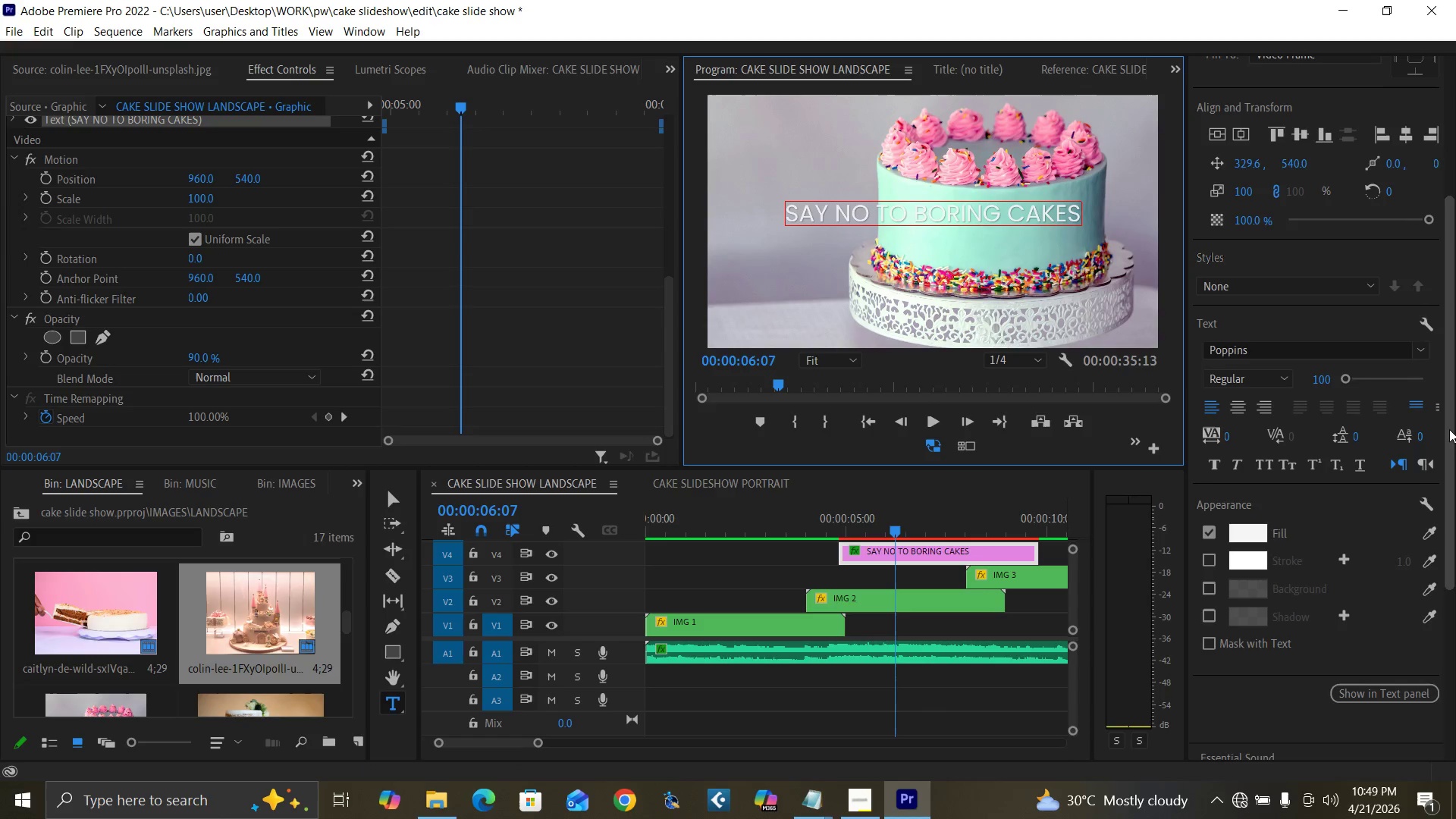 
left_click_drag(start_coordinate=[1449, 429], to_coordinate=[1439, 359])
 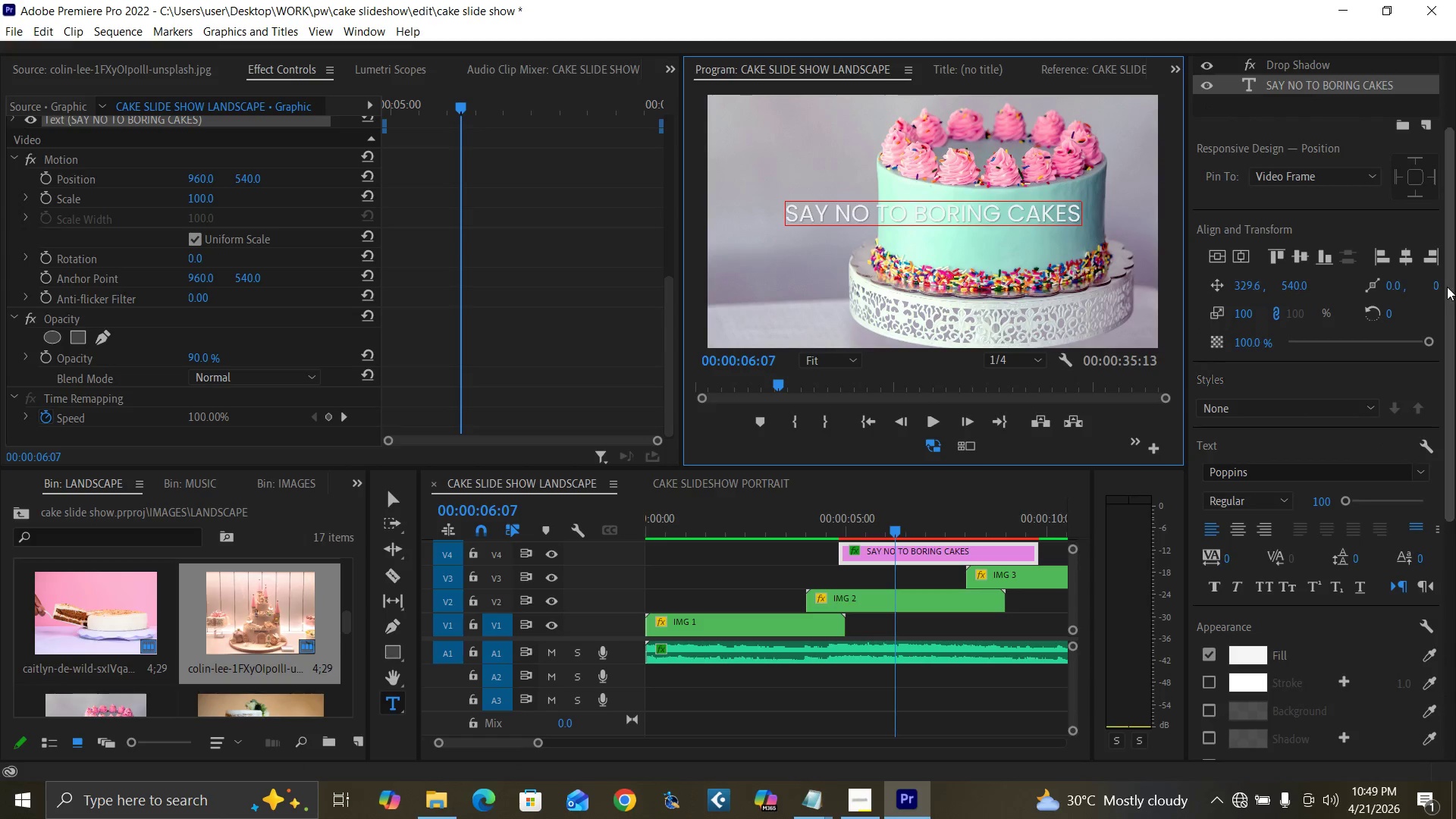 
left_click_drag(start_coordinate=[1445, 287], to_coordinate=[1440, 183])
 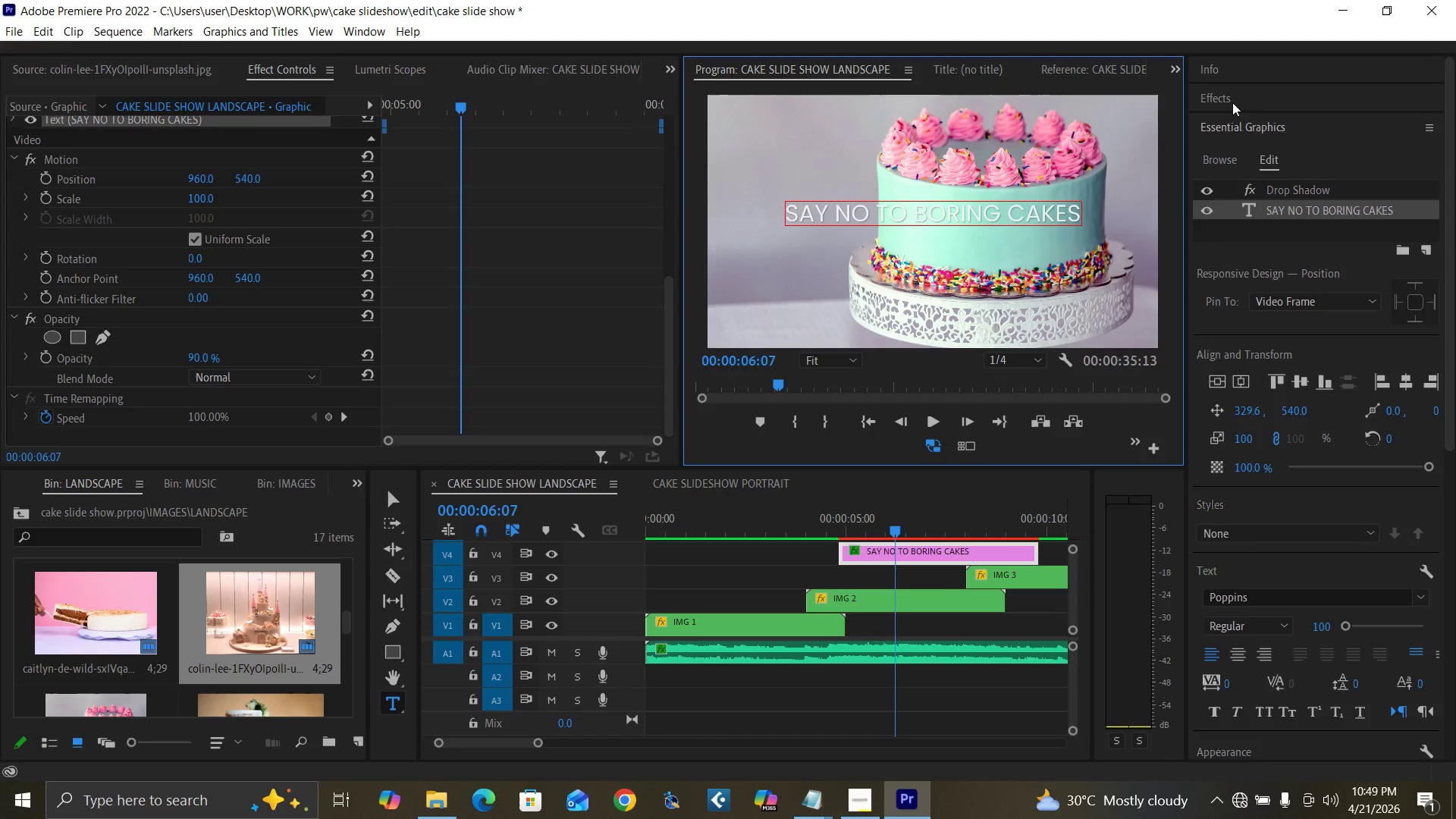 
left_click([1232, 102])
 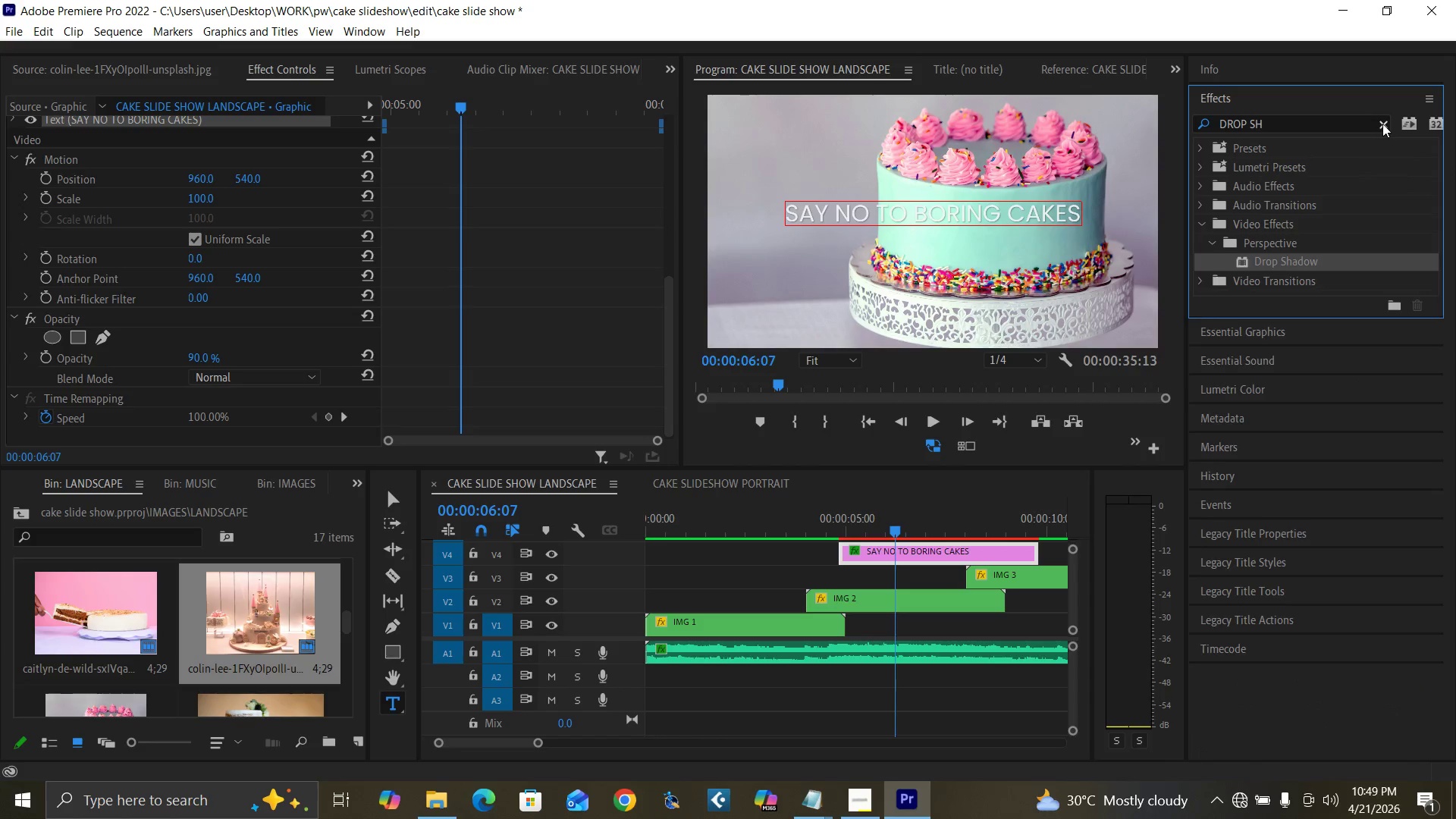 
double_click([1353, 124])
 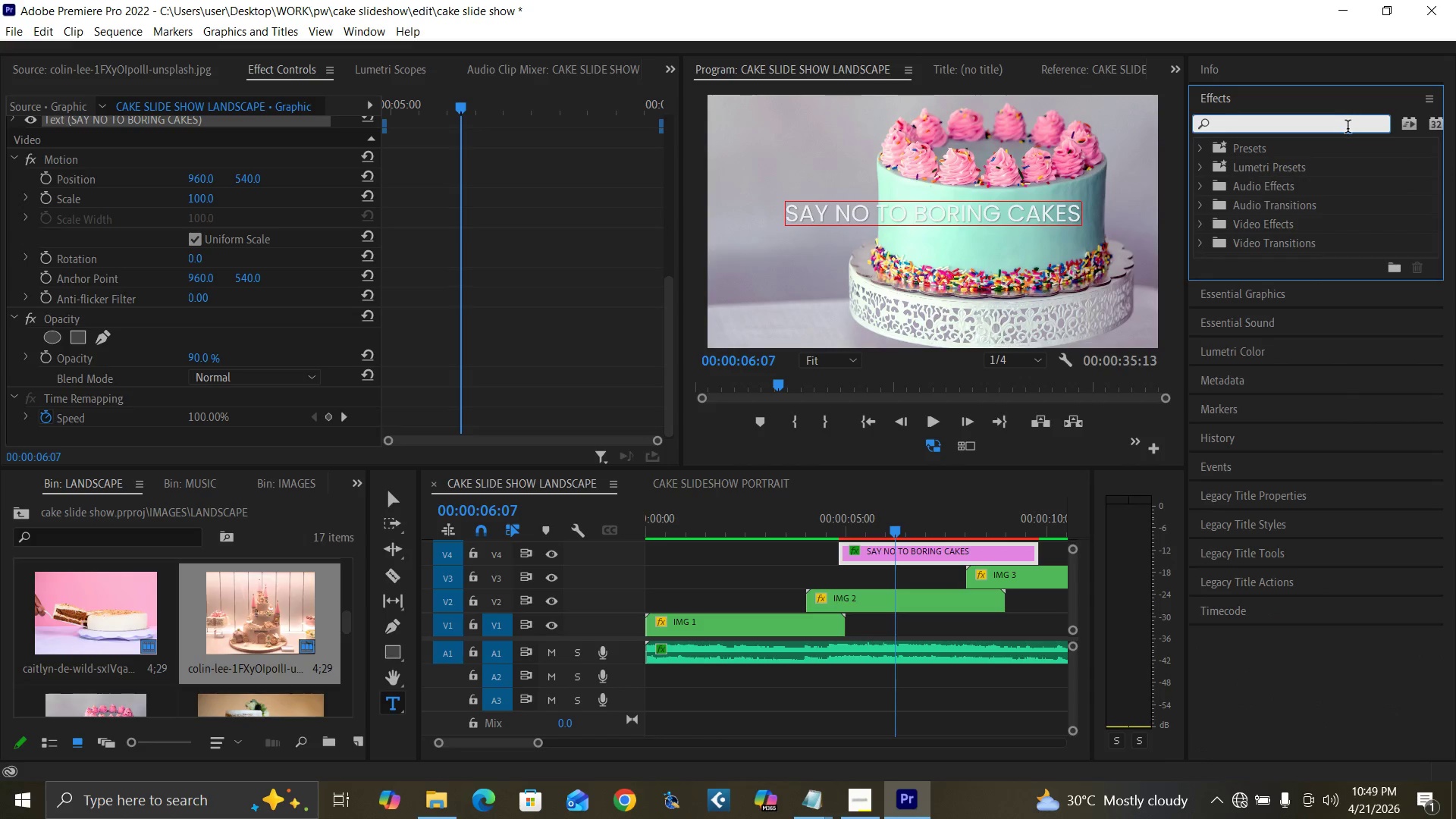 
type(GAU)
 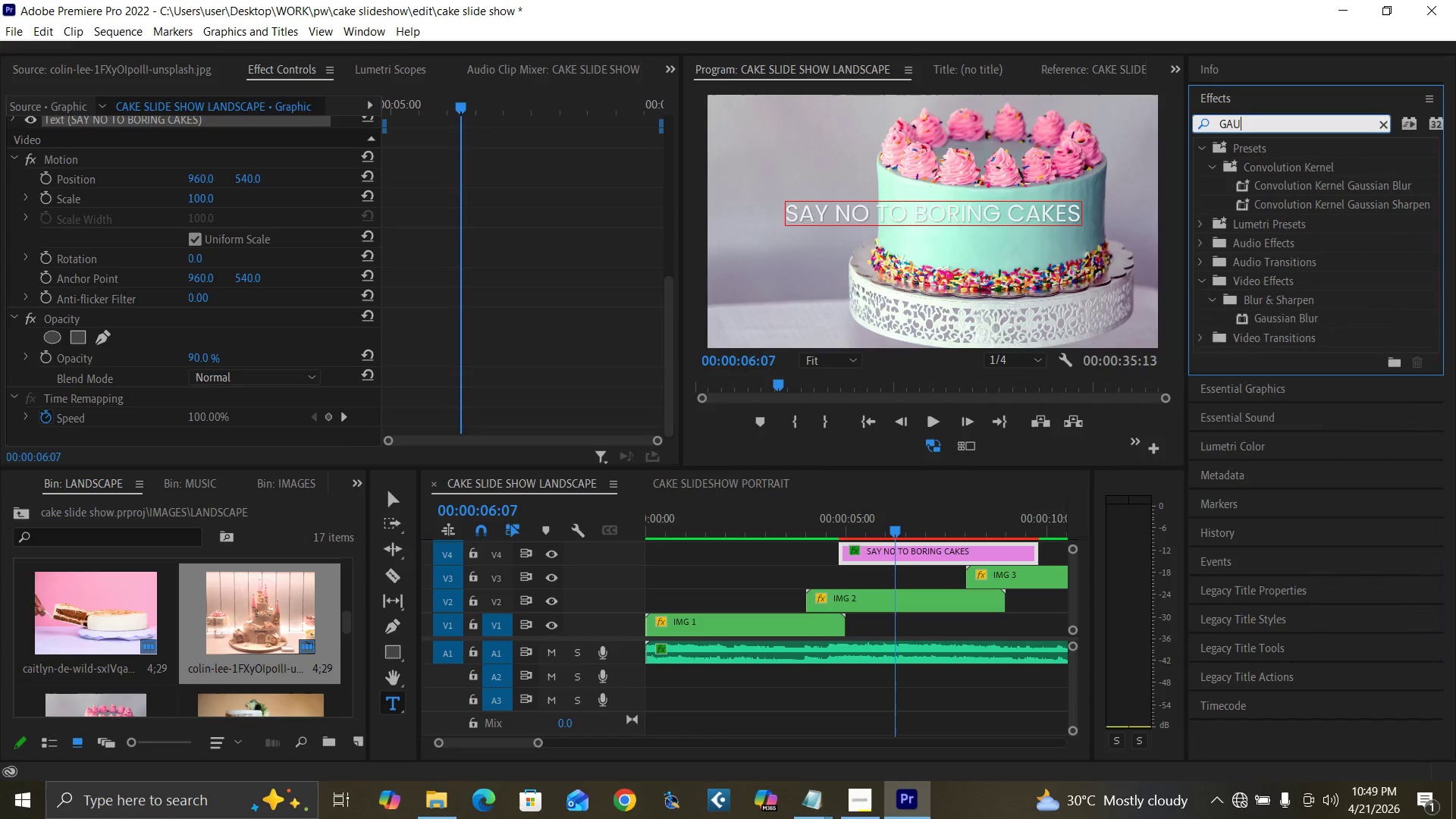 
key(S)
 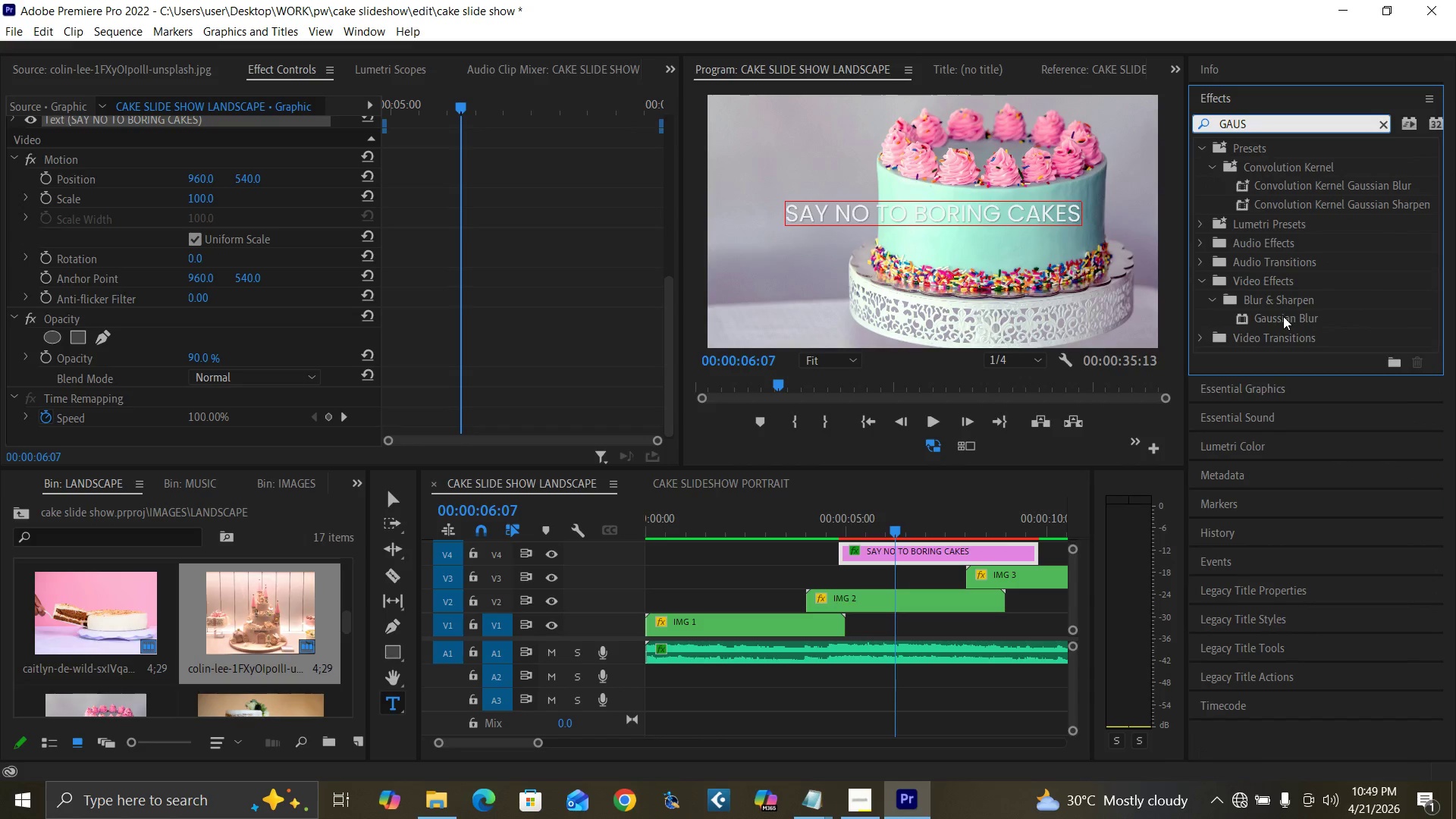 
left_click_drag(start_coordinate=[1283, 316], to_coordinate=[920, 548])
 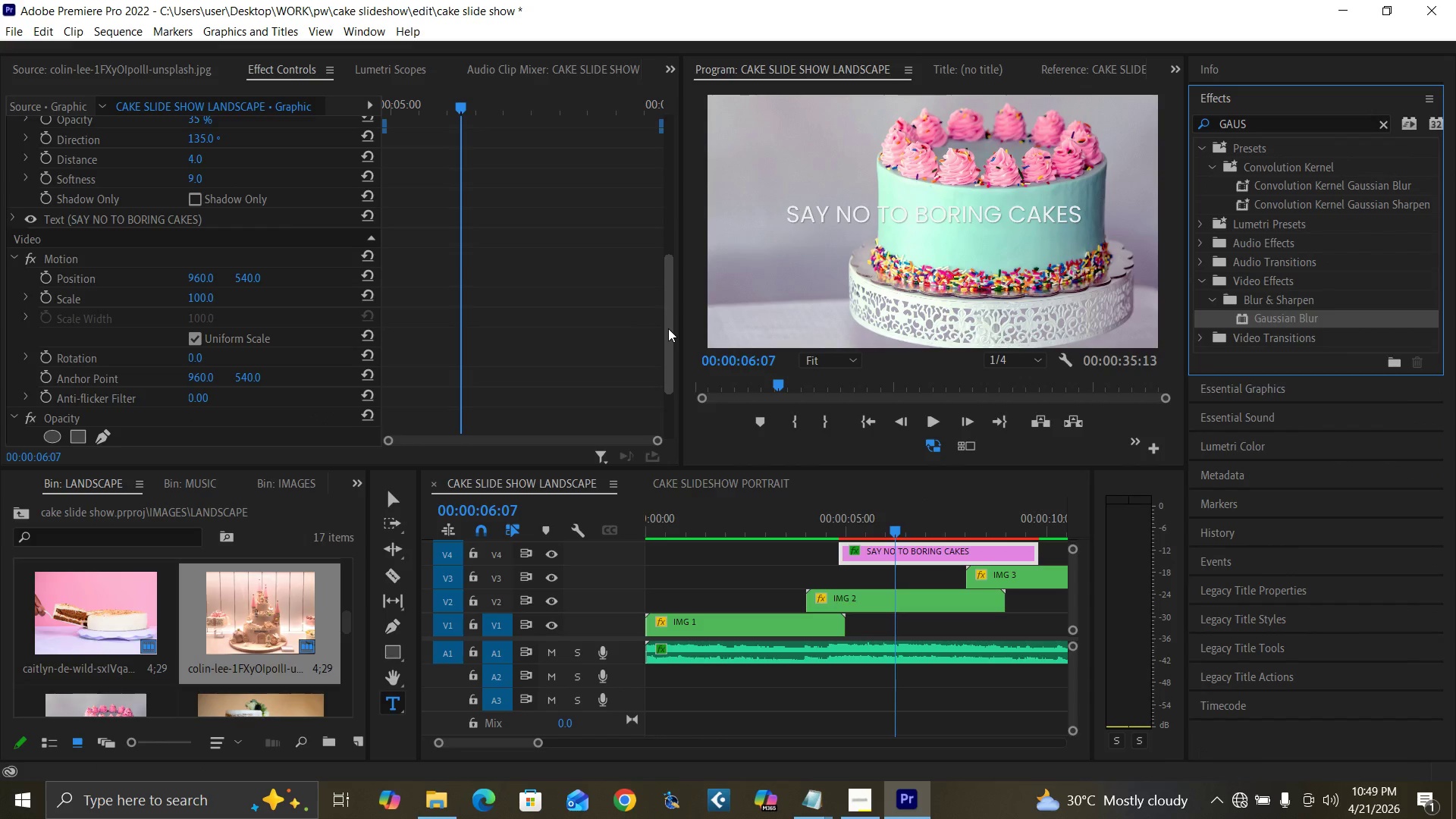 
left_click_drag(start_coordinate=[668, 330], to_coordinate=[671, 390])
 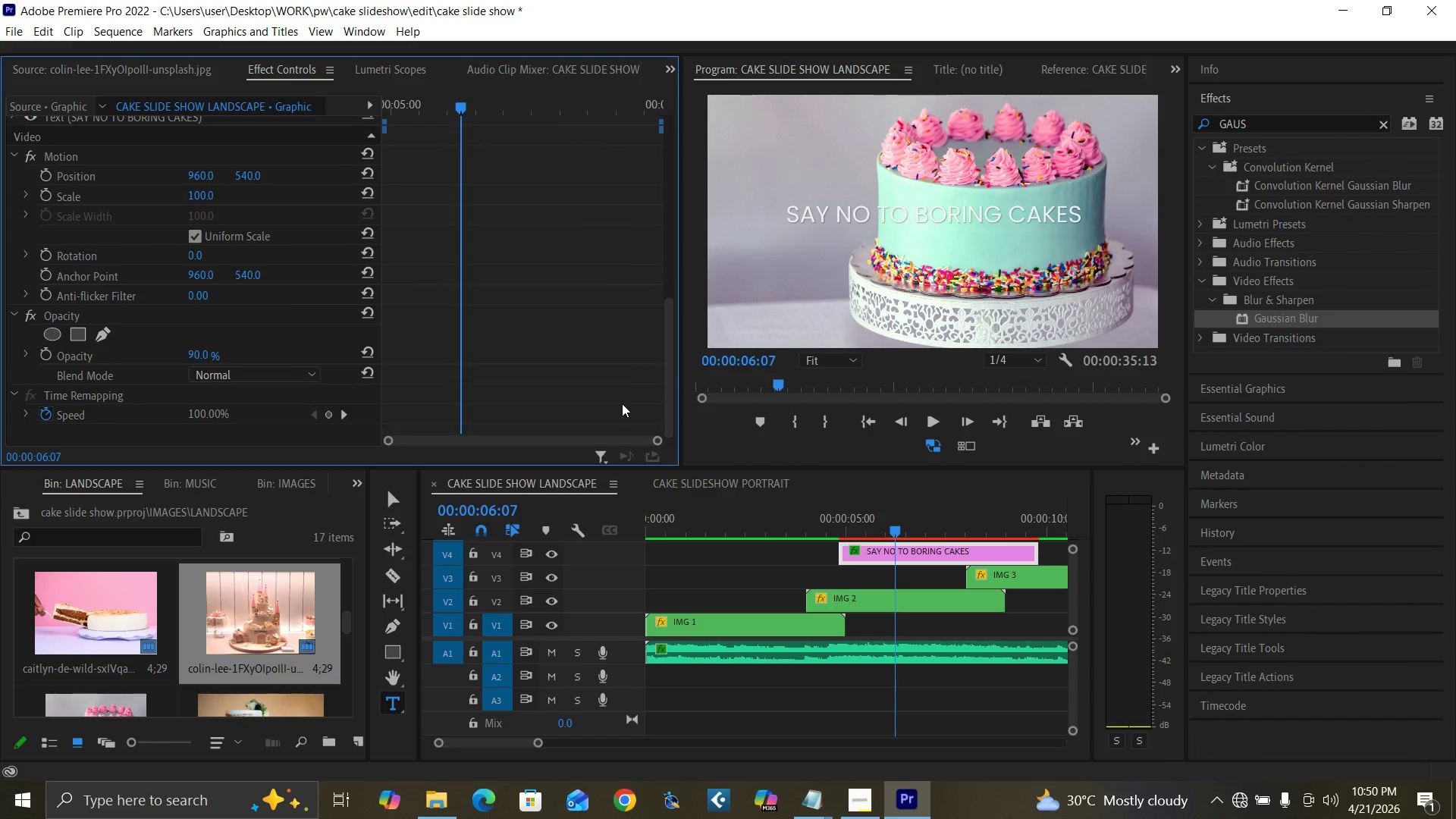 
left_click_drag(start_coordinate=[668, 391], to_coordinate=[662, 251])
 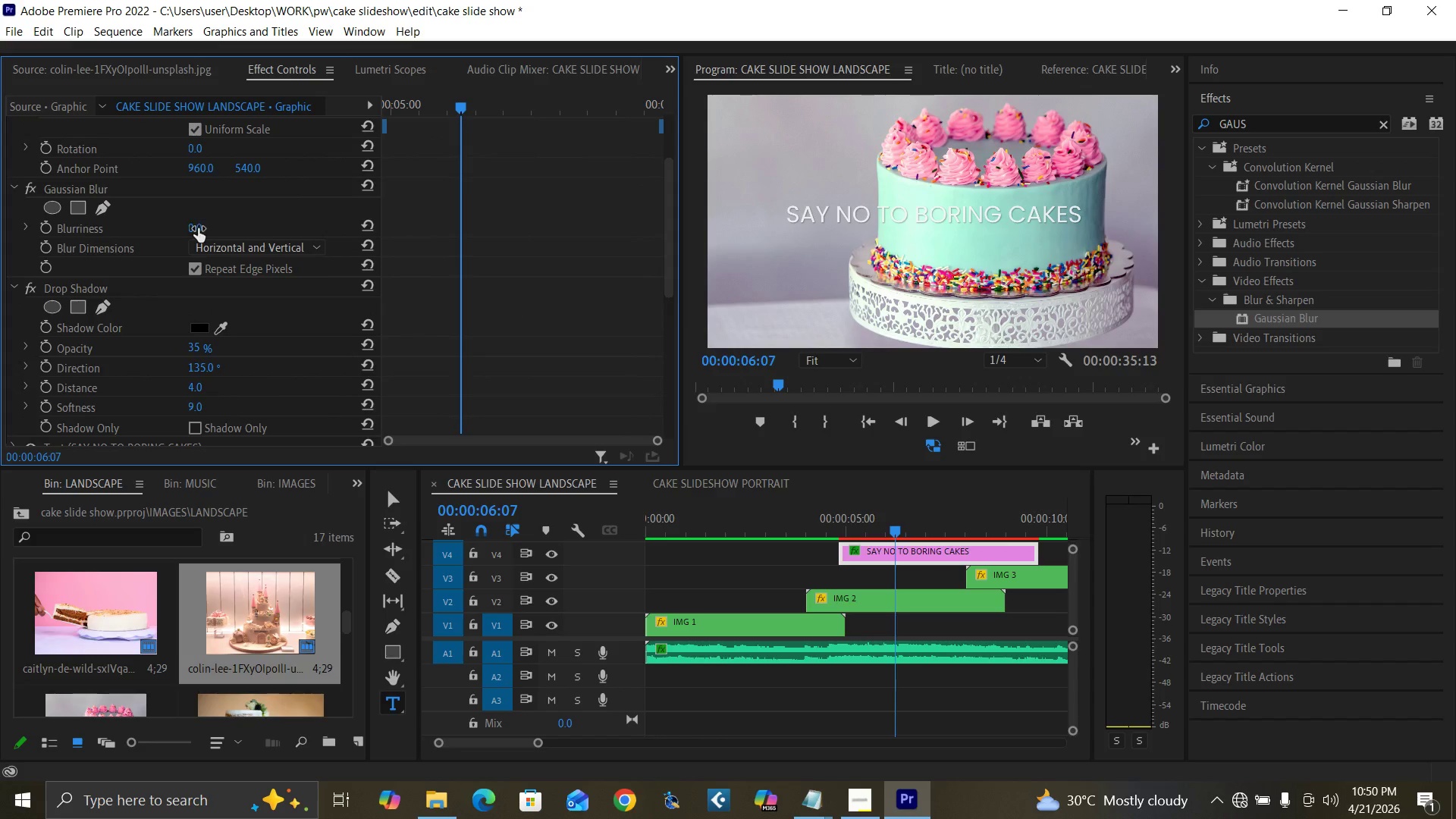 
left_click([198, 228])
 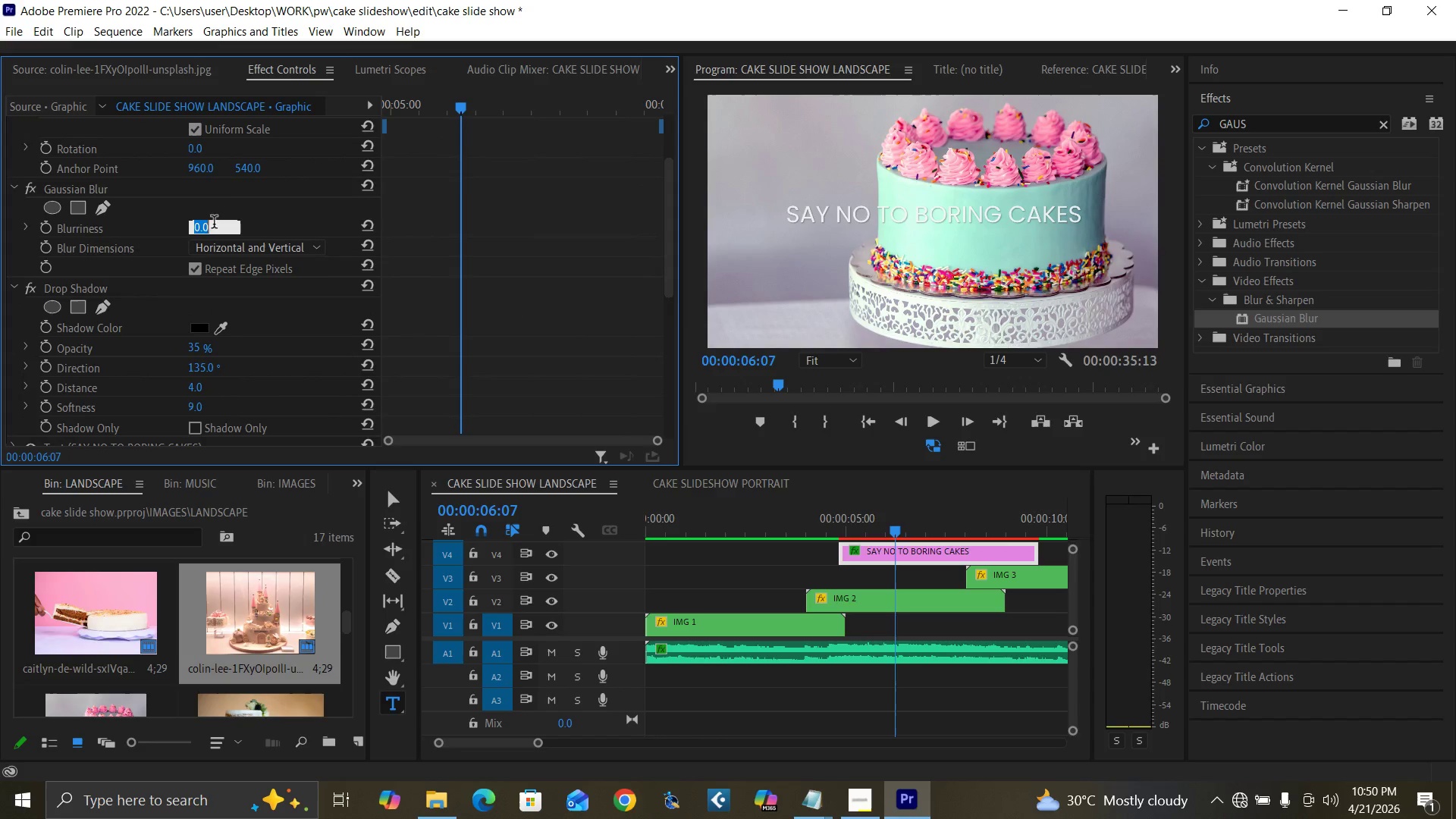 
key(2)
 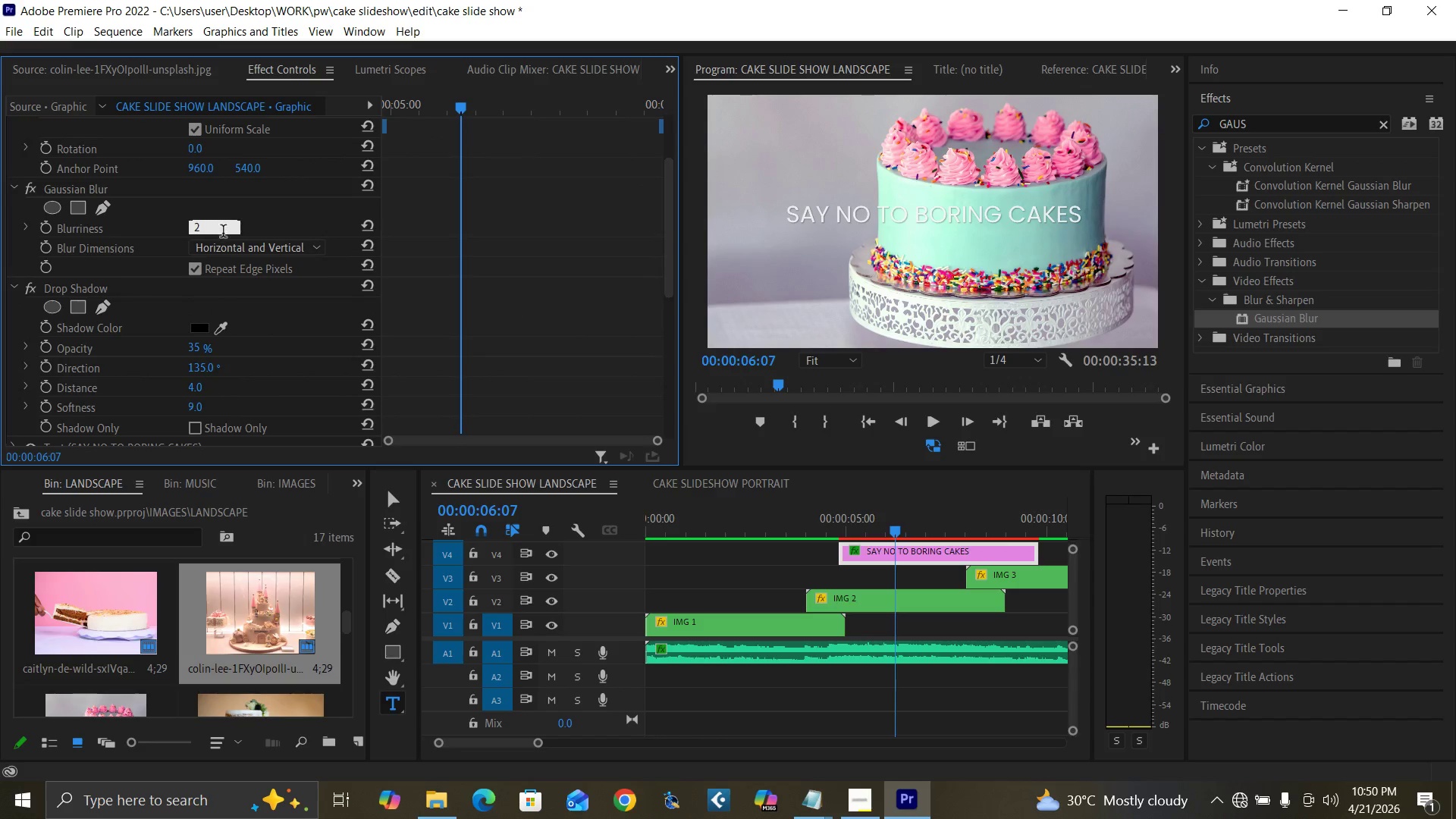 
key(Enter)
 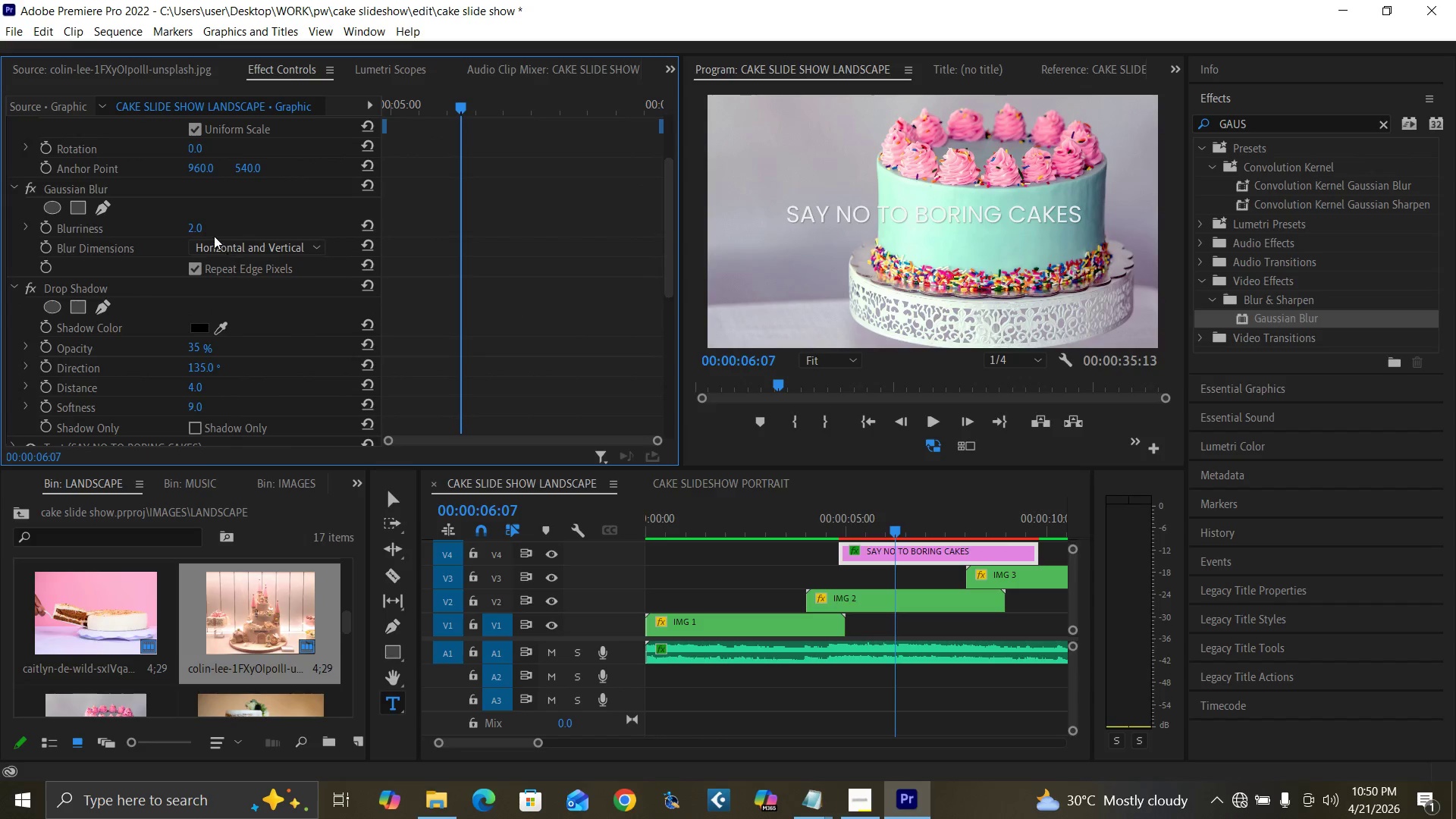 
left_click([205, 226])
 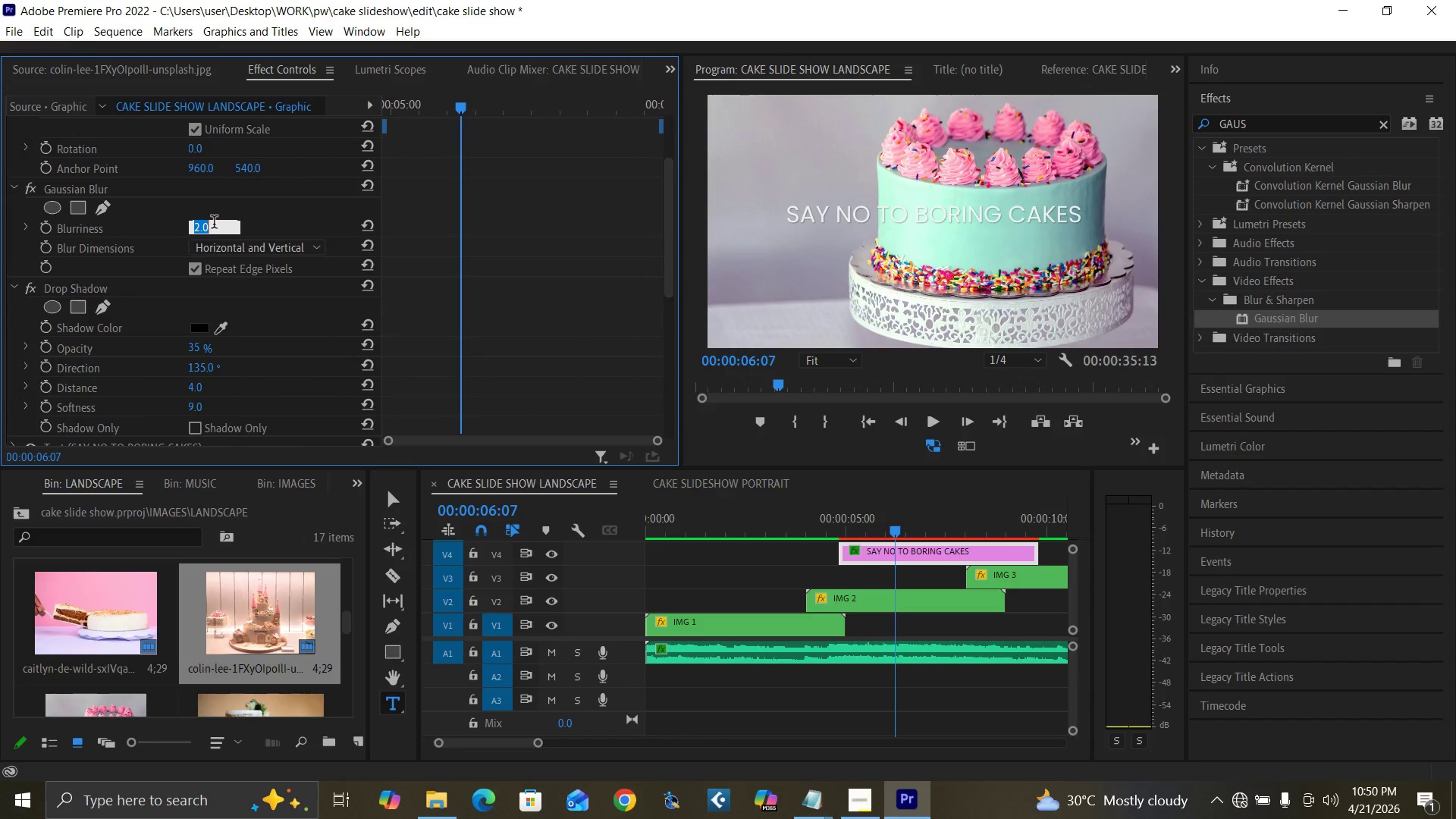 
key(1)
 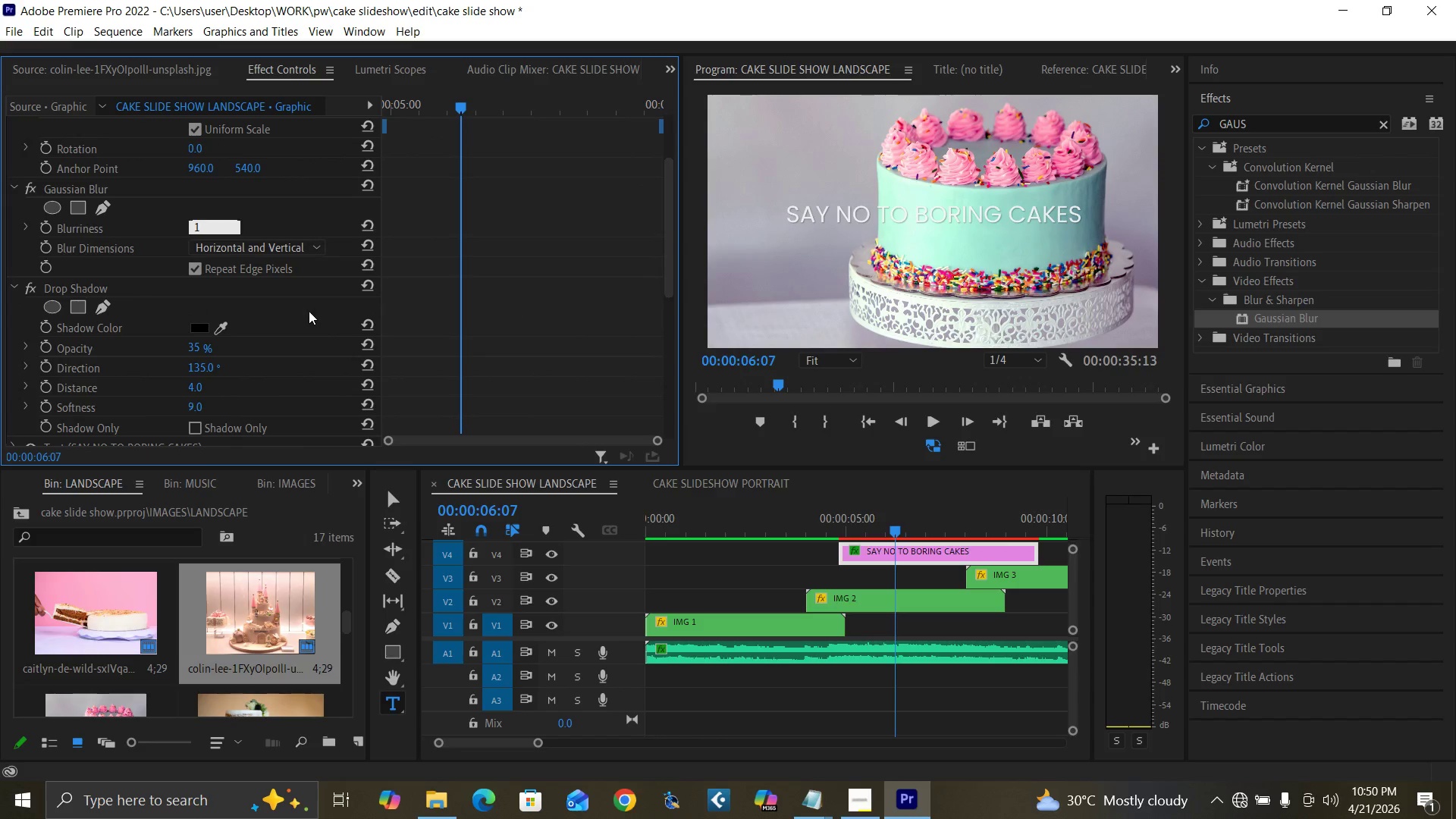 
key(Enter)
 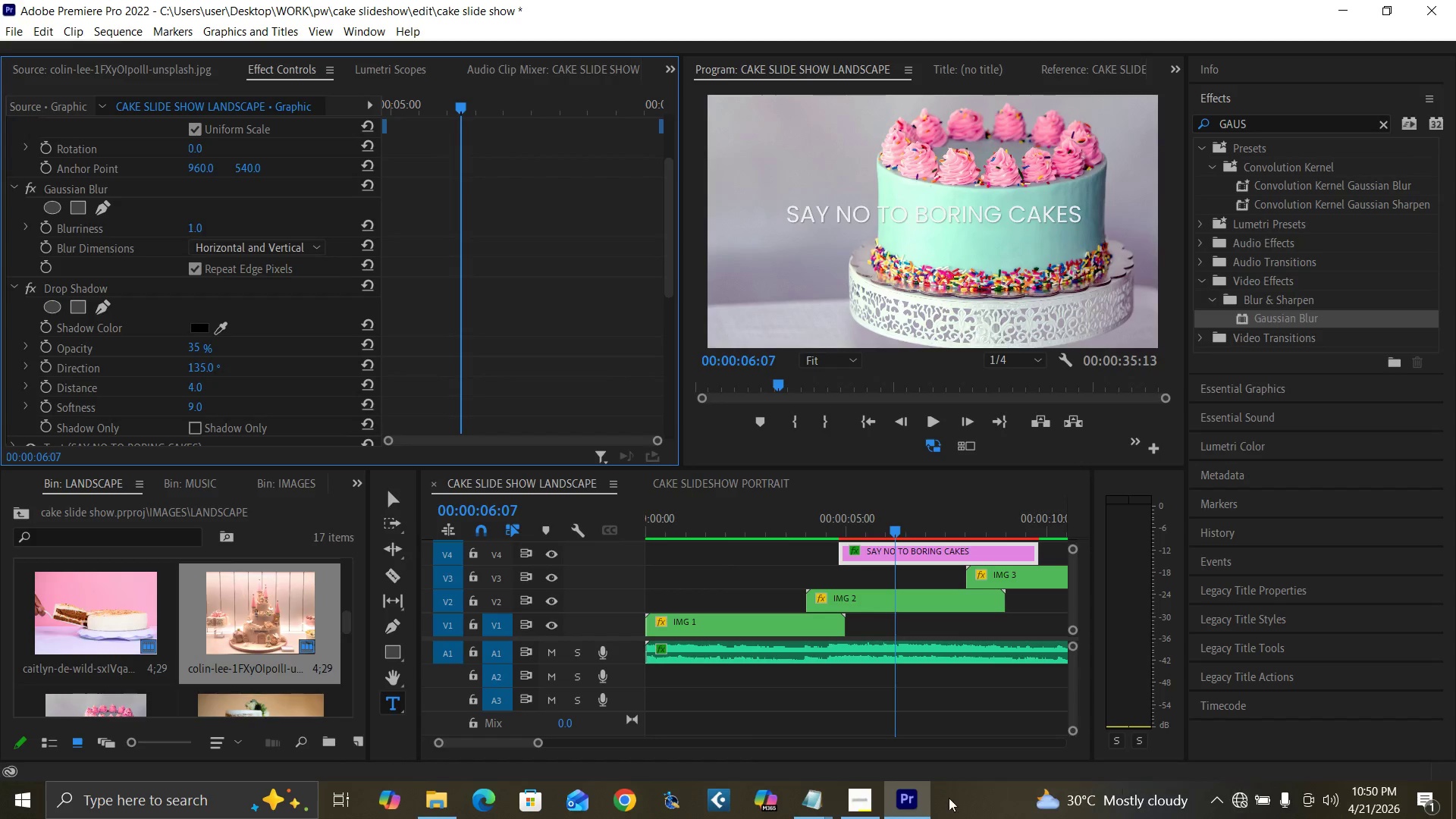 
wait(5.08)
 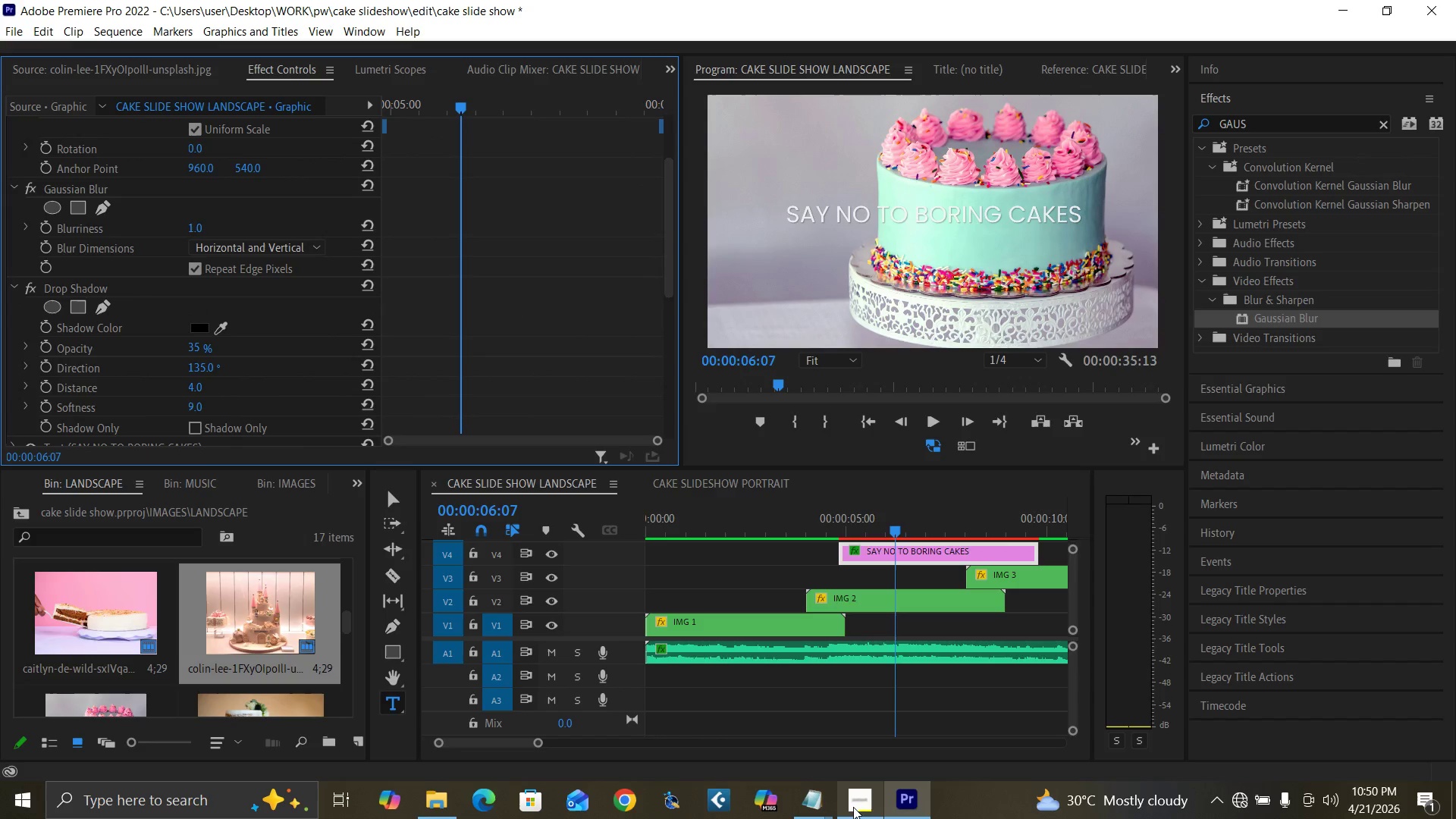 
left_click([857, 752])
 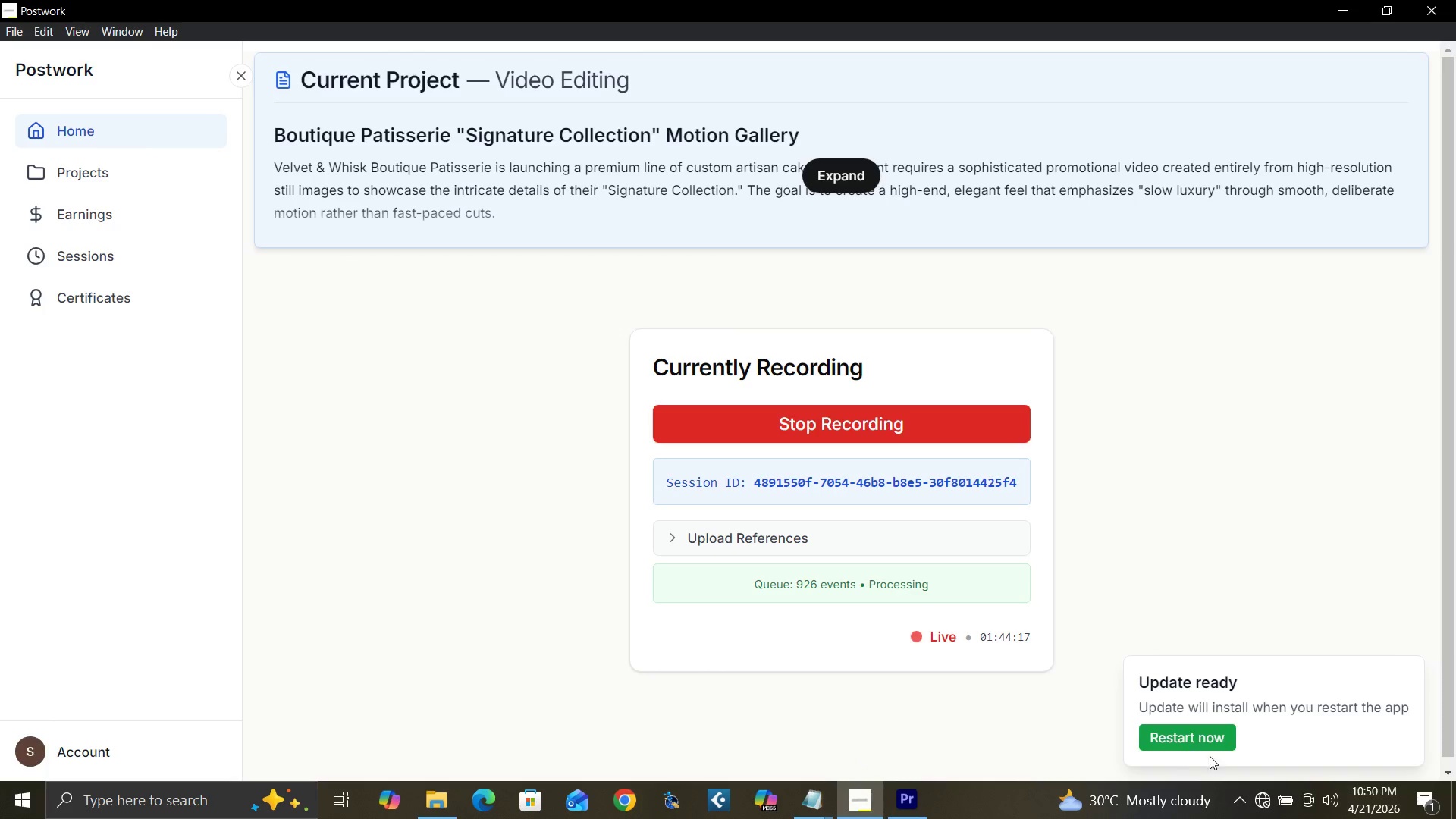 
left_click([1268, 804])
 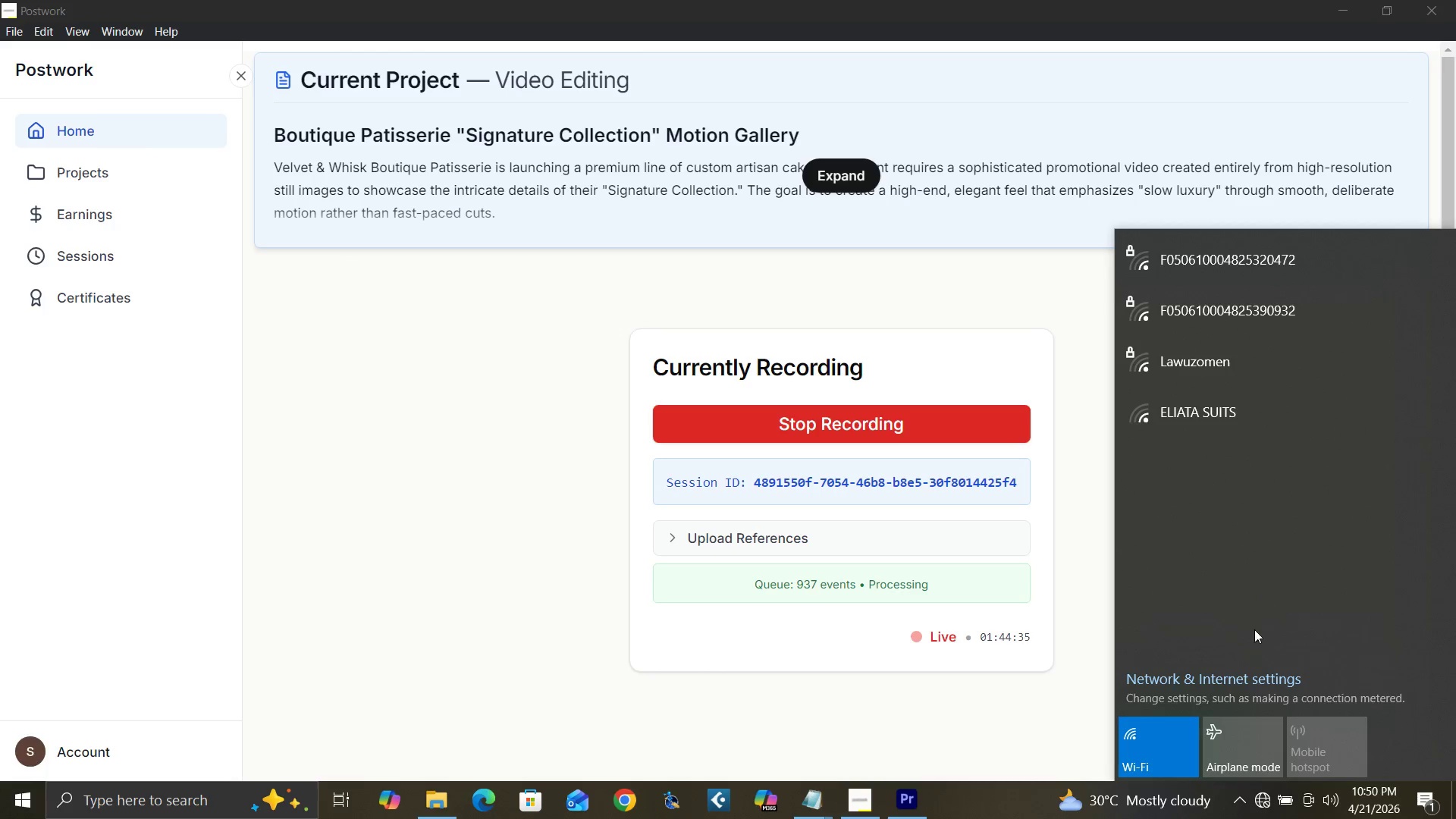 
wait(21.39)
 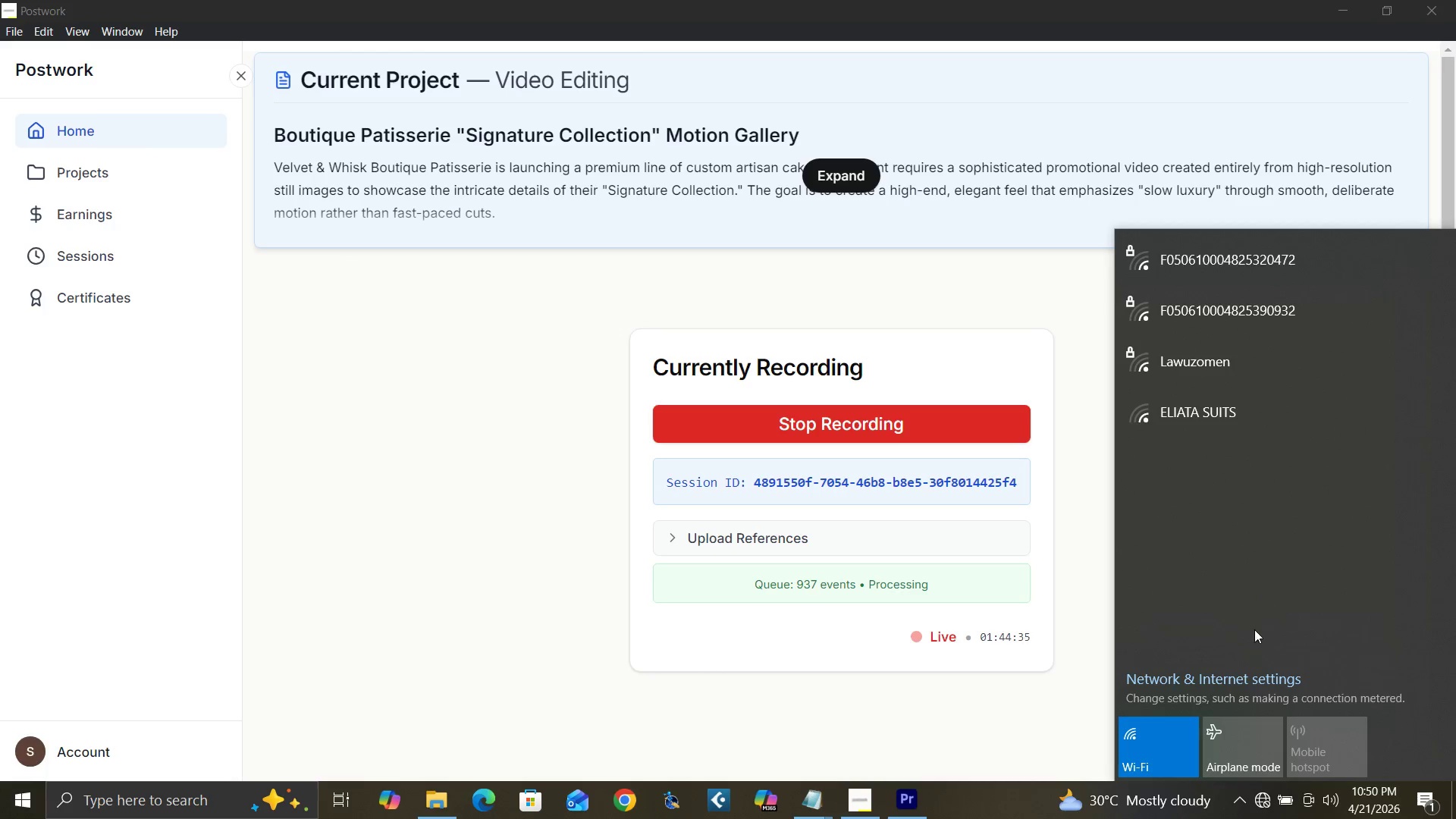 
double_click([1168, 756])
 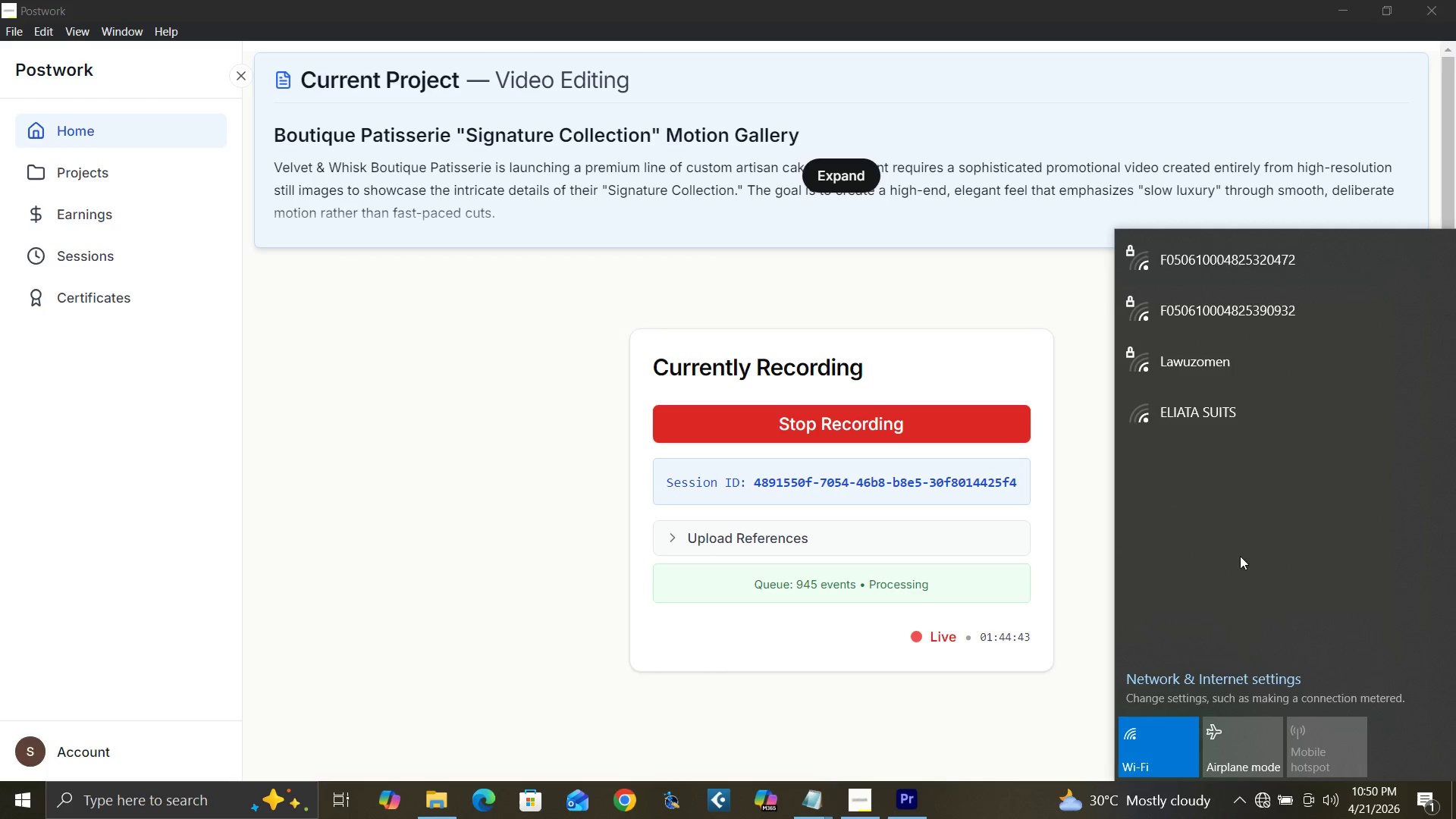 
left_click([1197, 269])
 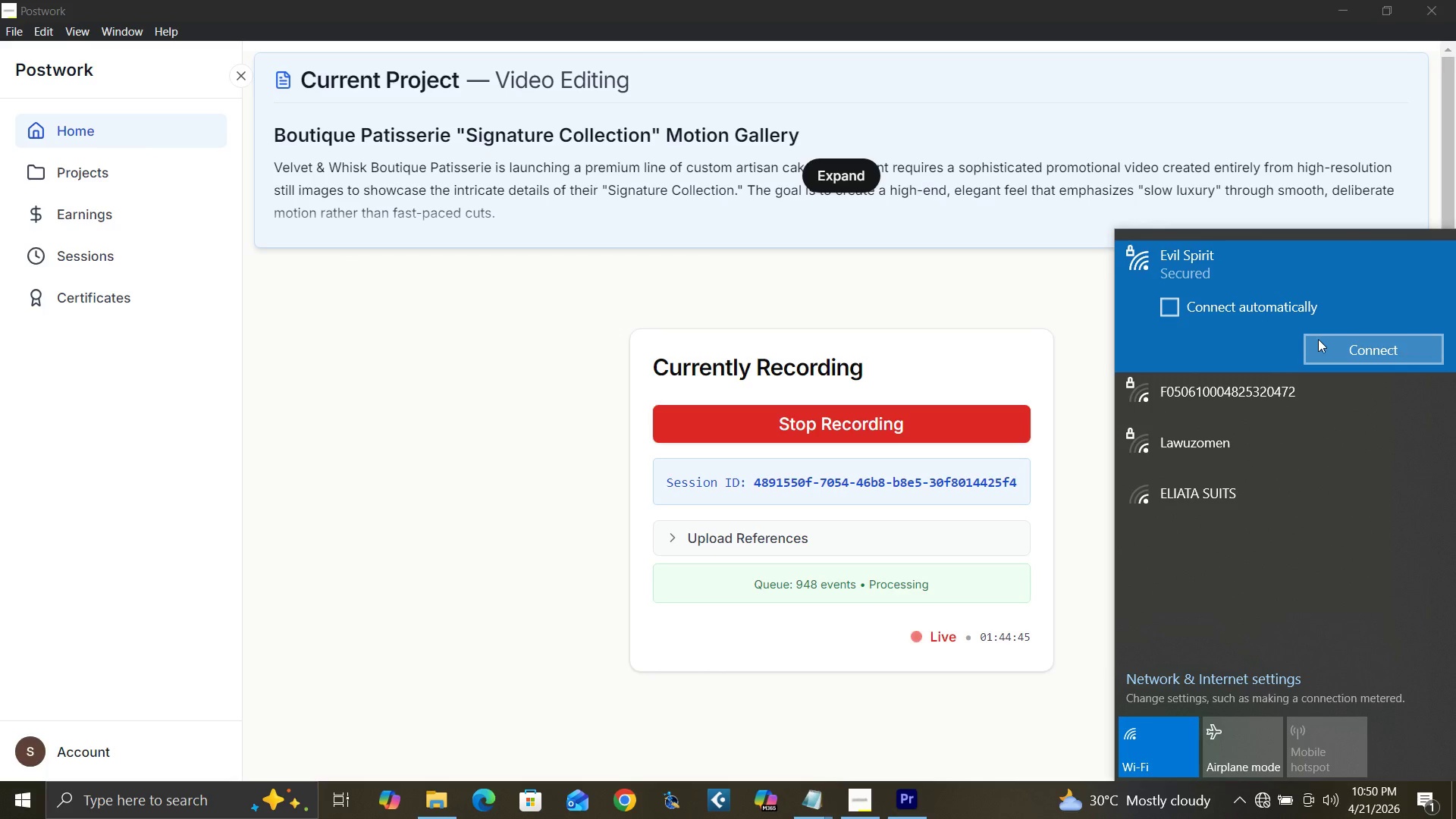 
left_click([1318, 339])
 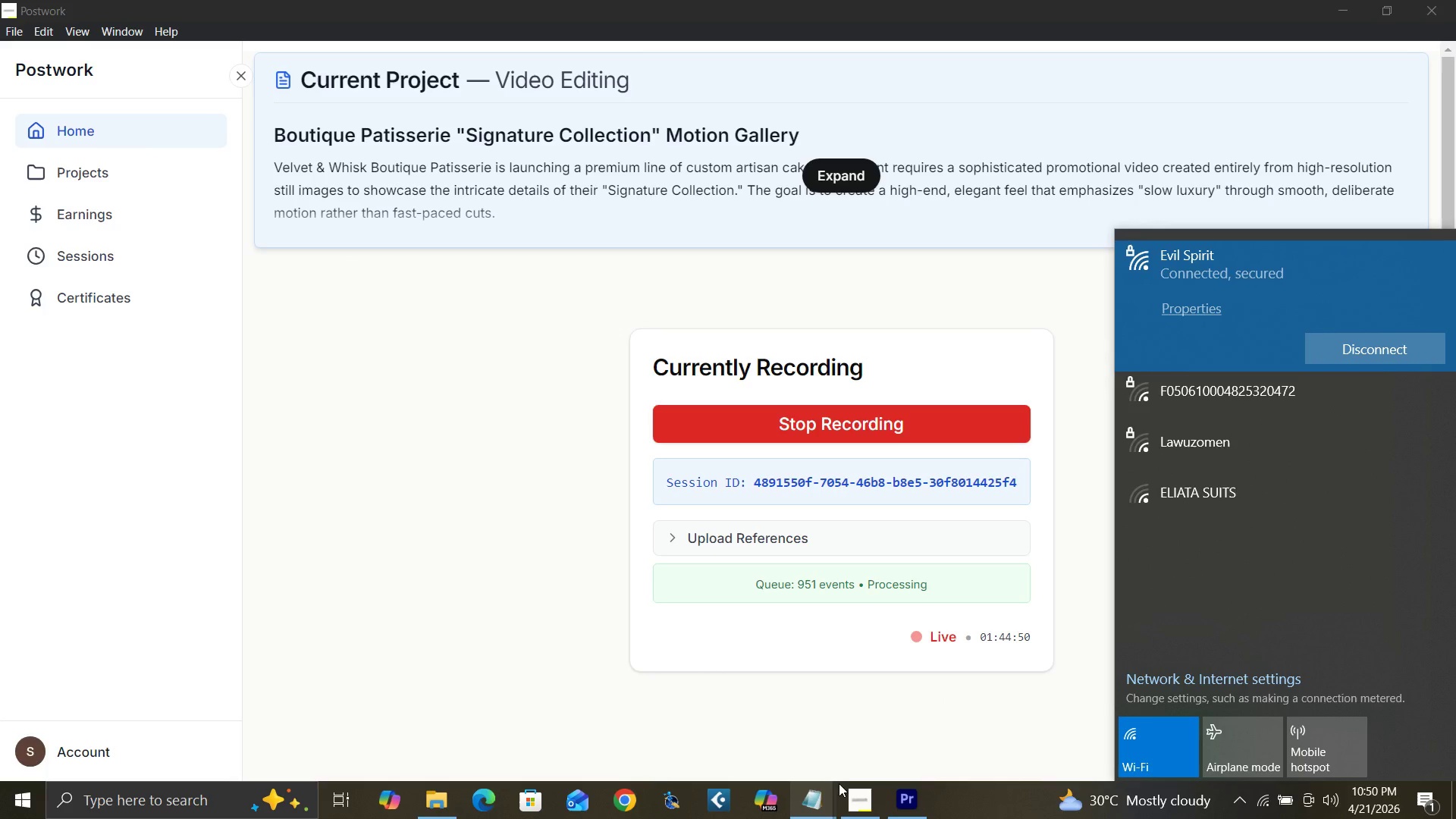 
wait(10.12)
 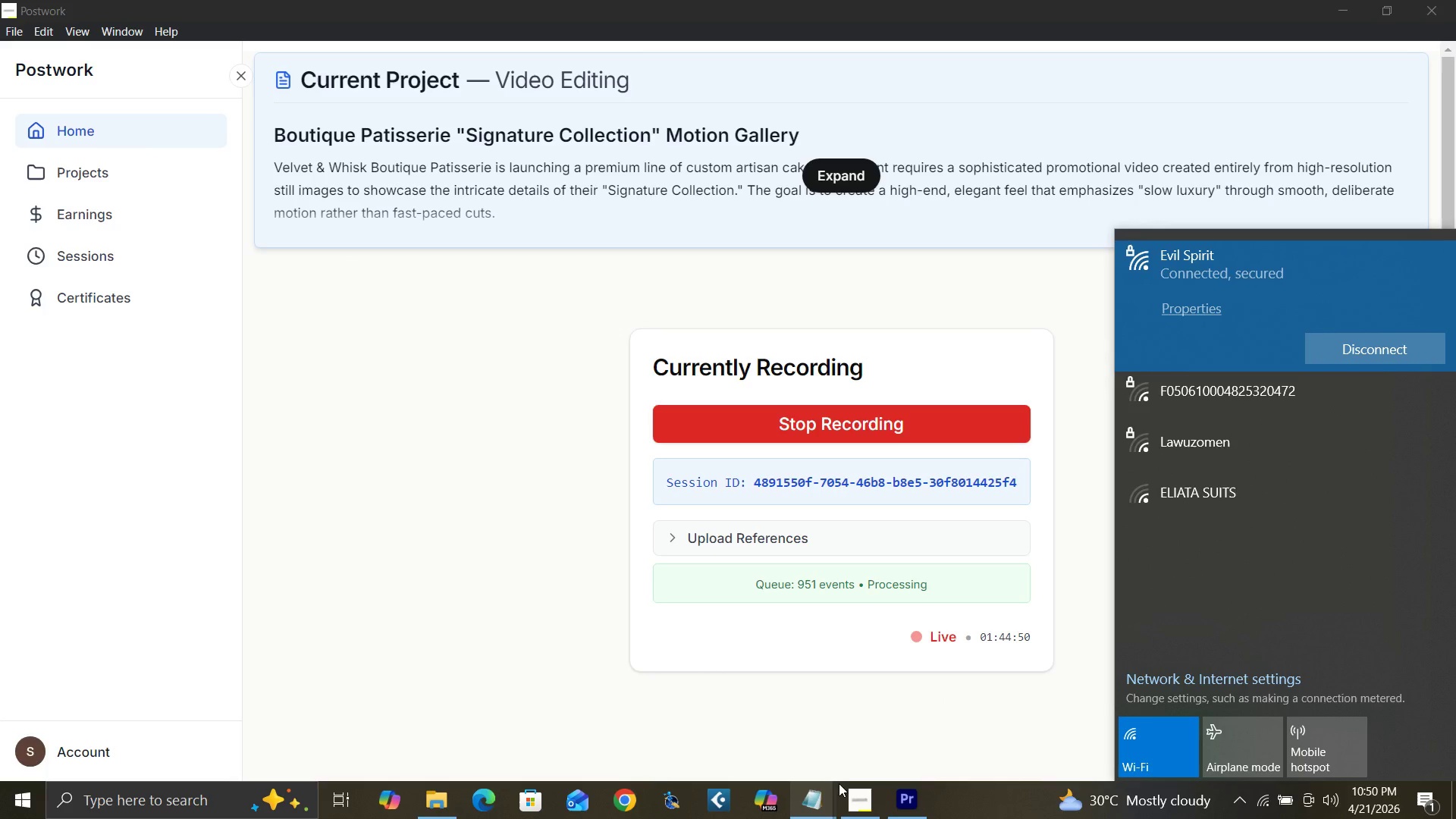 
left_click([905, 808])
 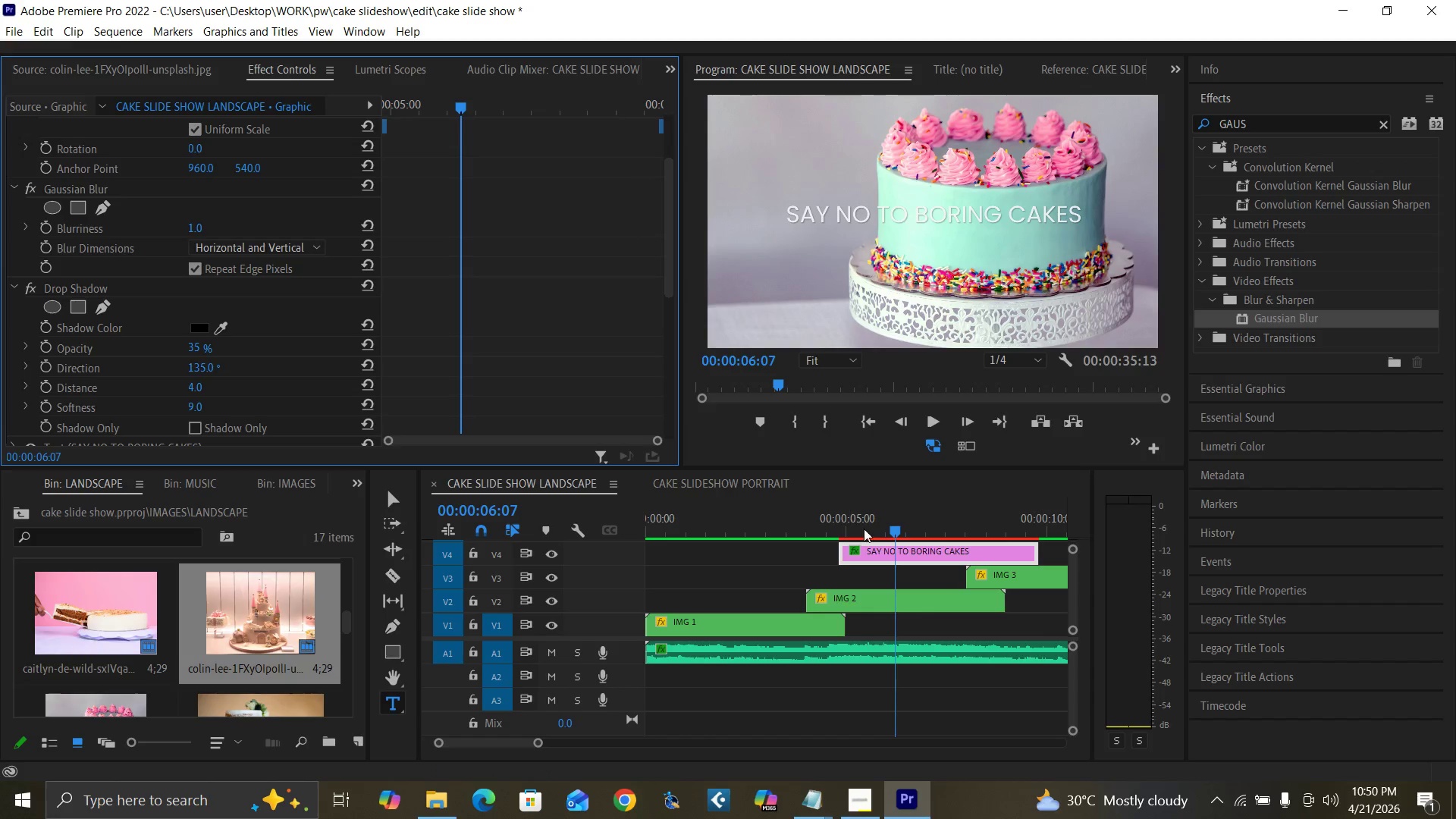 
left_click([872, 527])
 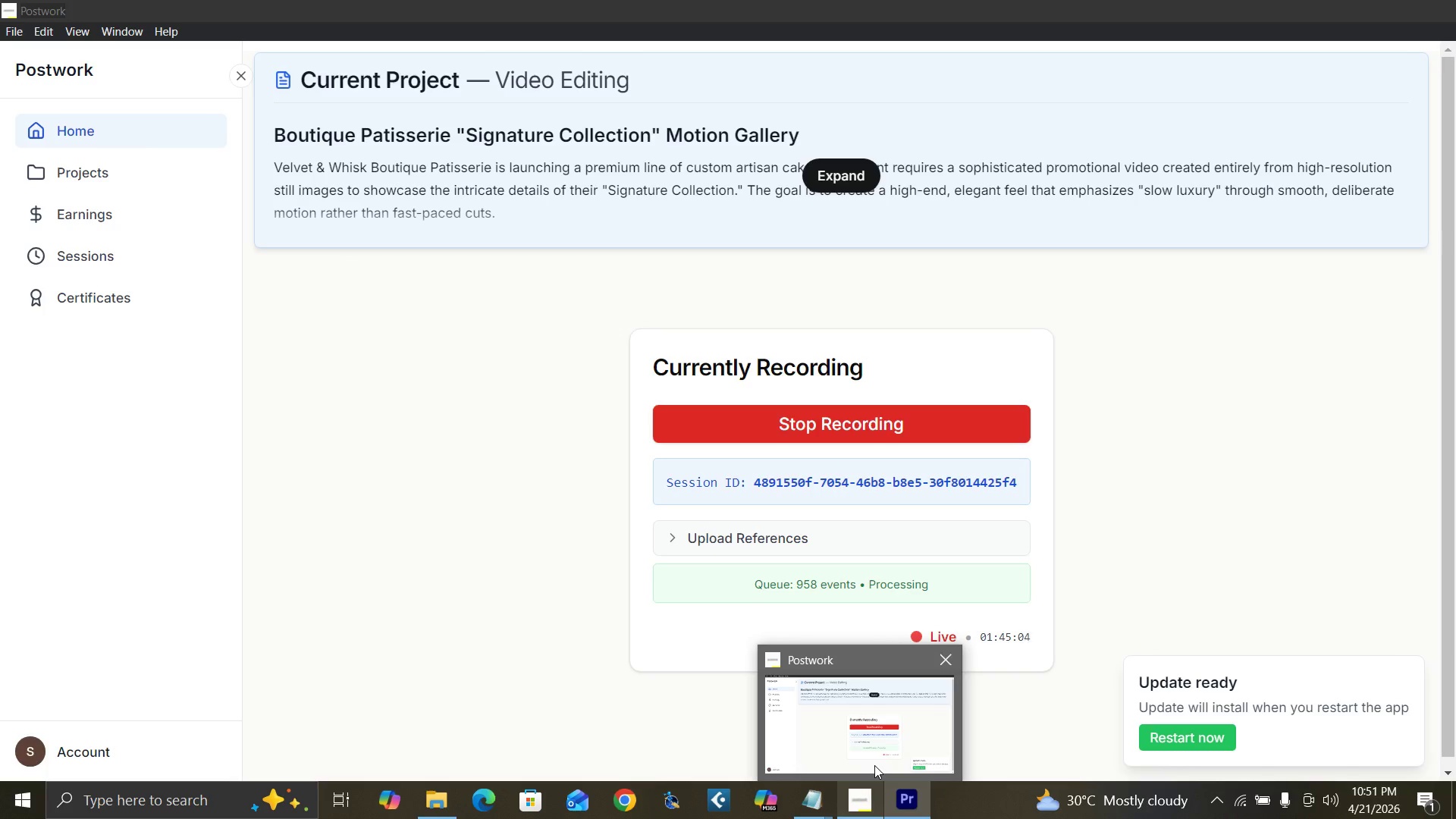 
wait(11.33)
 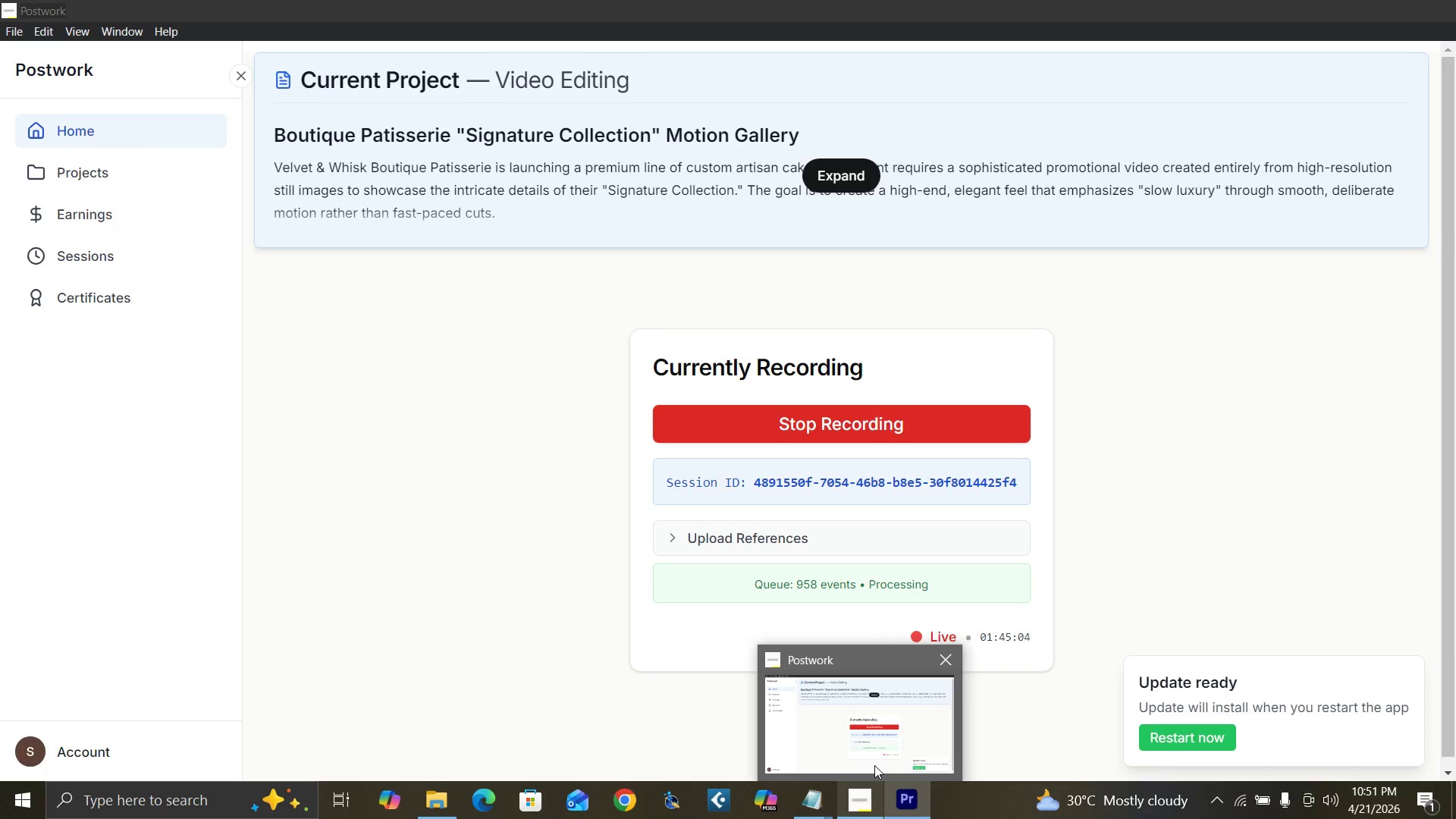 
left_click([885, 526])
 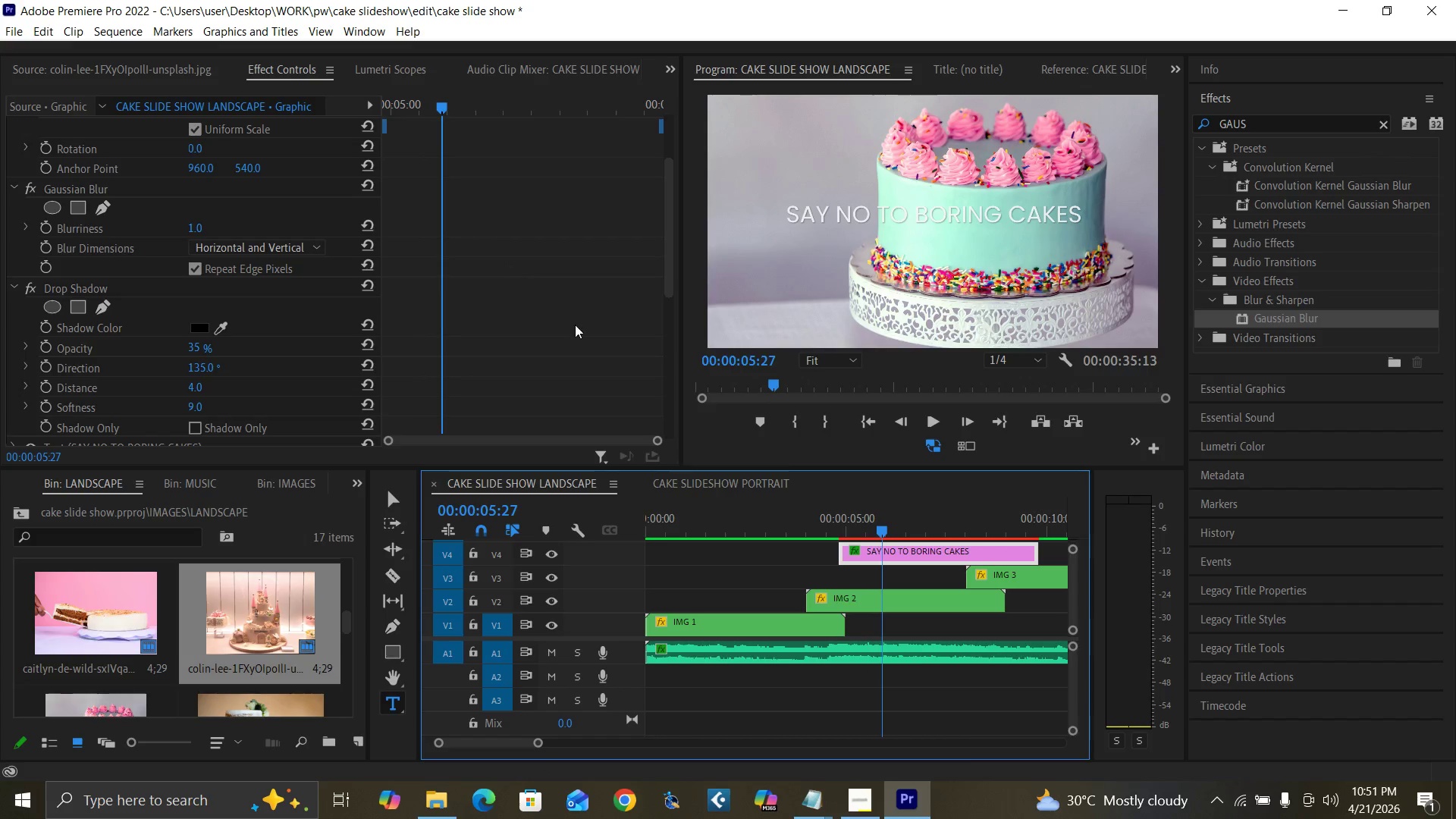 
key(Control+S)
 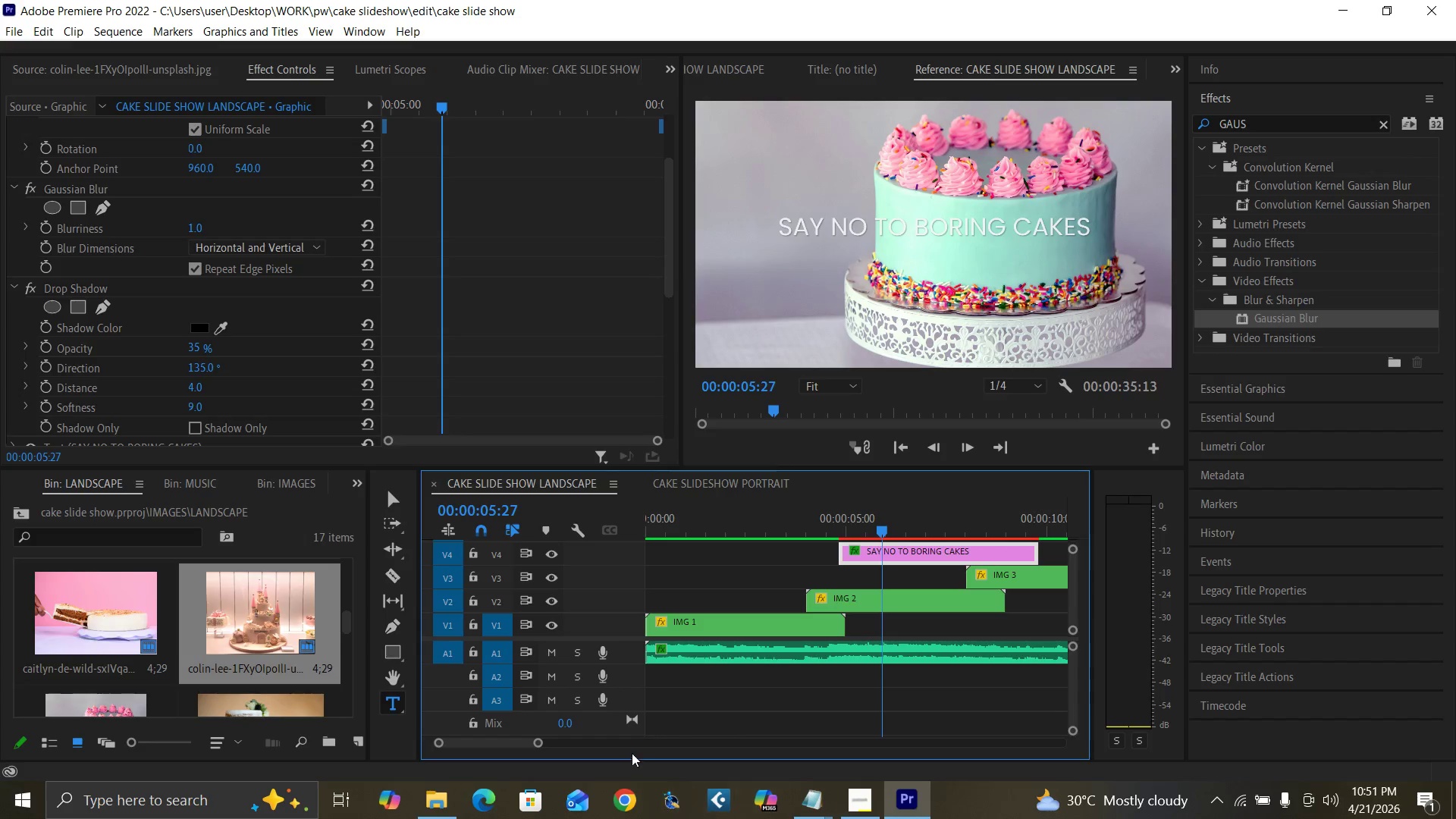 
wait(6.64)
 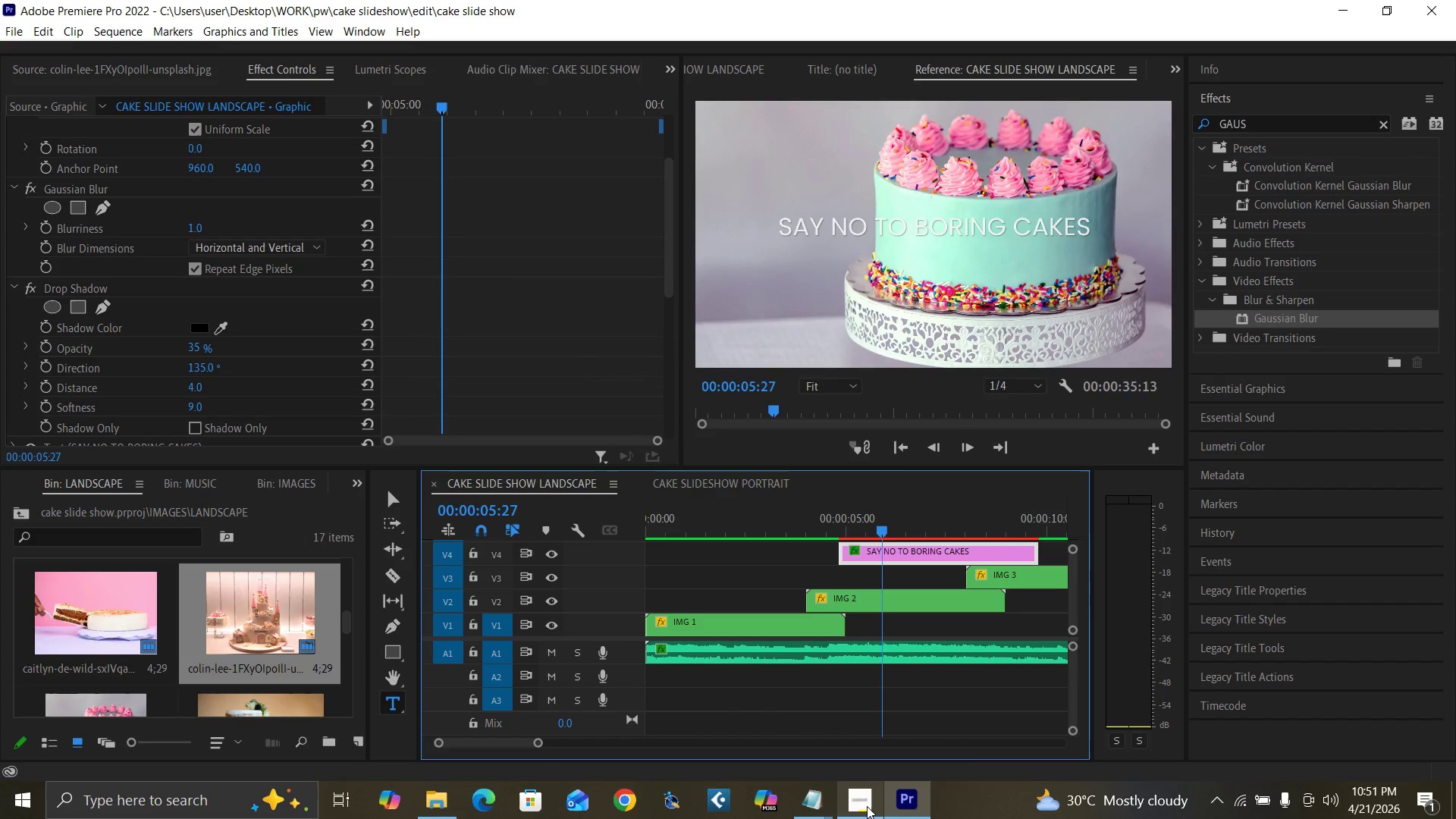 
left_click([912, 748])
 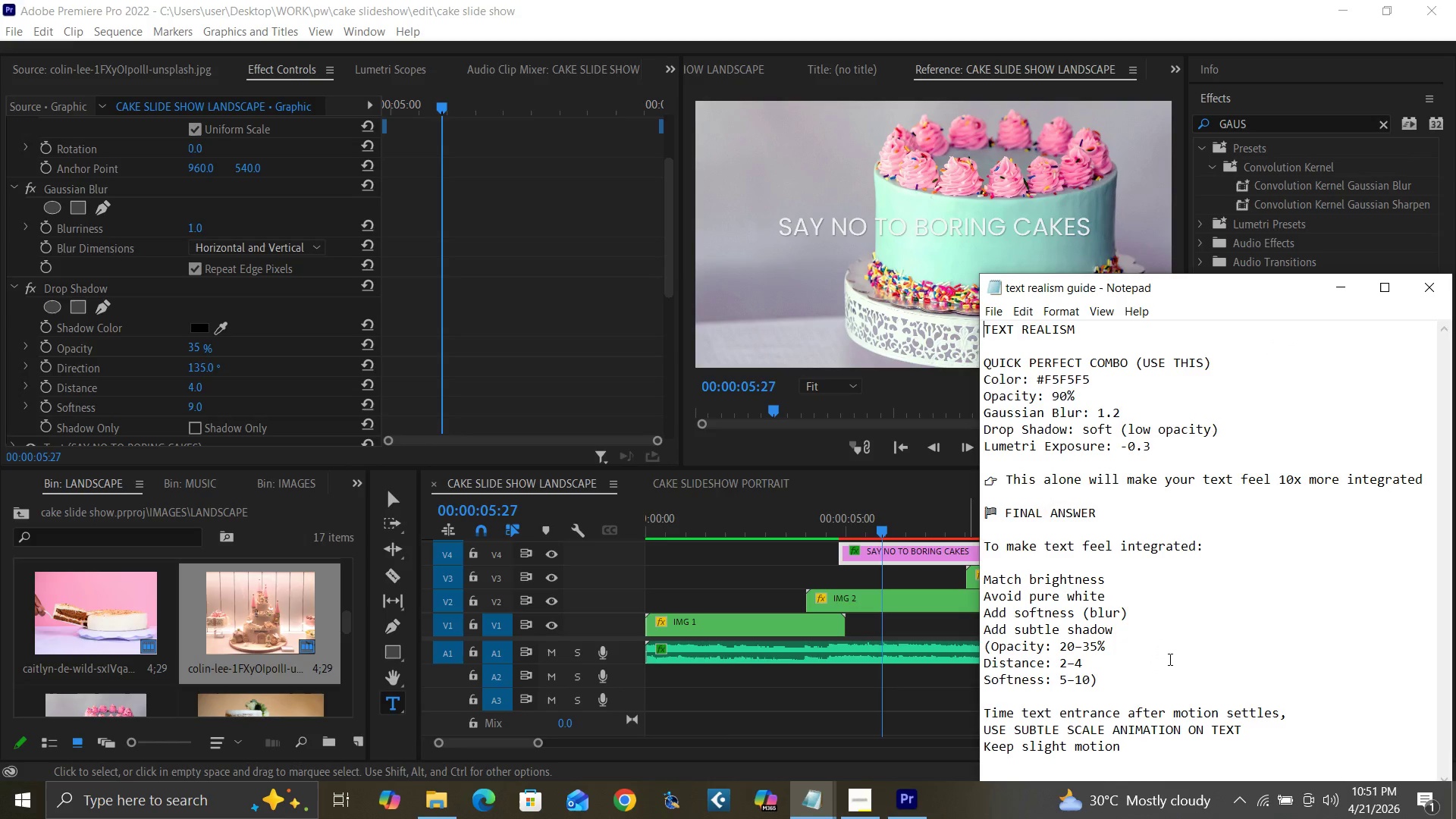 
scroll: coordinate [1241, 708], scroll_direction: down, amount: 4.0
 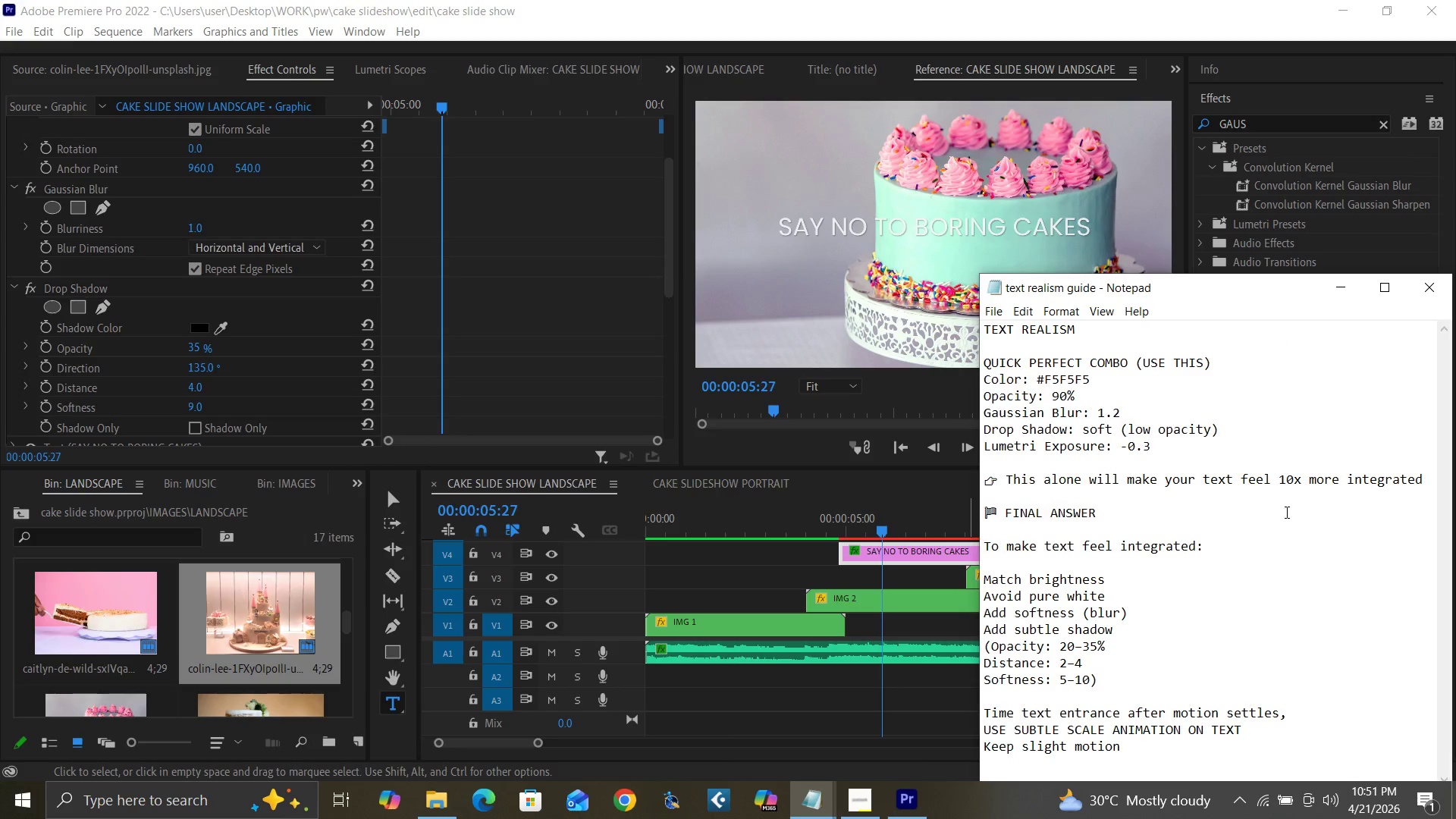 
scroll: coordinate [1288, 514], scroll_direction: up, amount: 2.0
 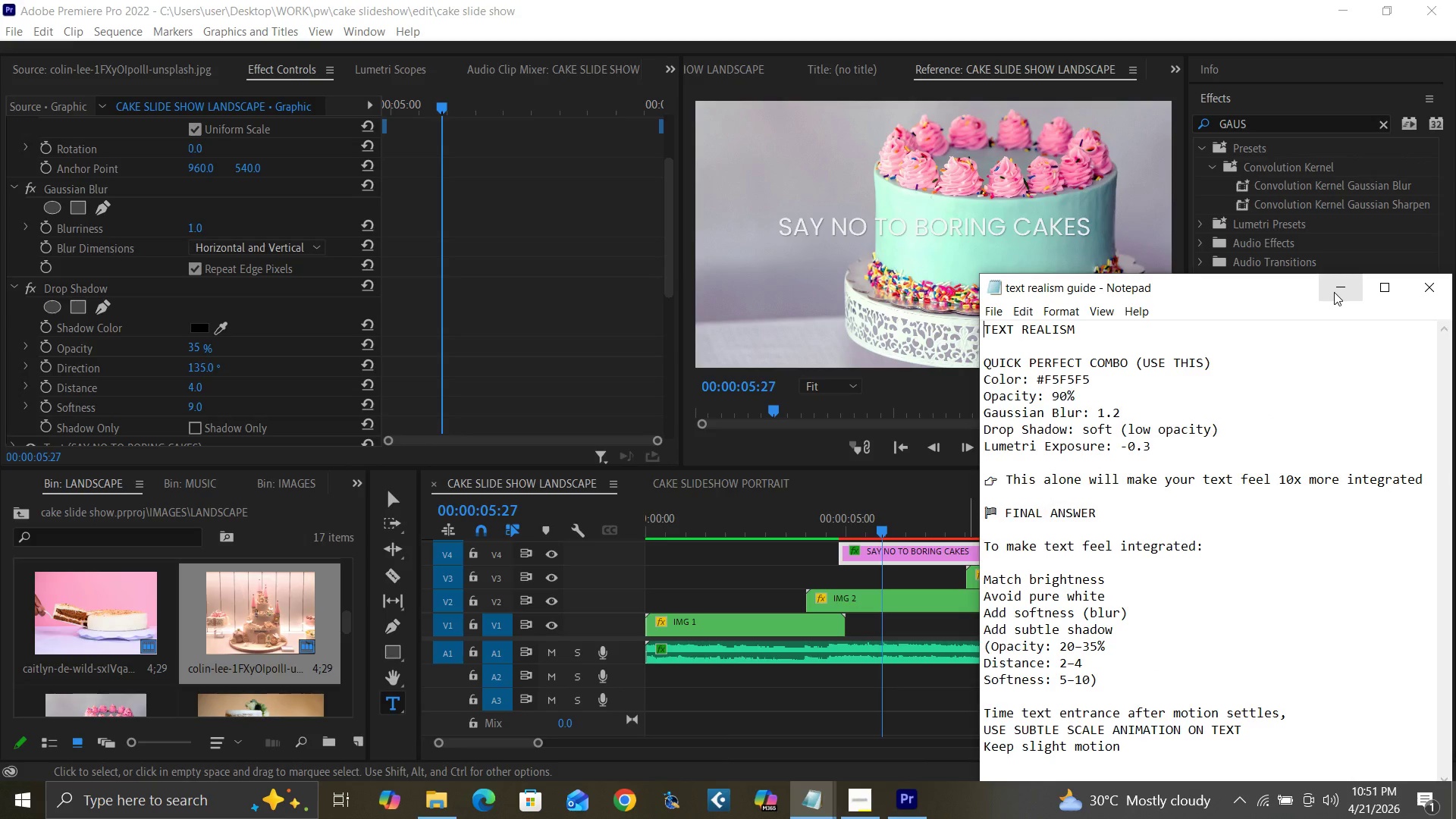 
left_click([1334, 292])
 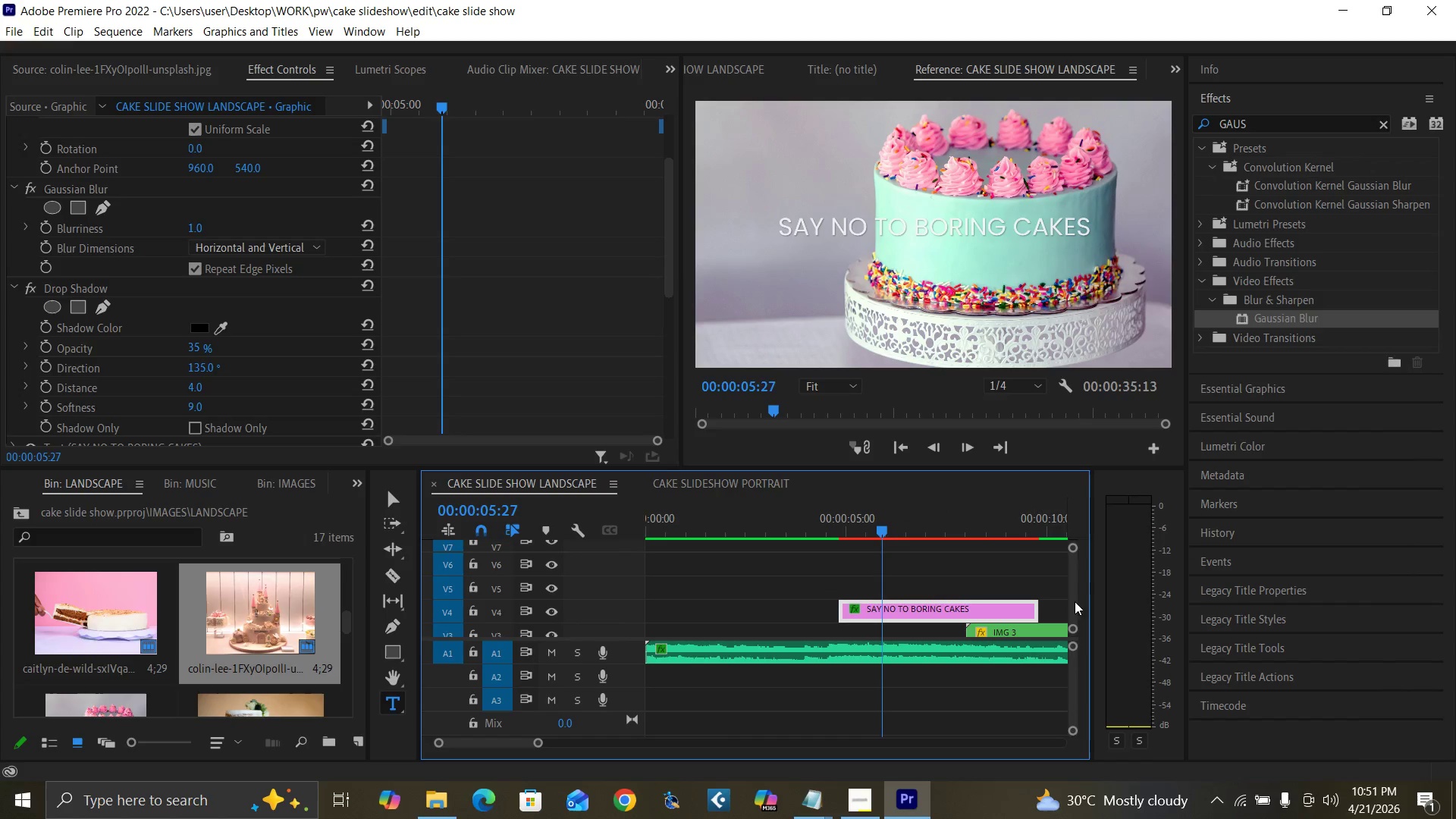 
wait(5.14)
 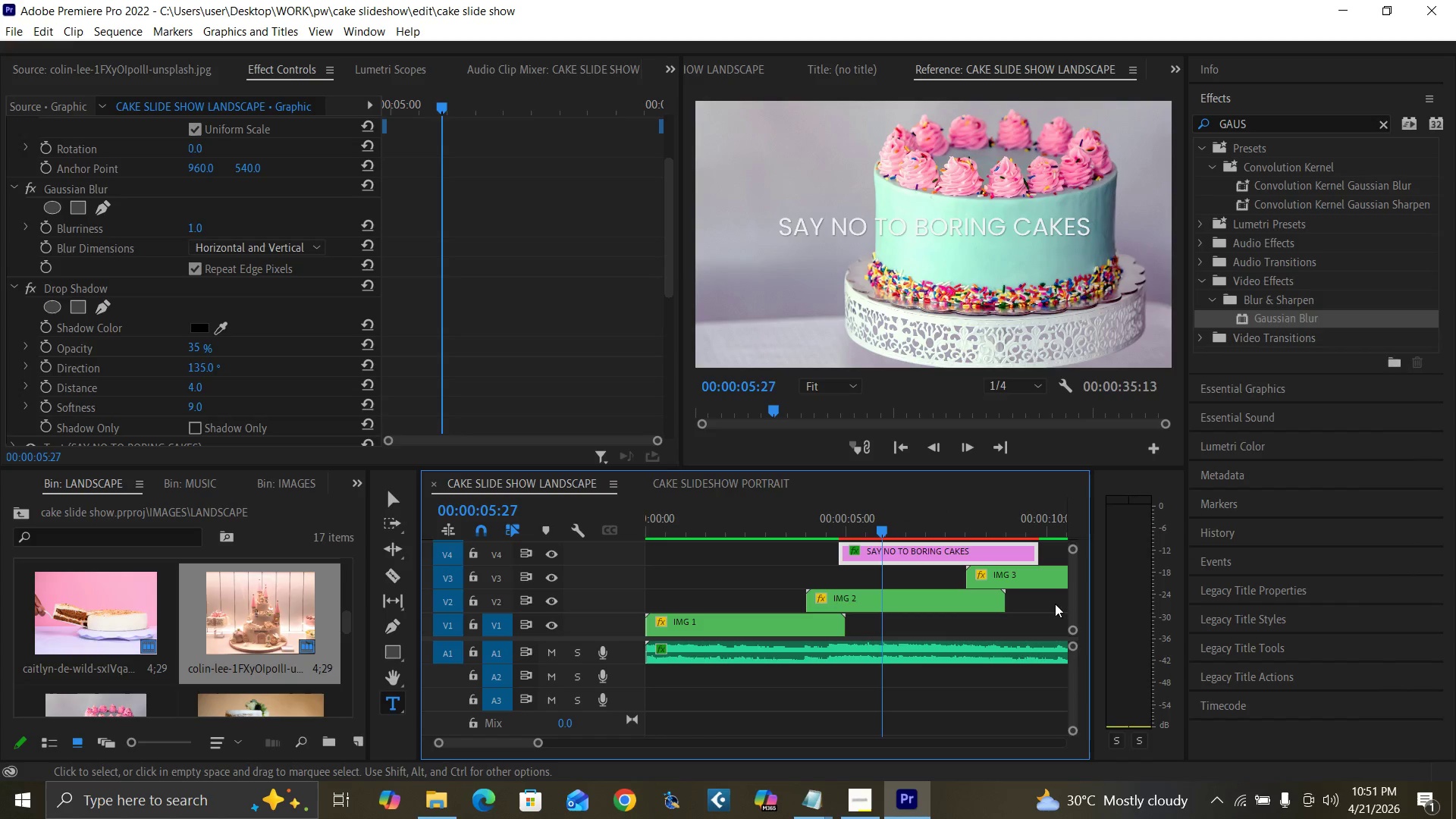 
left_click([822, 529])
 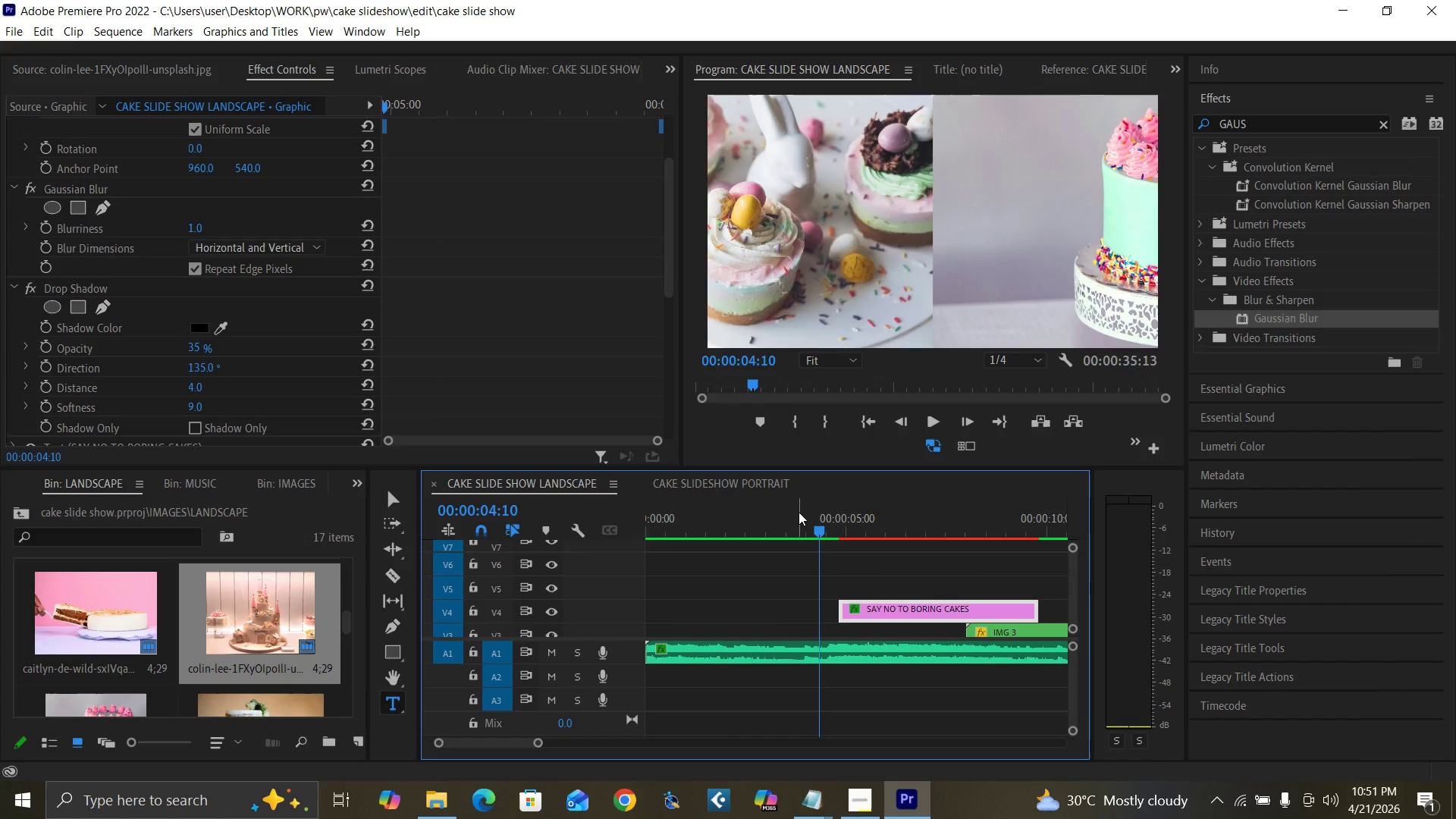 
key(Space)
 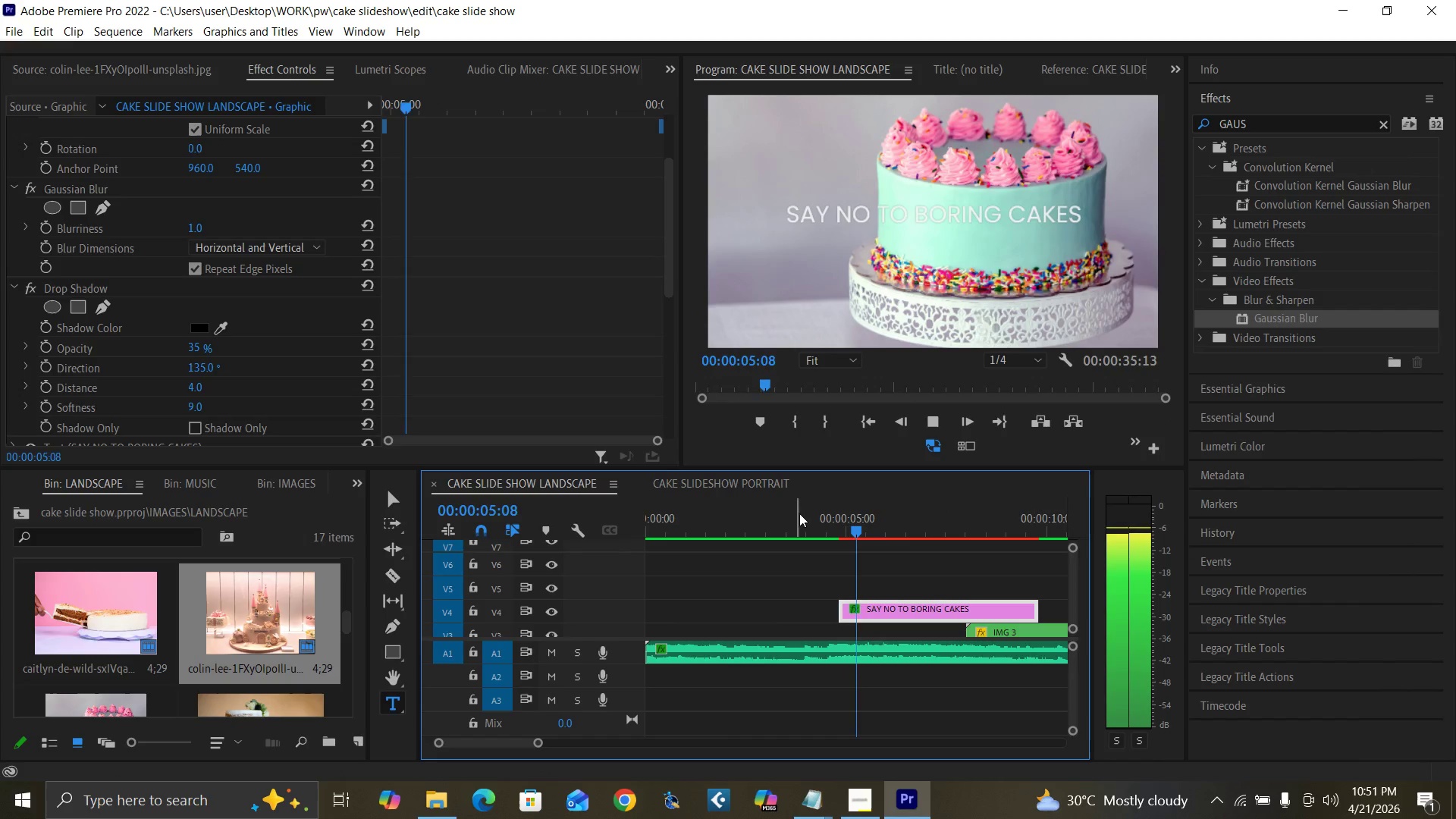 
key(Space)
 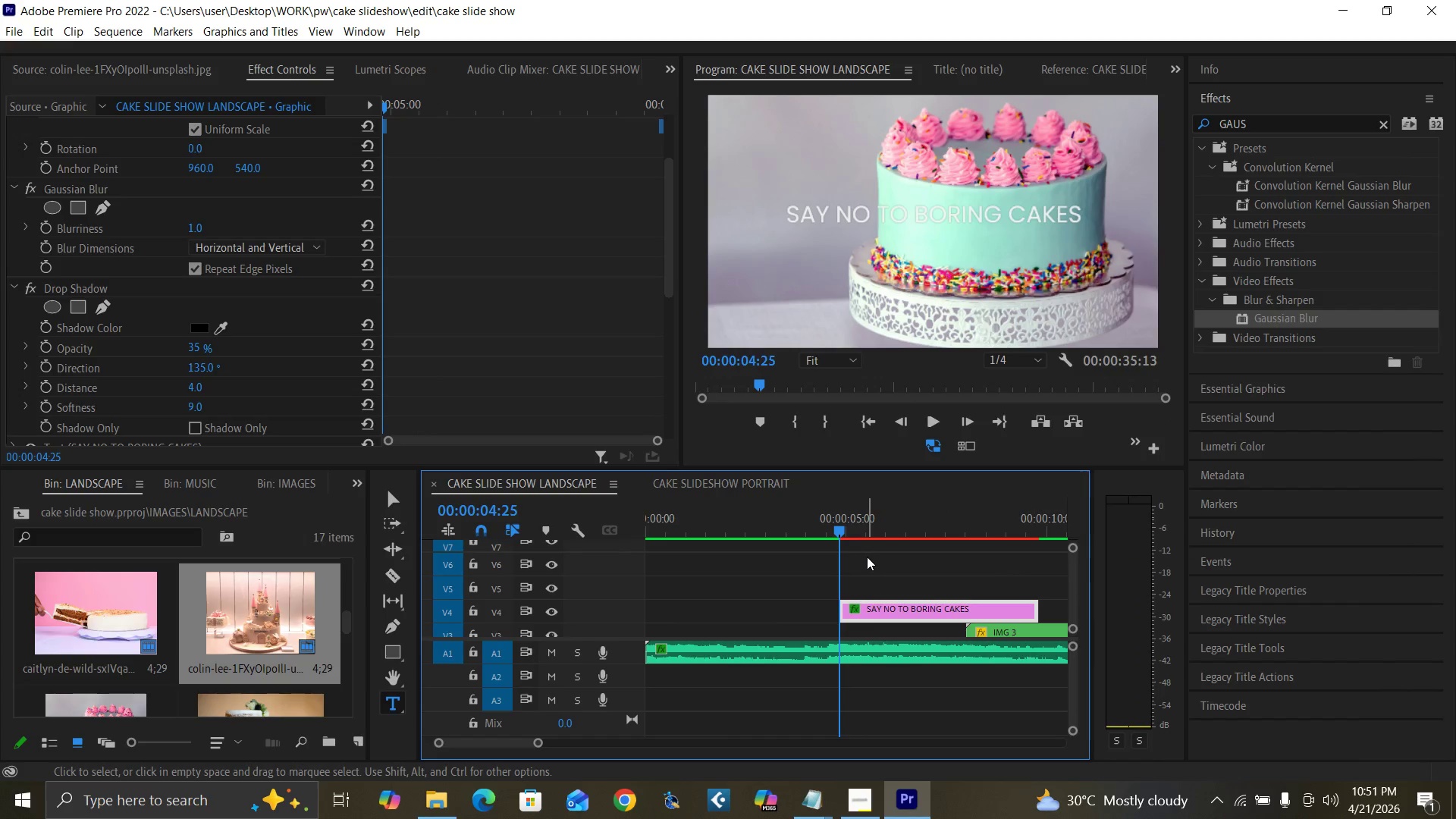 
key(Equal)
 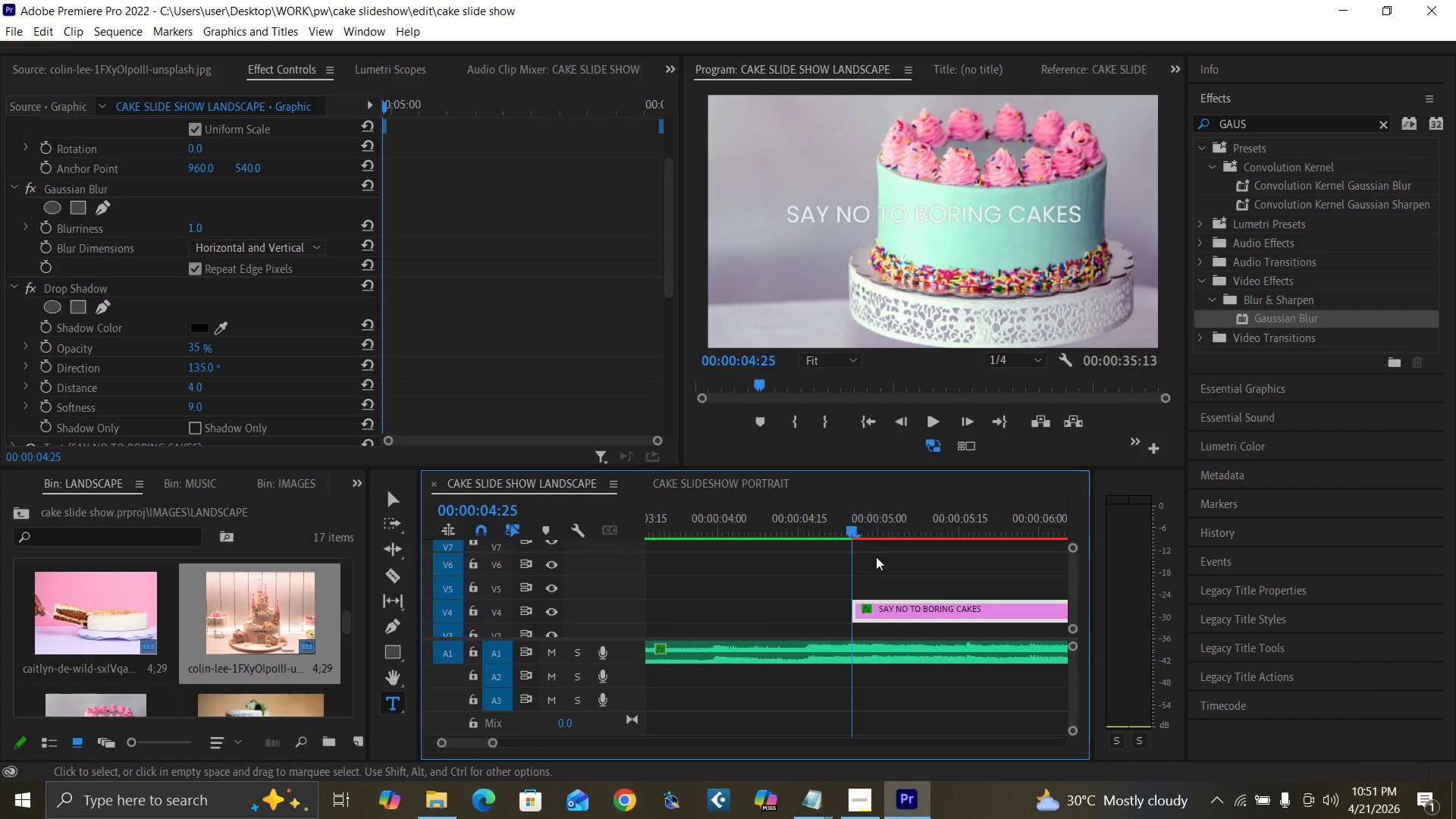 
key(Equal)
 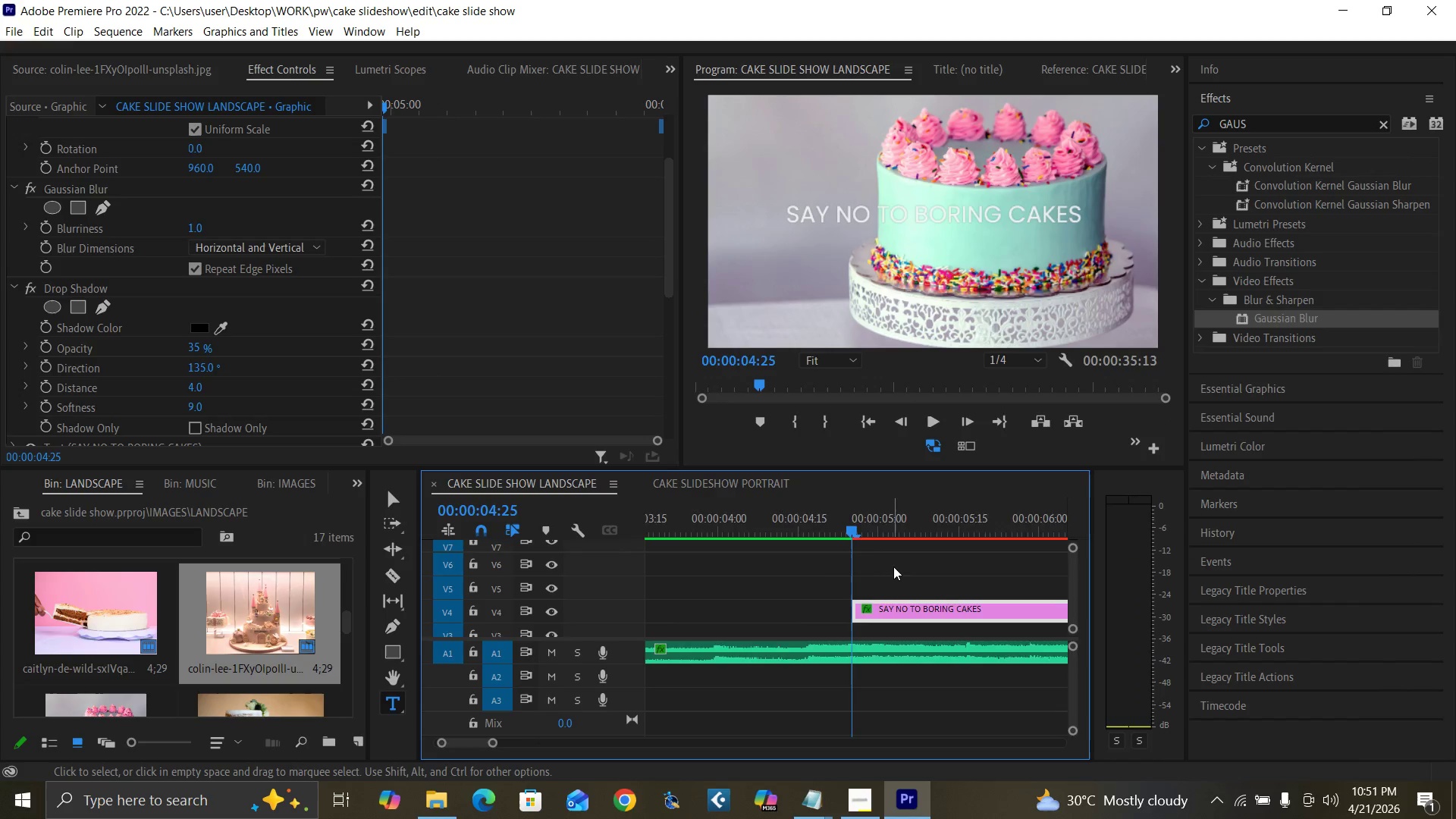 
key(Equal)
 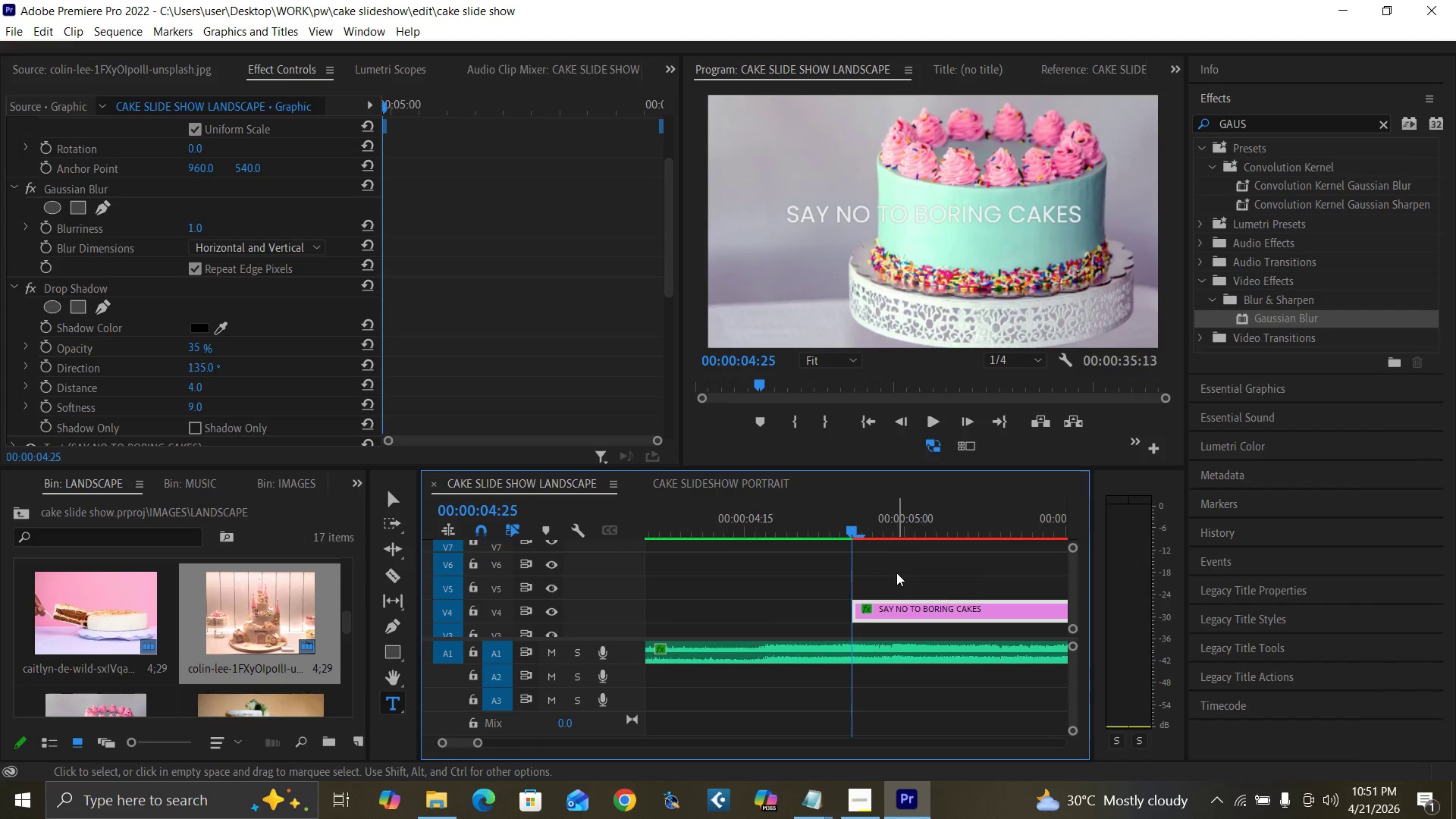 
key(Equal)
 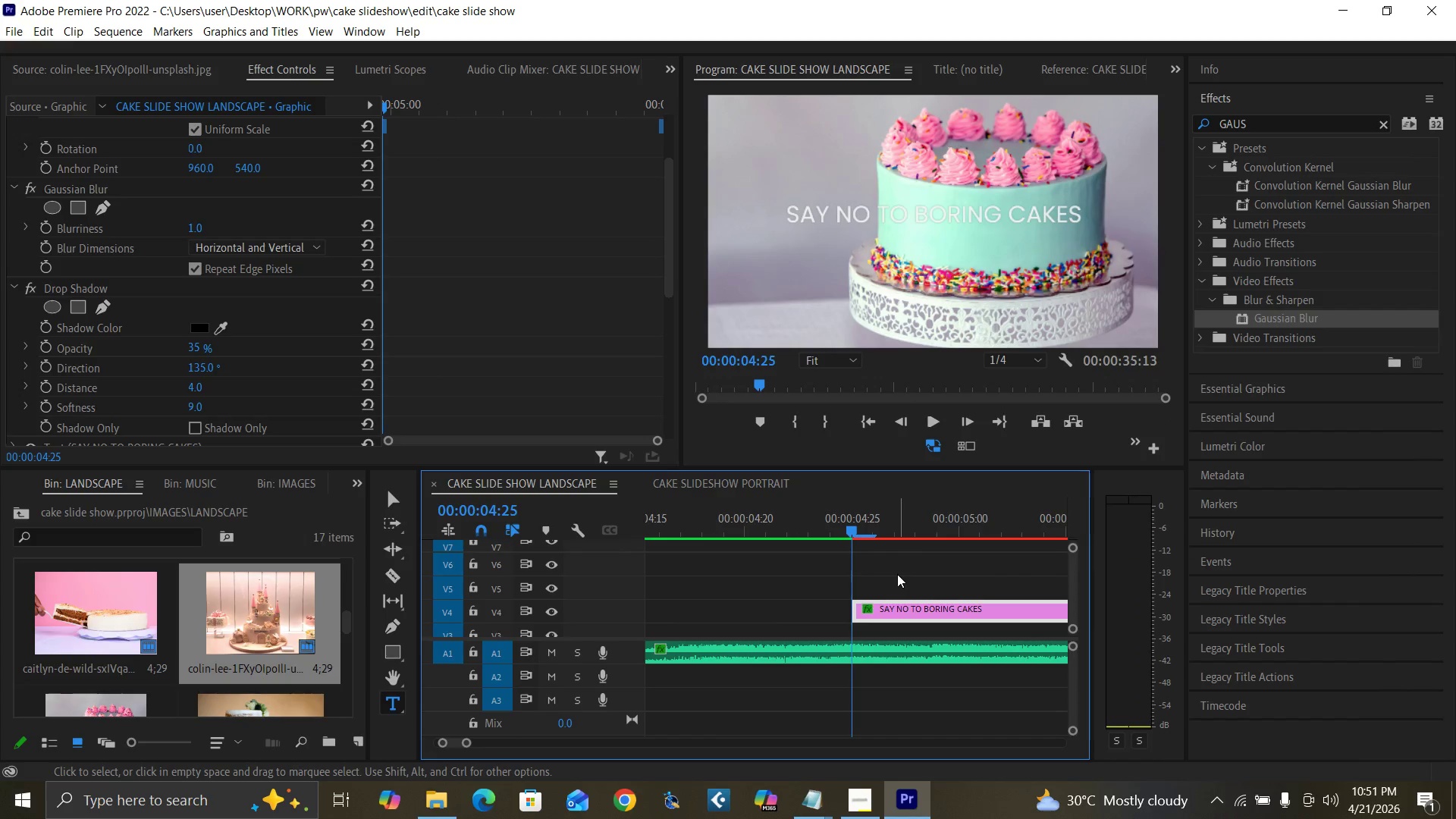 
key(Equal)
 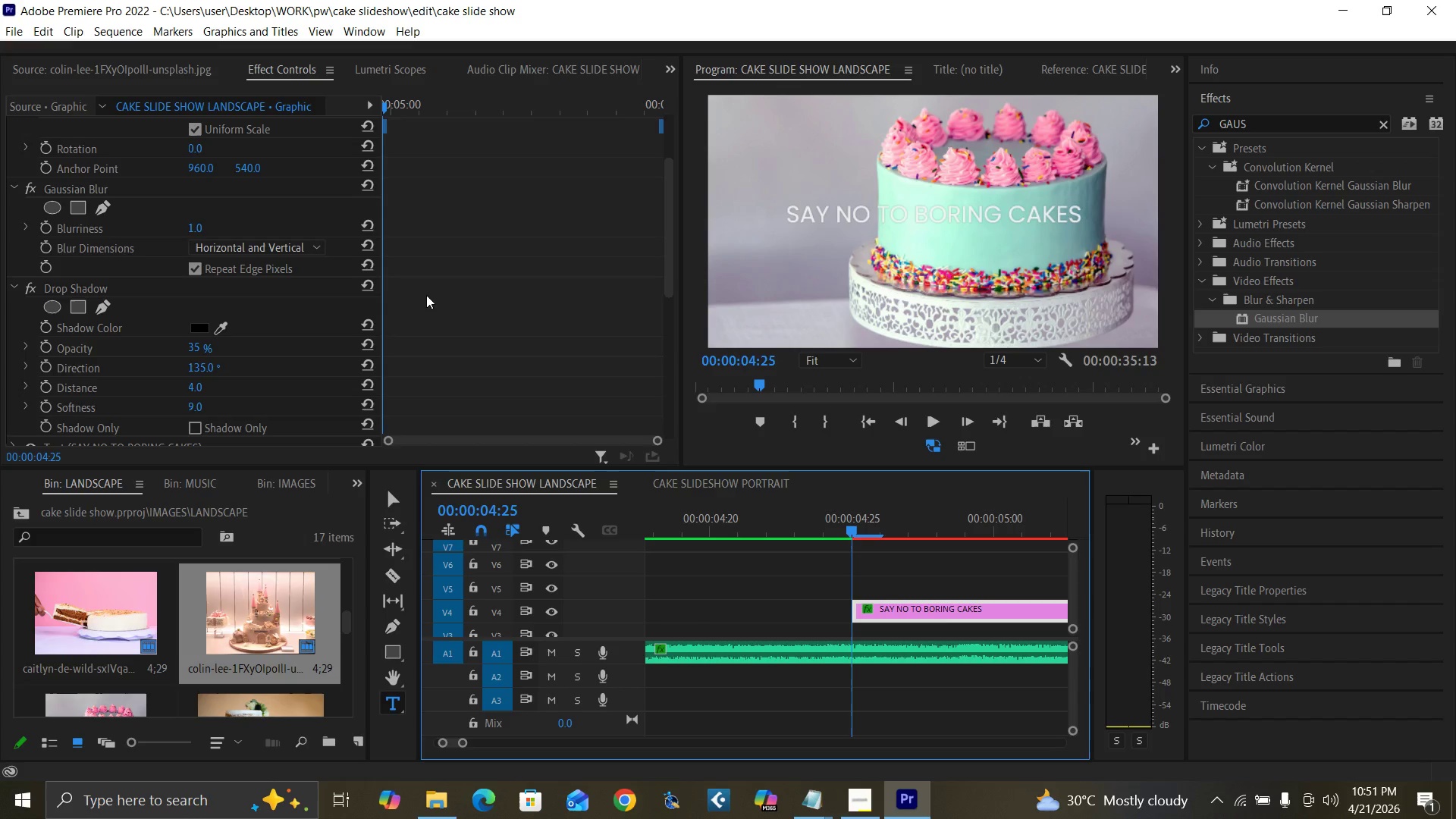 
left_click_drag(start_coordinate=[668, 263], to_coordinate=[653, 420])
 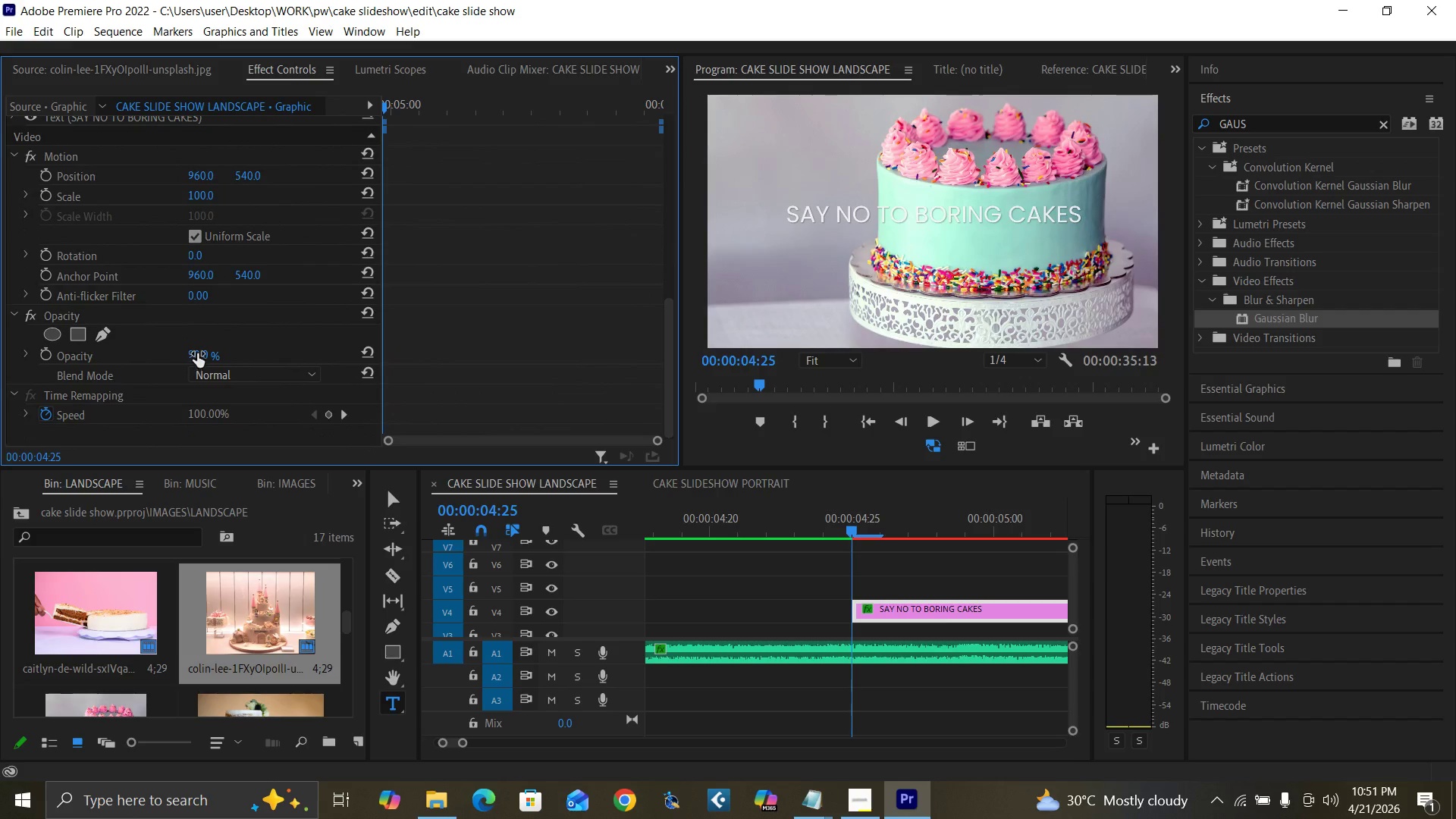 
left_click([197, 353])
 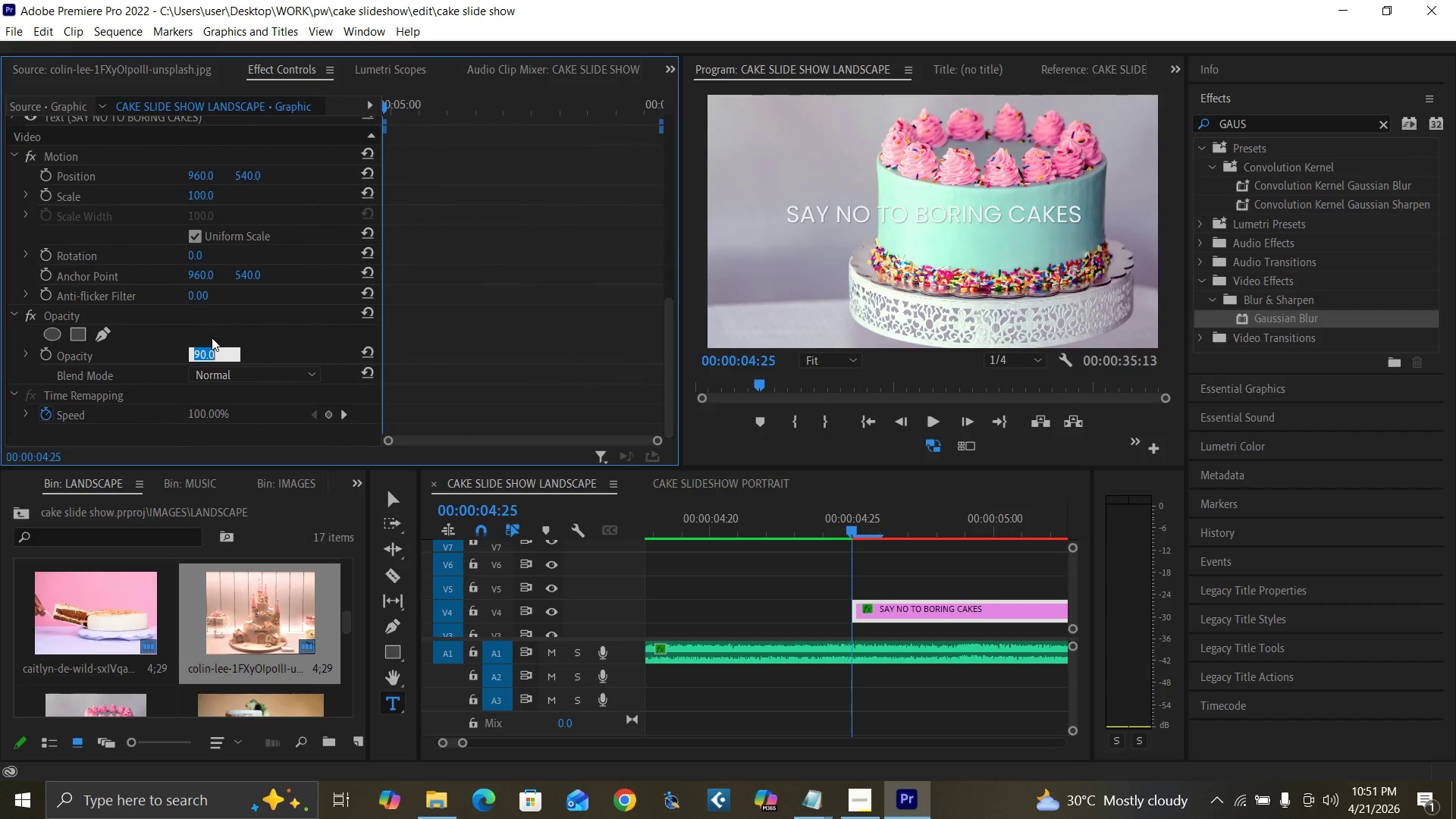 
key(0)
 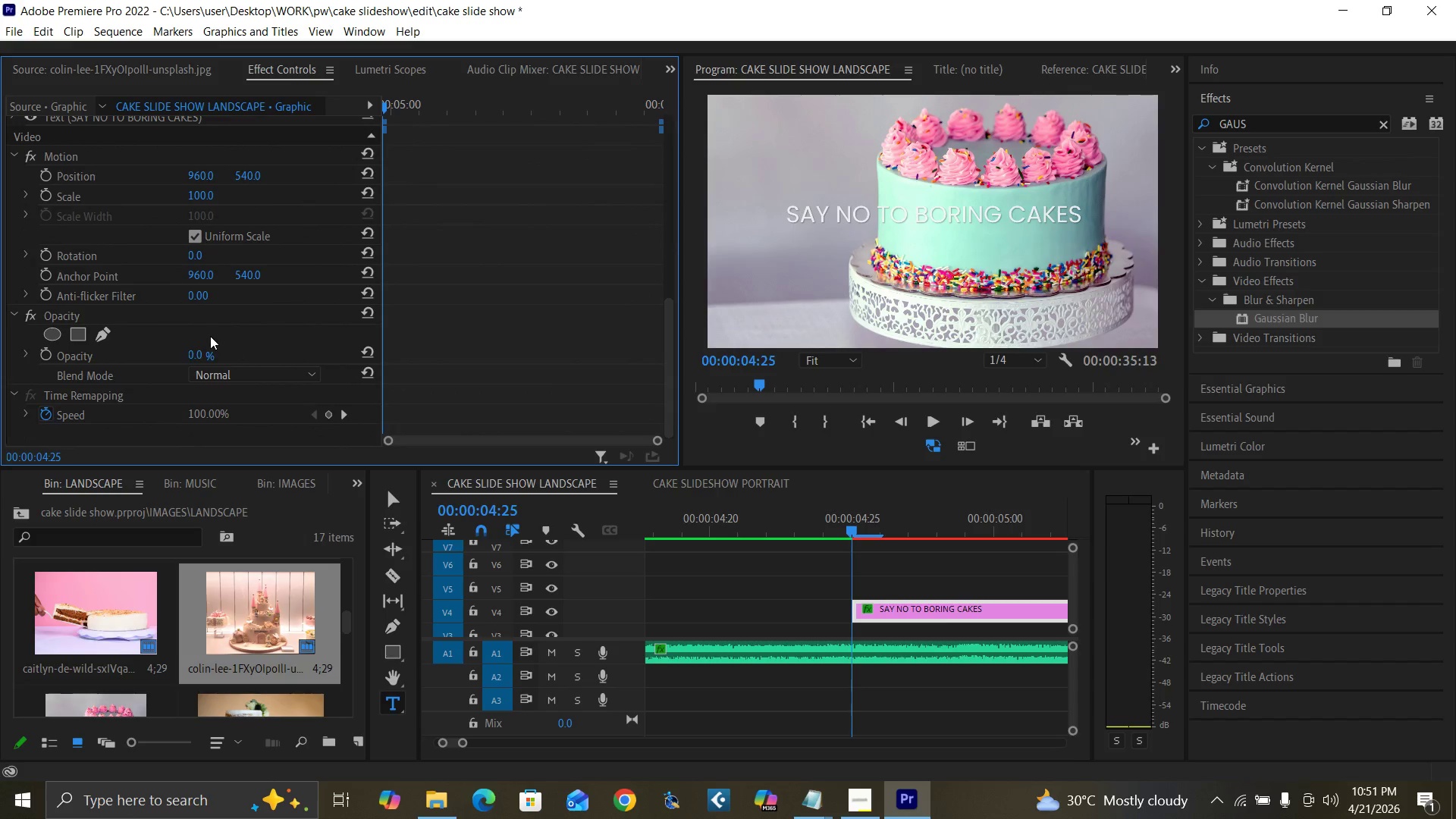 
key(Enter)
 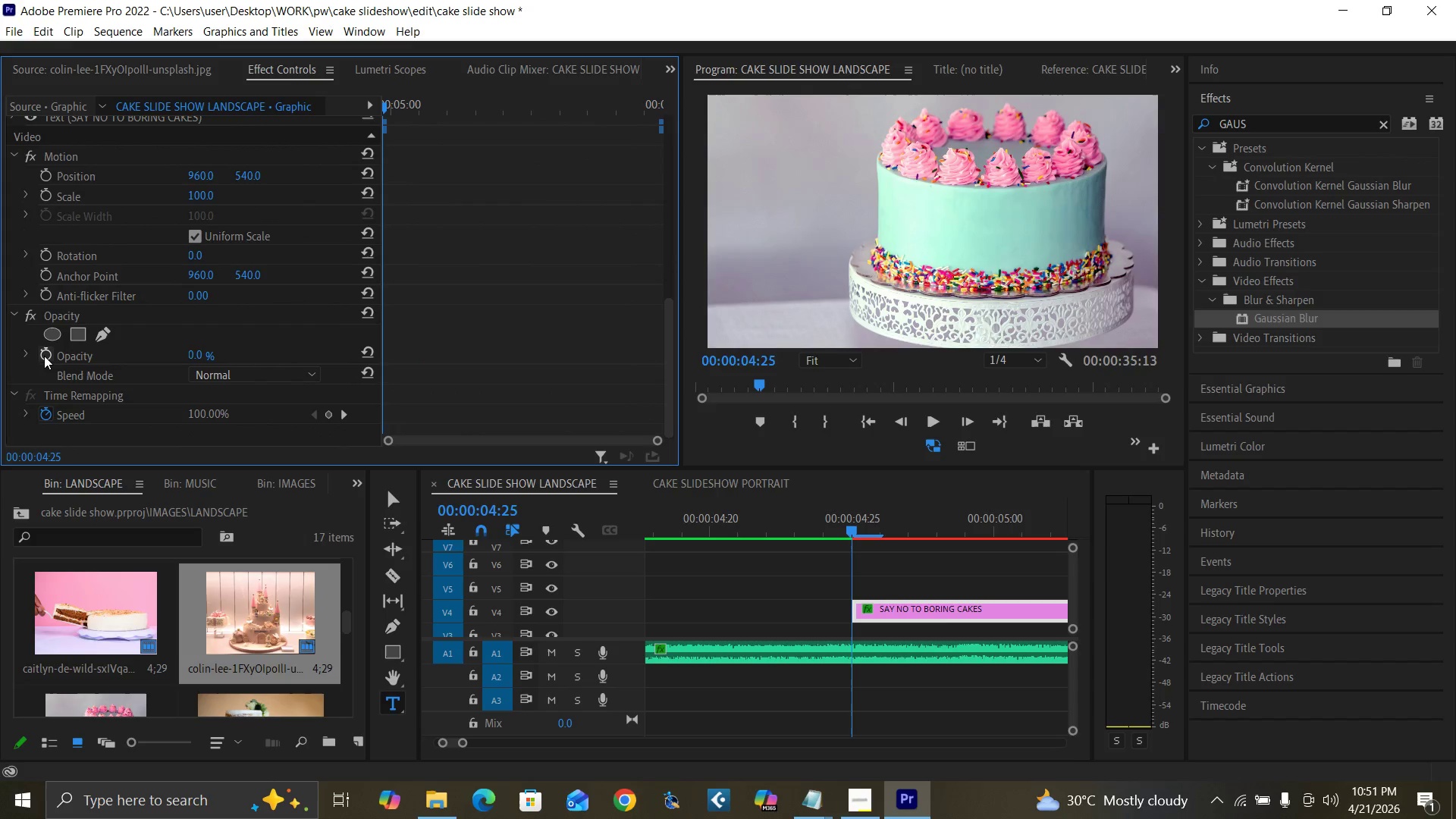 
left_click([44, 356])
 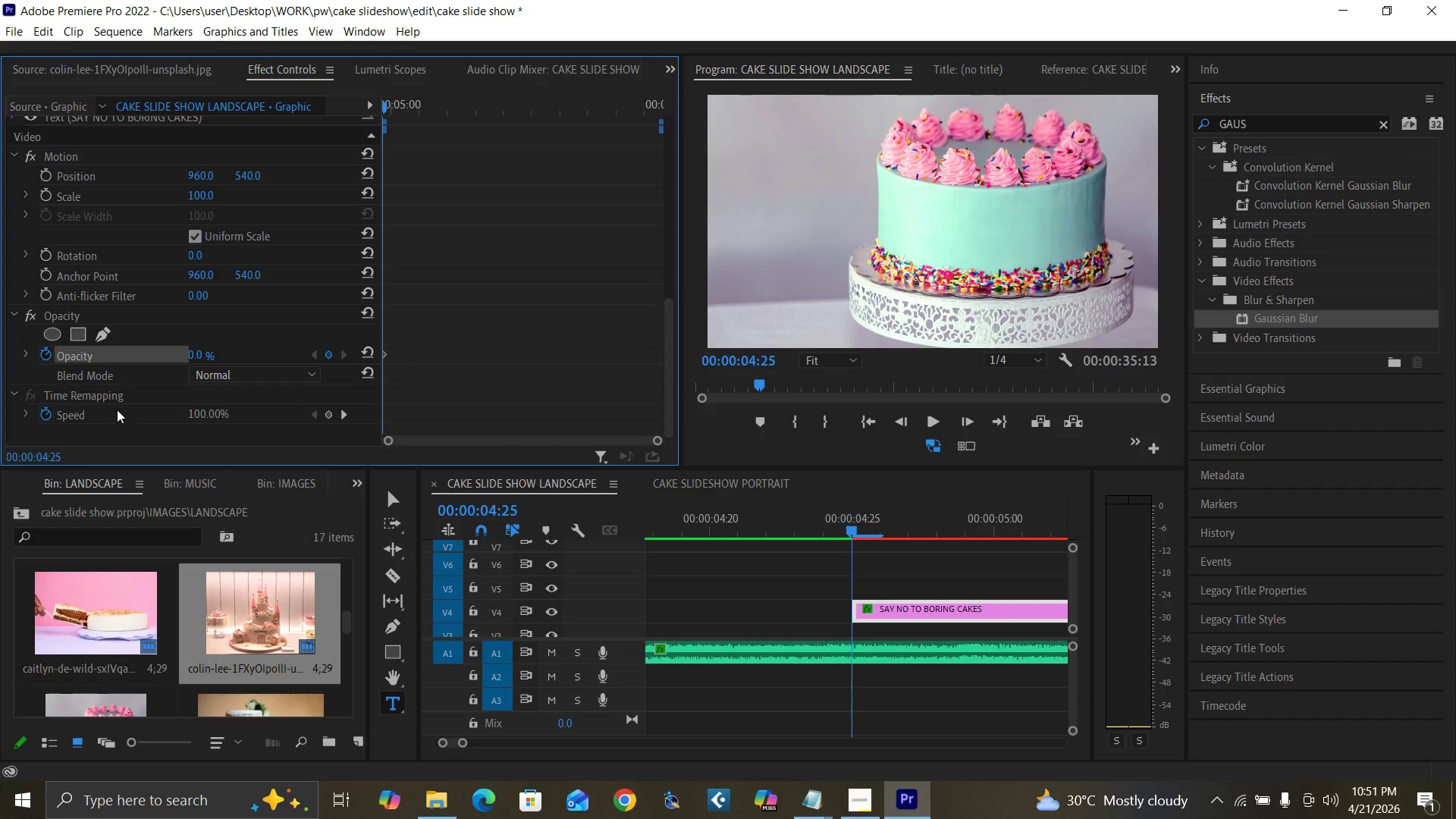 
key(ArrowRight)
 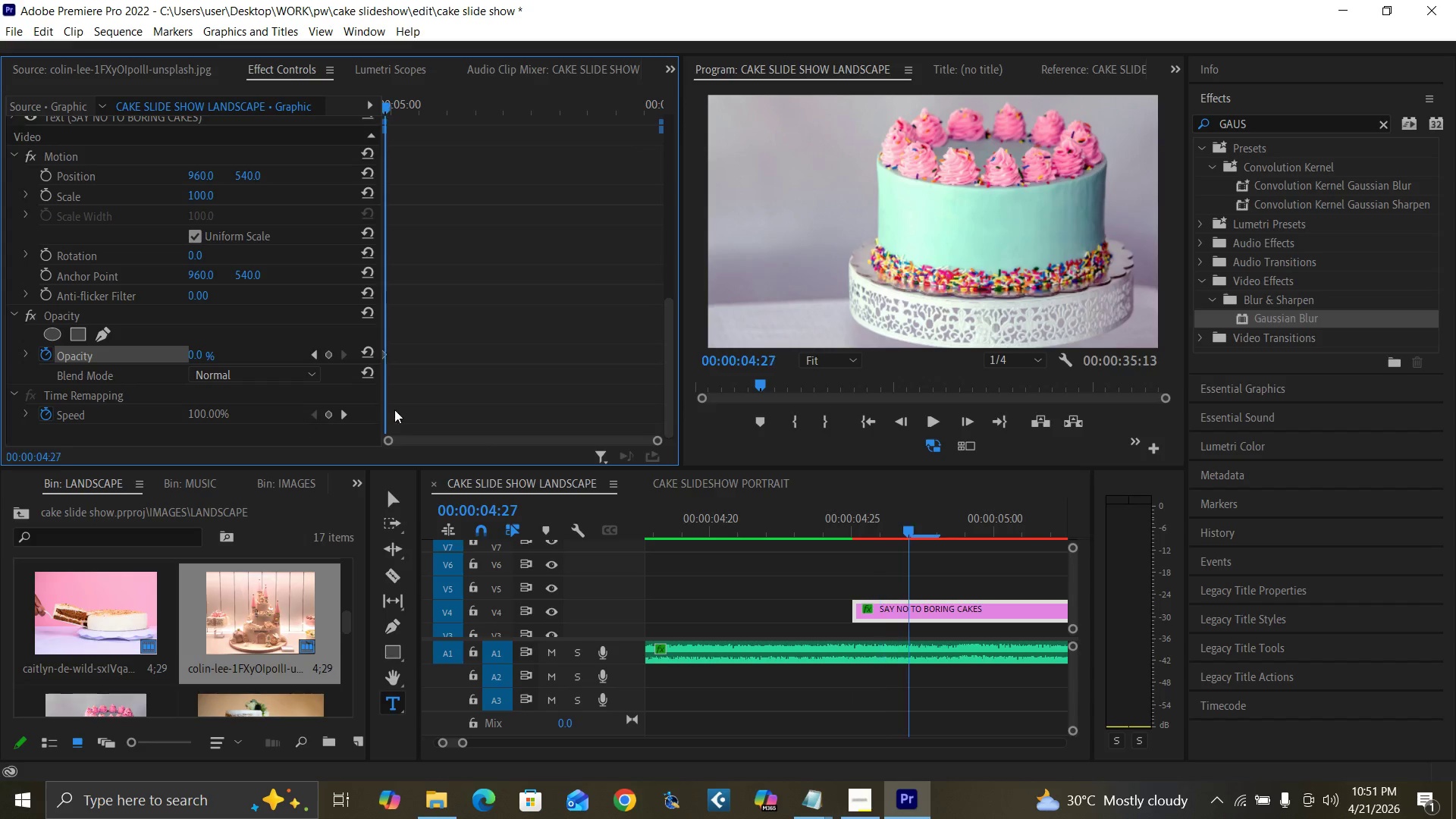 
key(ArrowRight)
 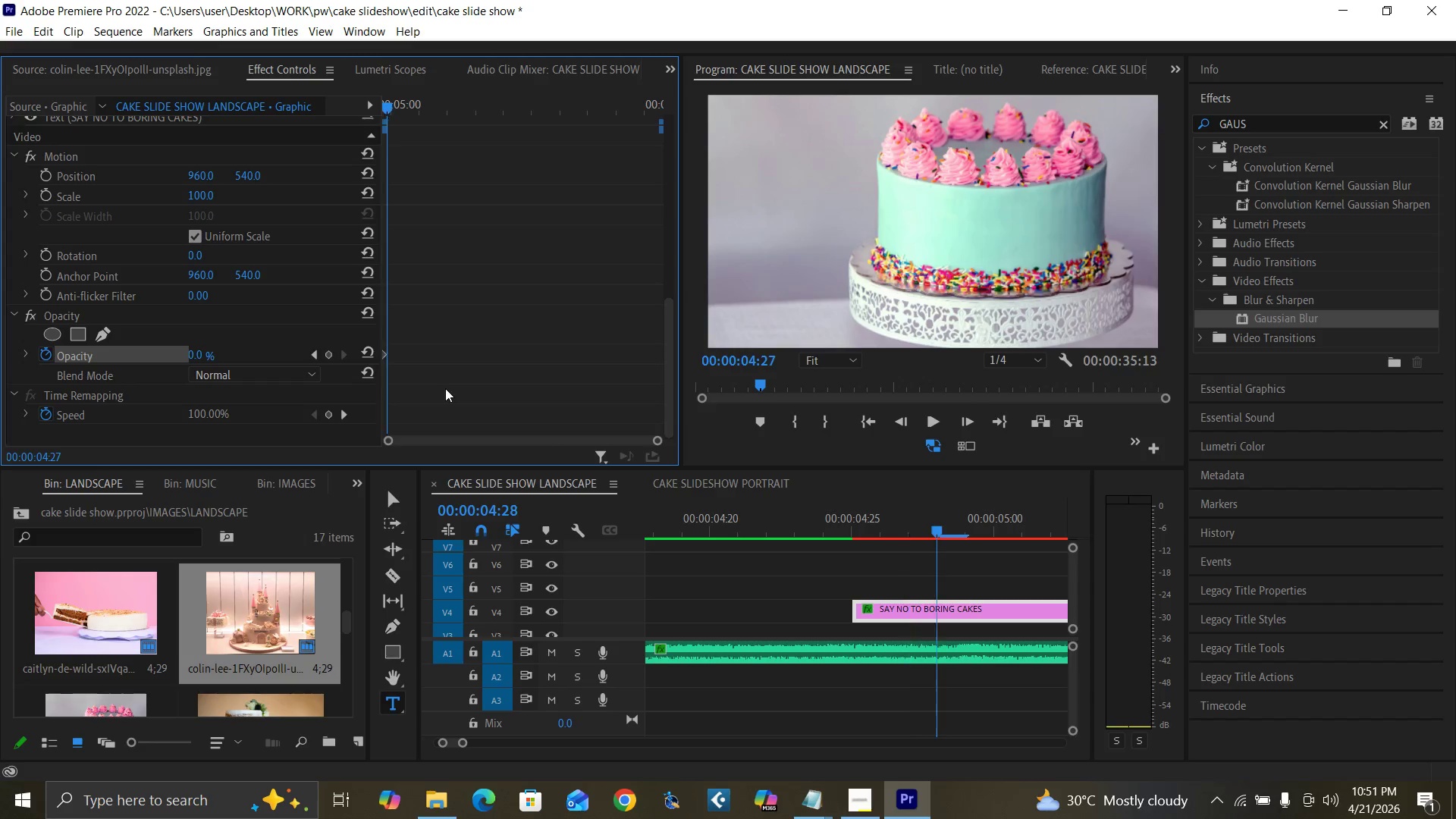 
key(ArrowRight)
 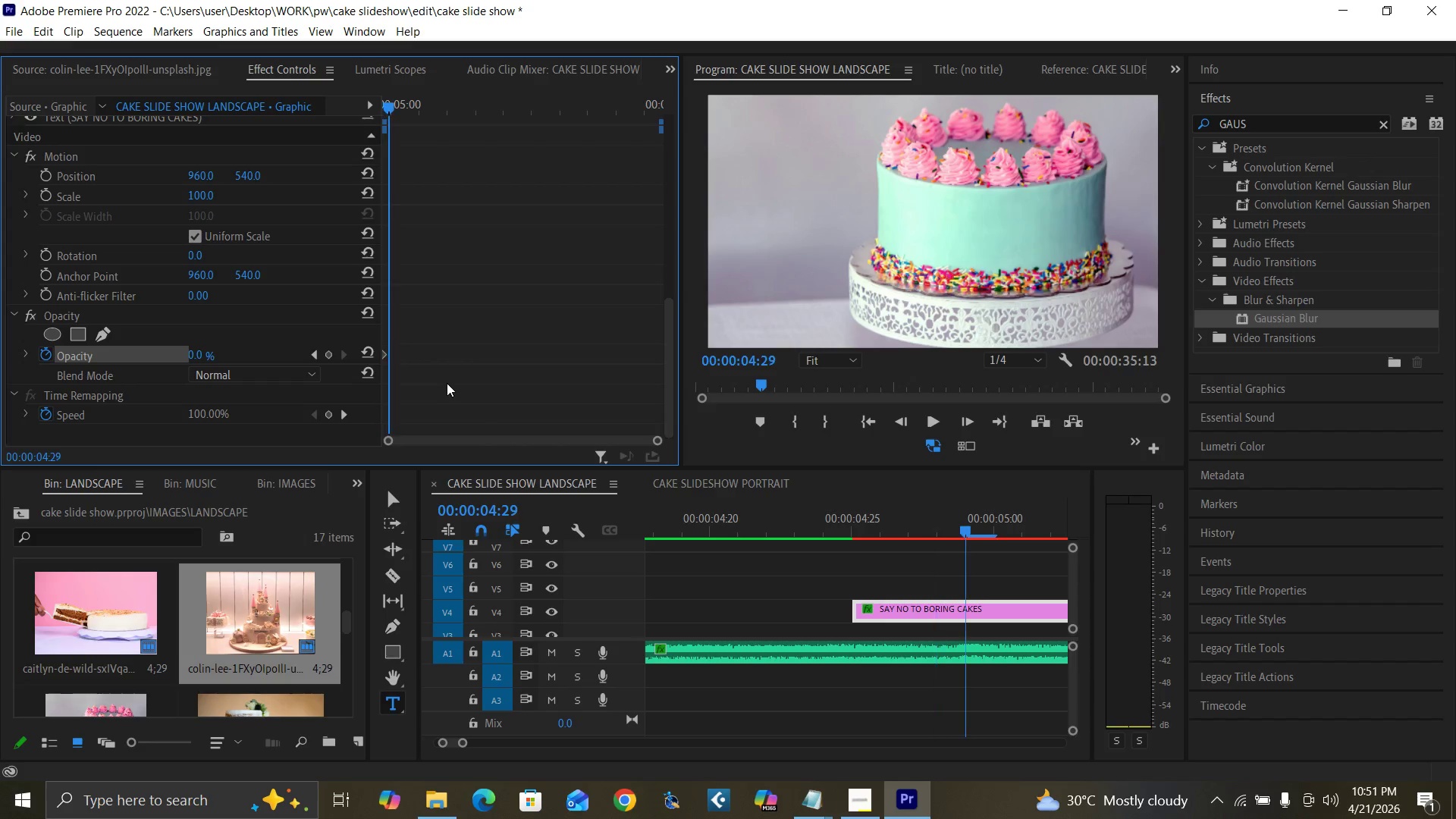 
key(ArrowRight)
 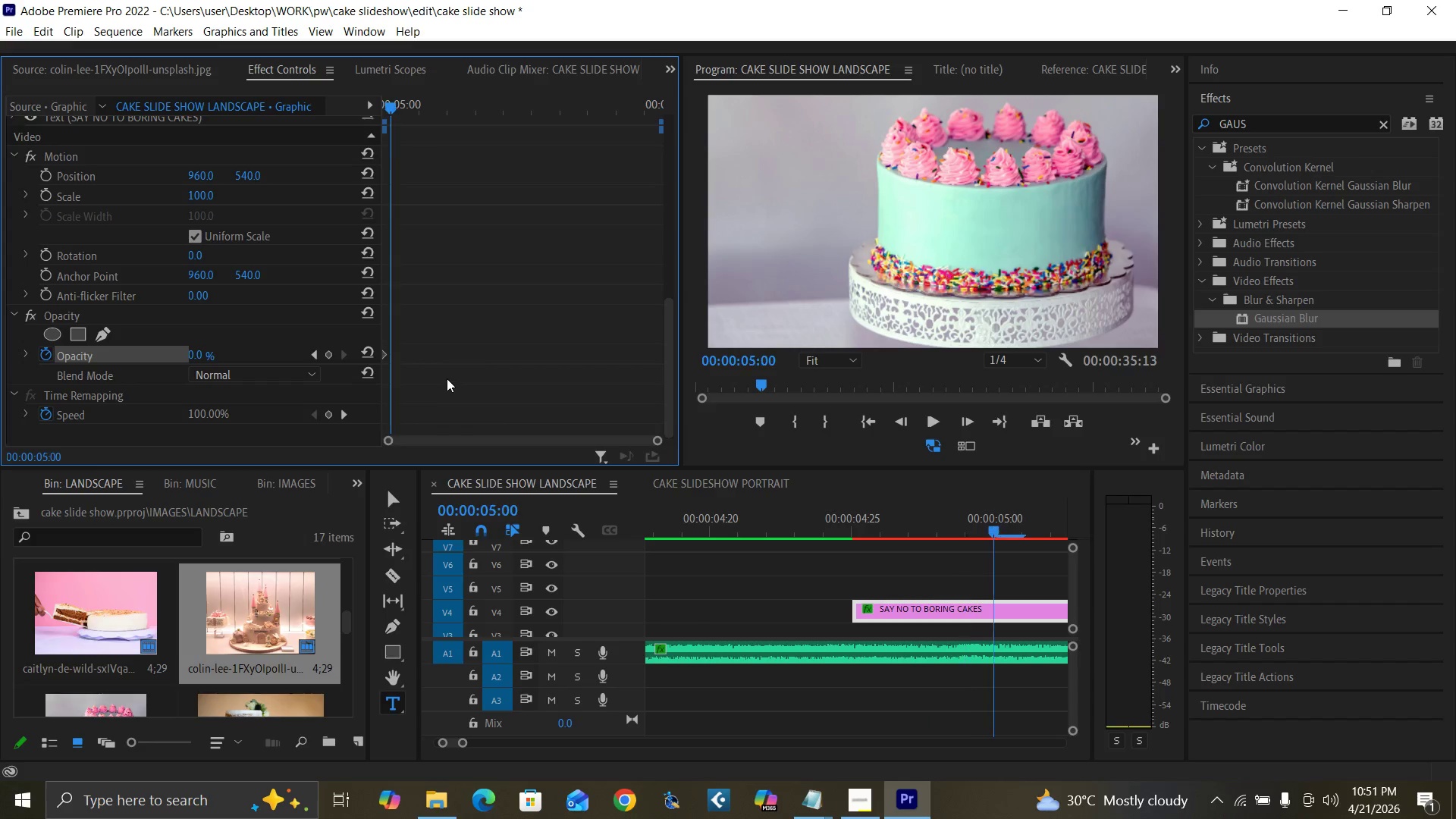 
key(ArrowRight)
 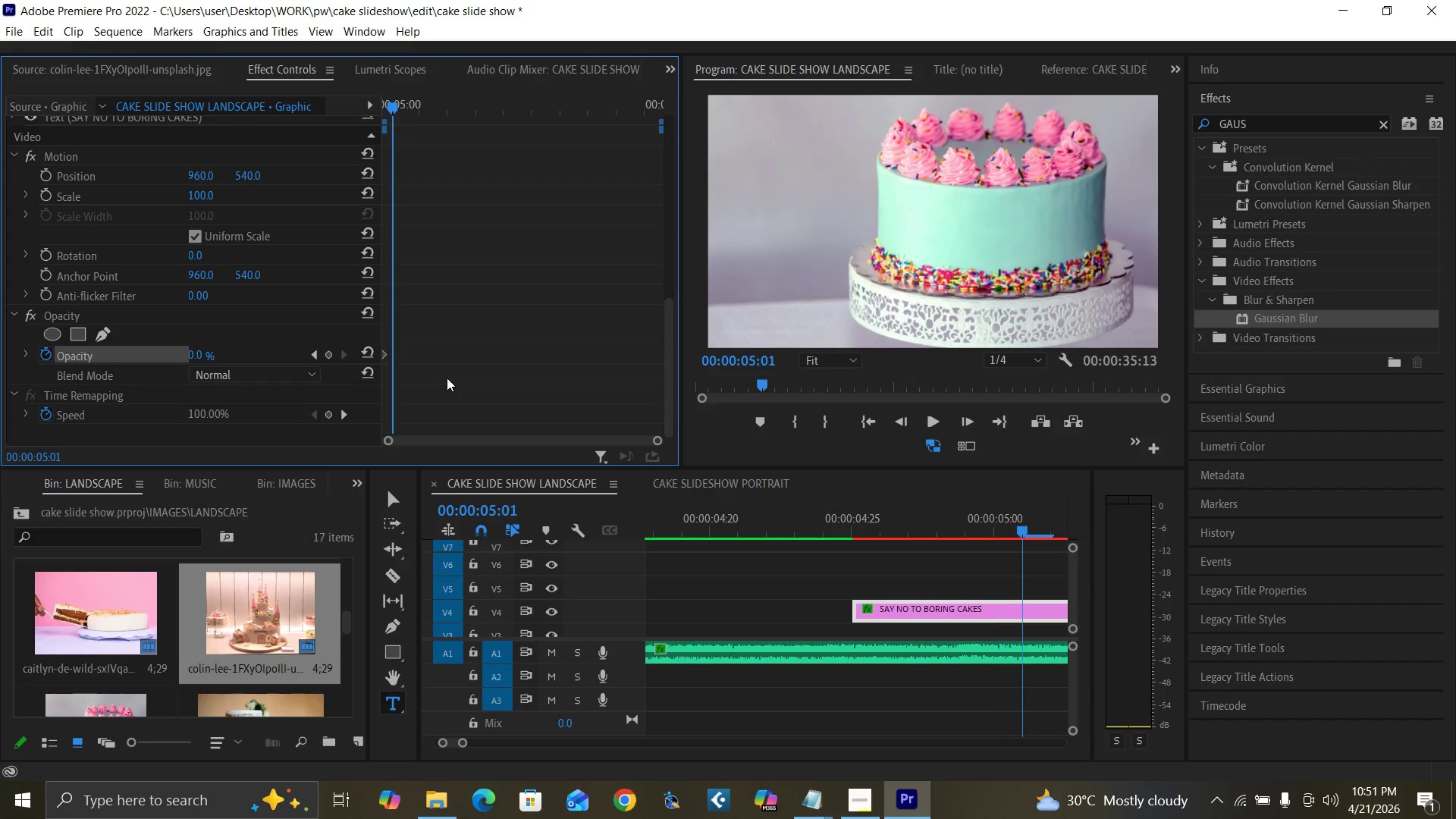 
key(ArrowRight)
 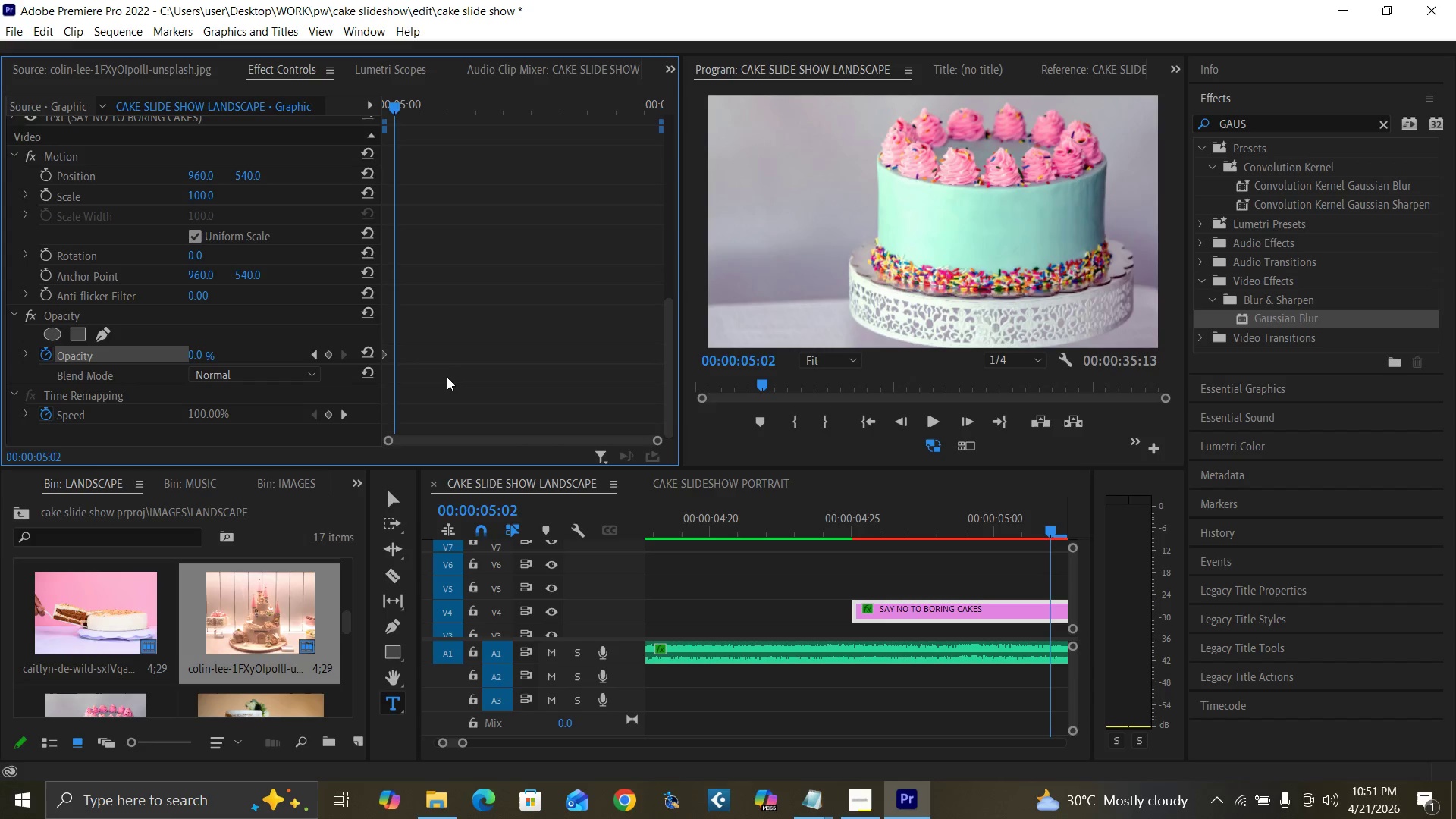 
key(ArrowRight)
 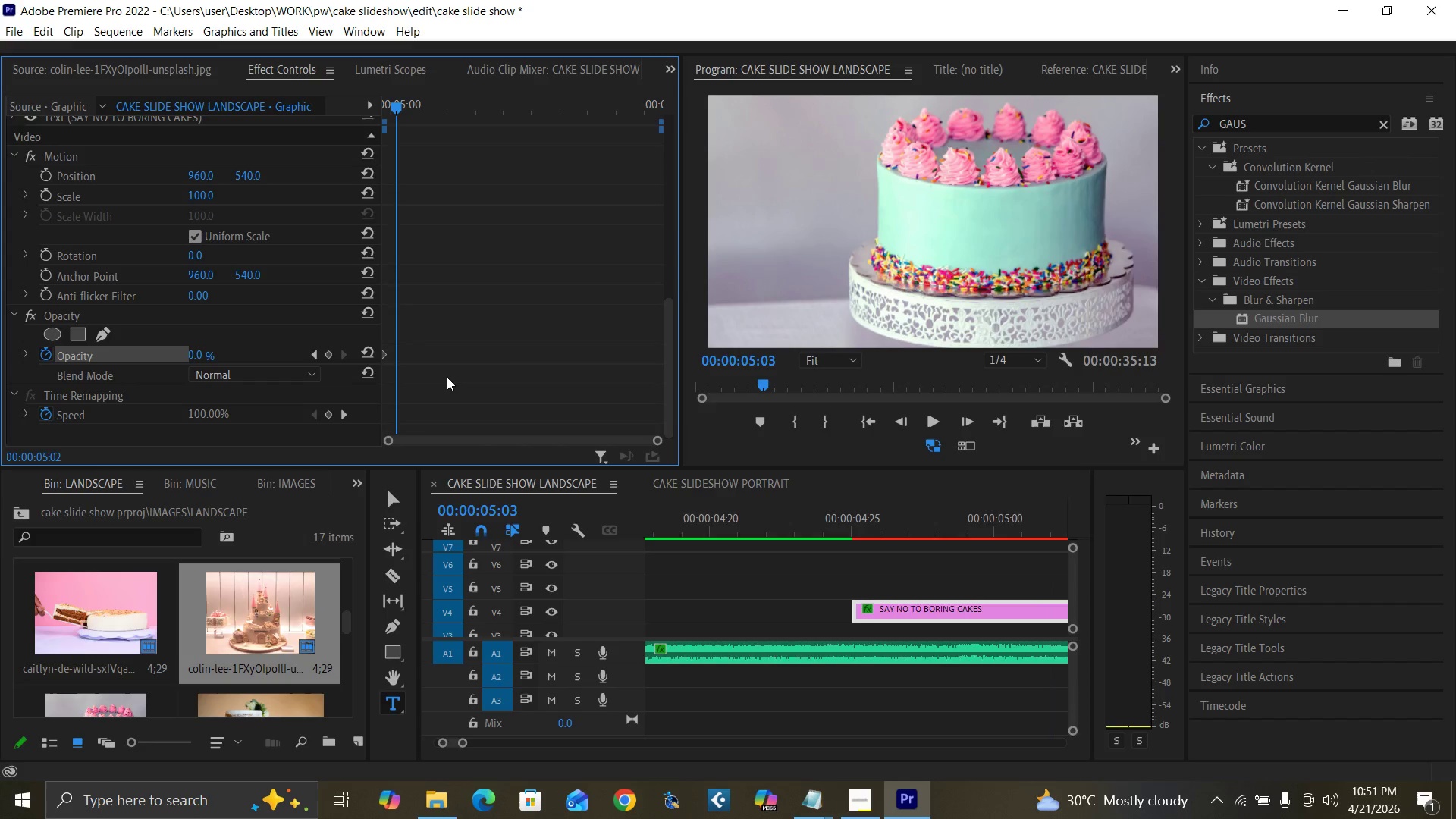 
key(ArrowRight)
 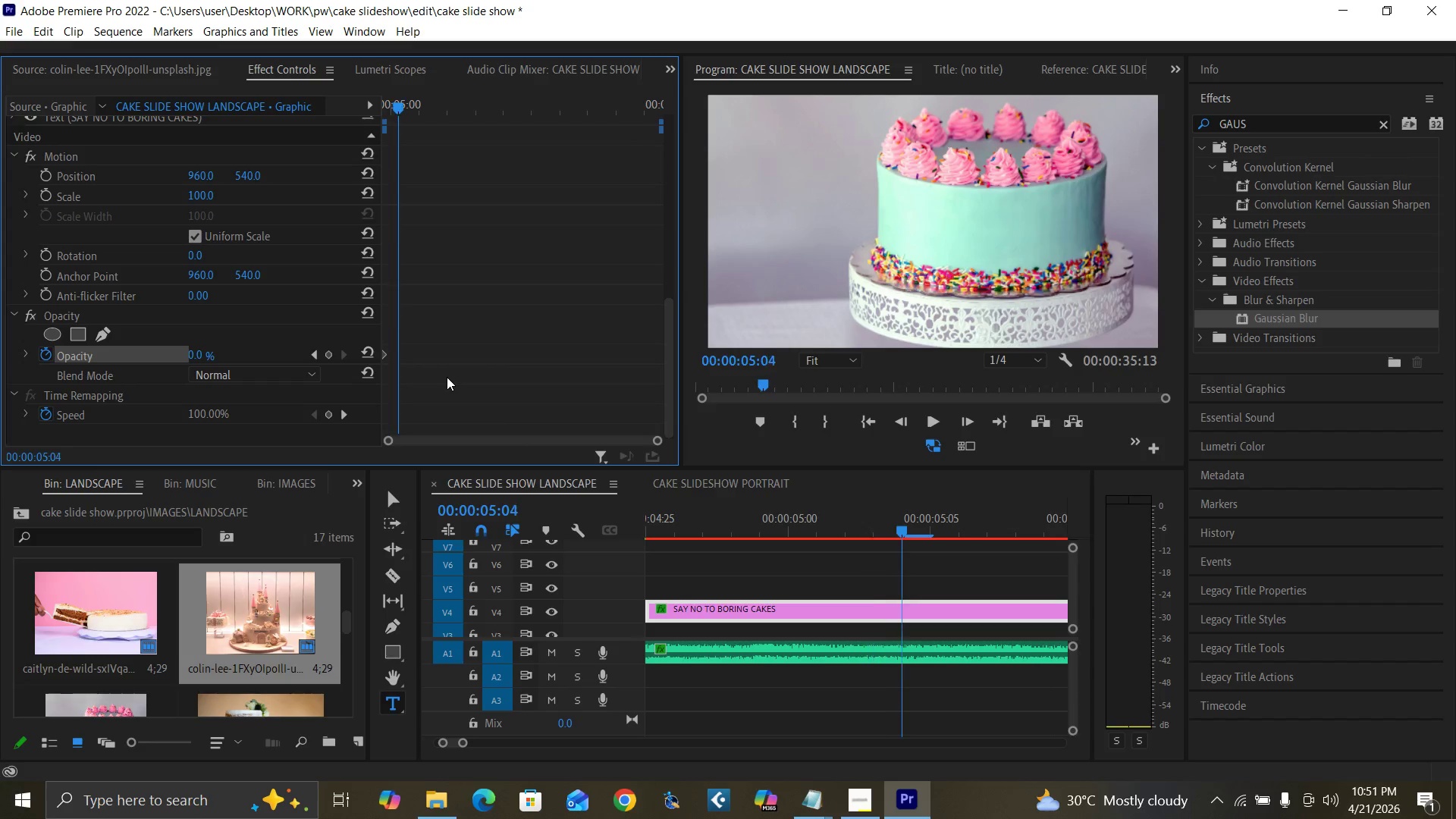 
key(ArrowRight)
 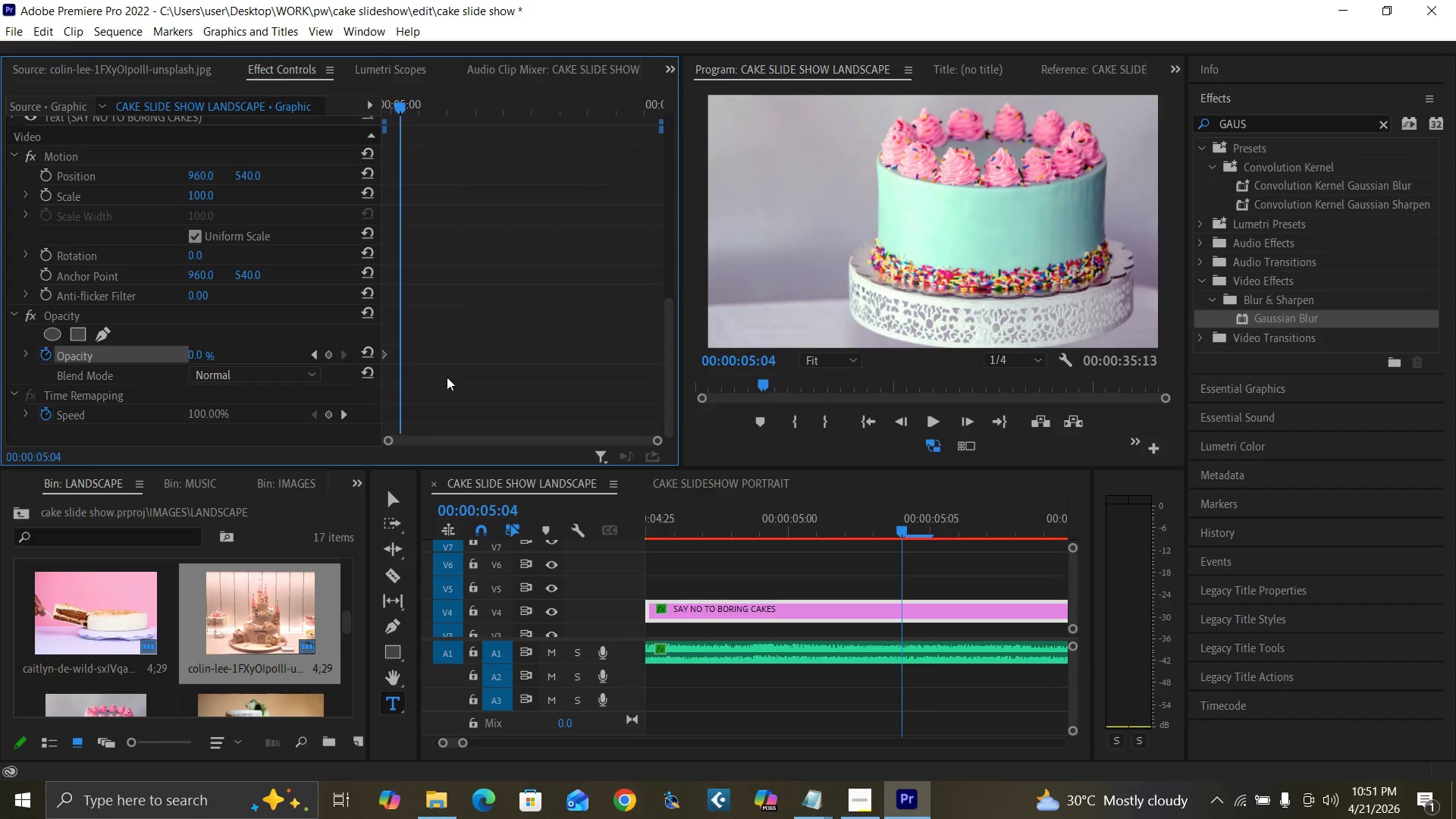 
key(ArrowRight)
 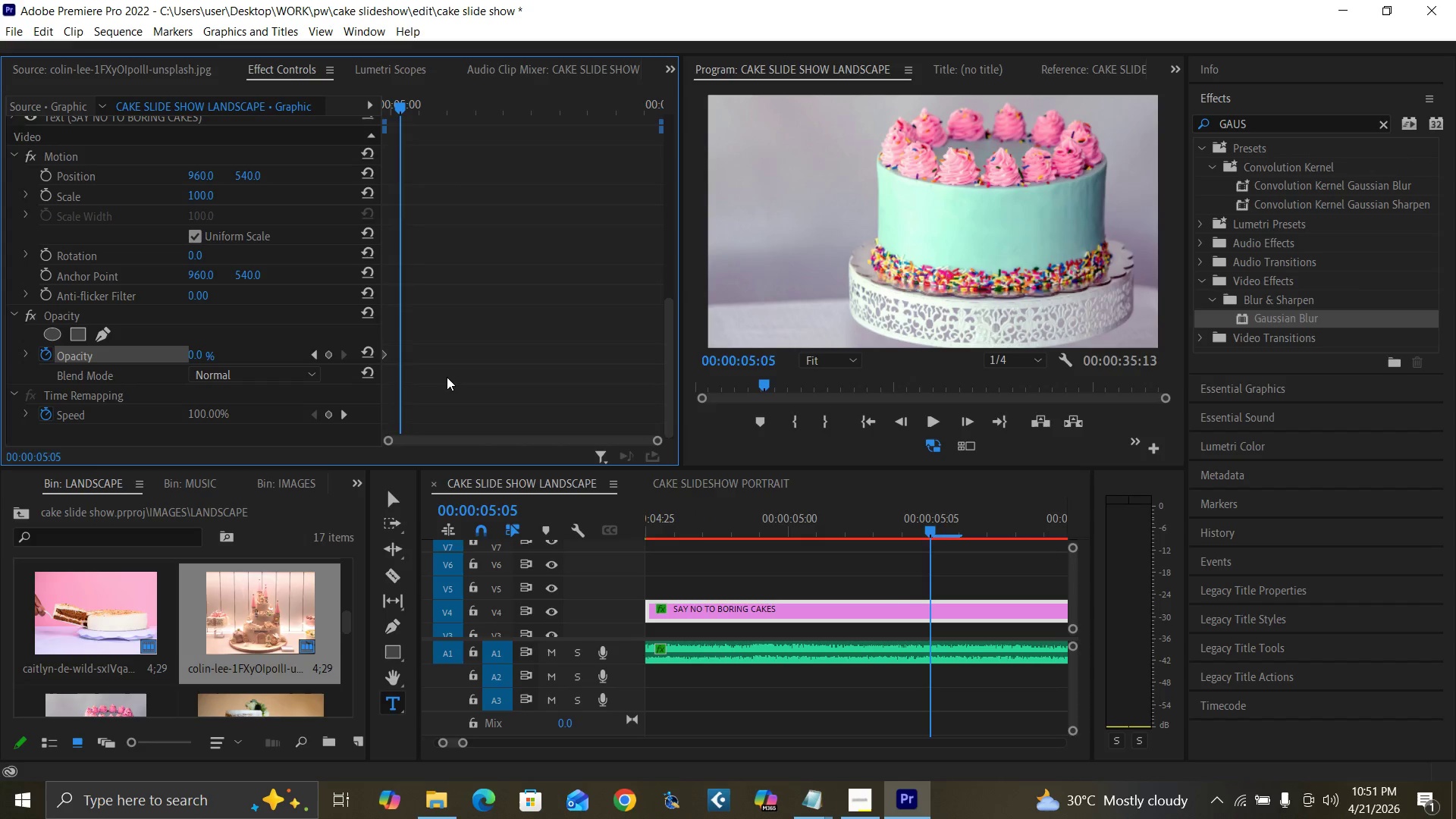 
key(ArrowRight)
 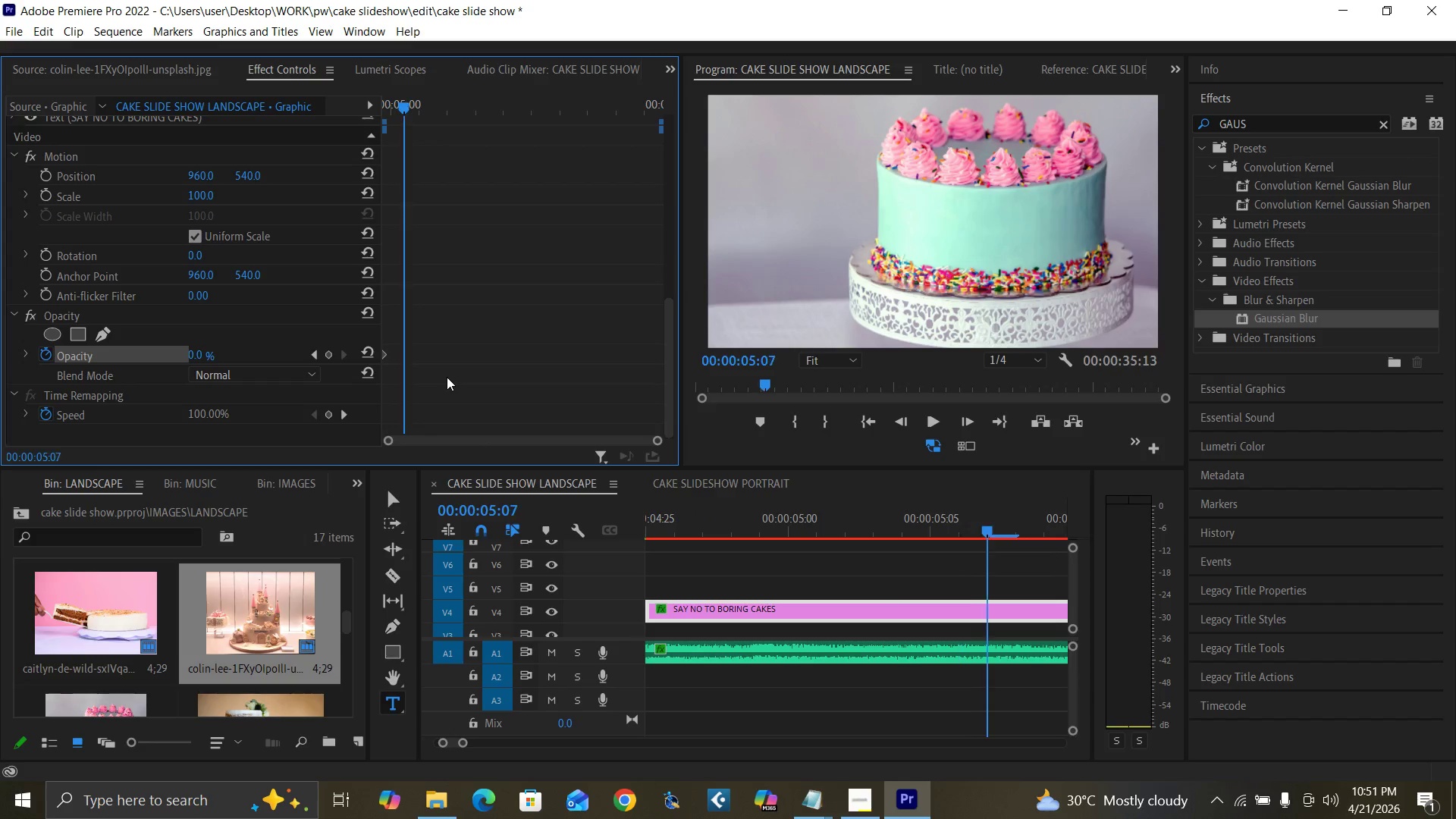 
key(ArrowRight)
 